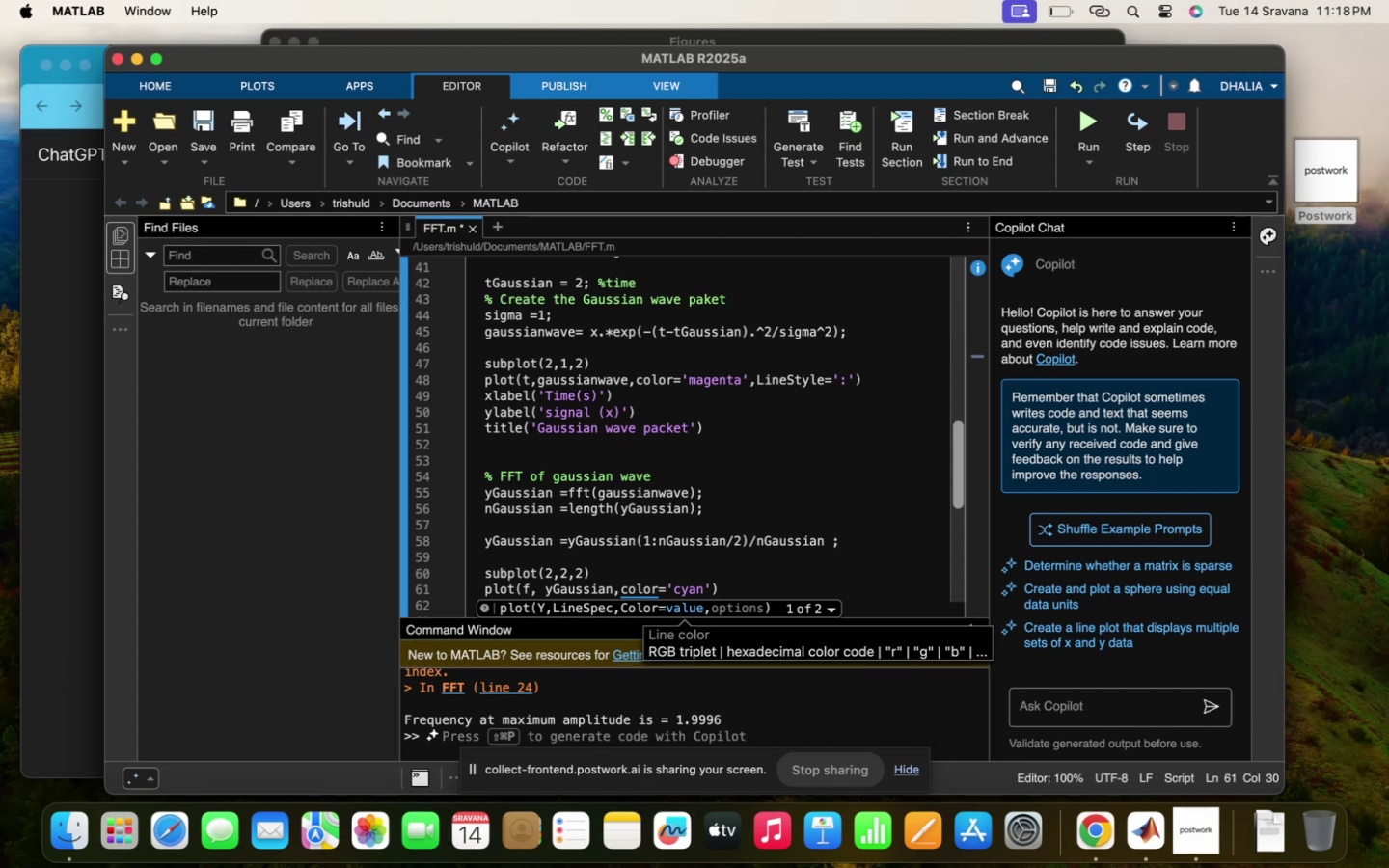 
key(ArrowRight)
 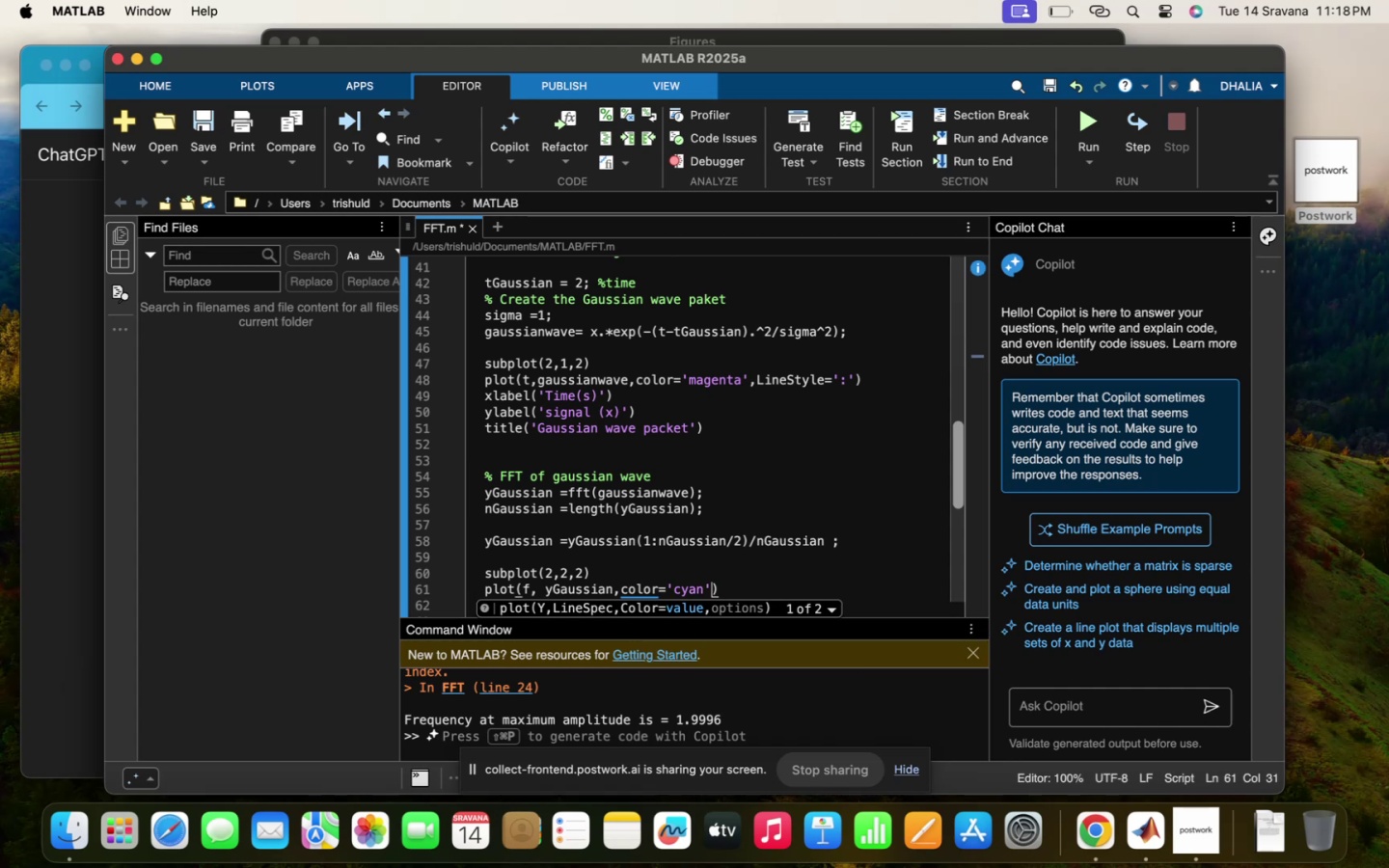 
type(.)
key(Backspace)
type(, )
key(Backspace)
type(`)
key(Backspace)
type(l)
key(Backspace)
type(LinesT)
key(Backspace)
key(Backspace)
type(Style=3)
 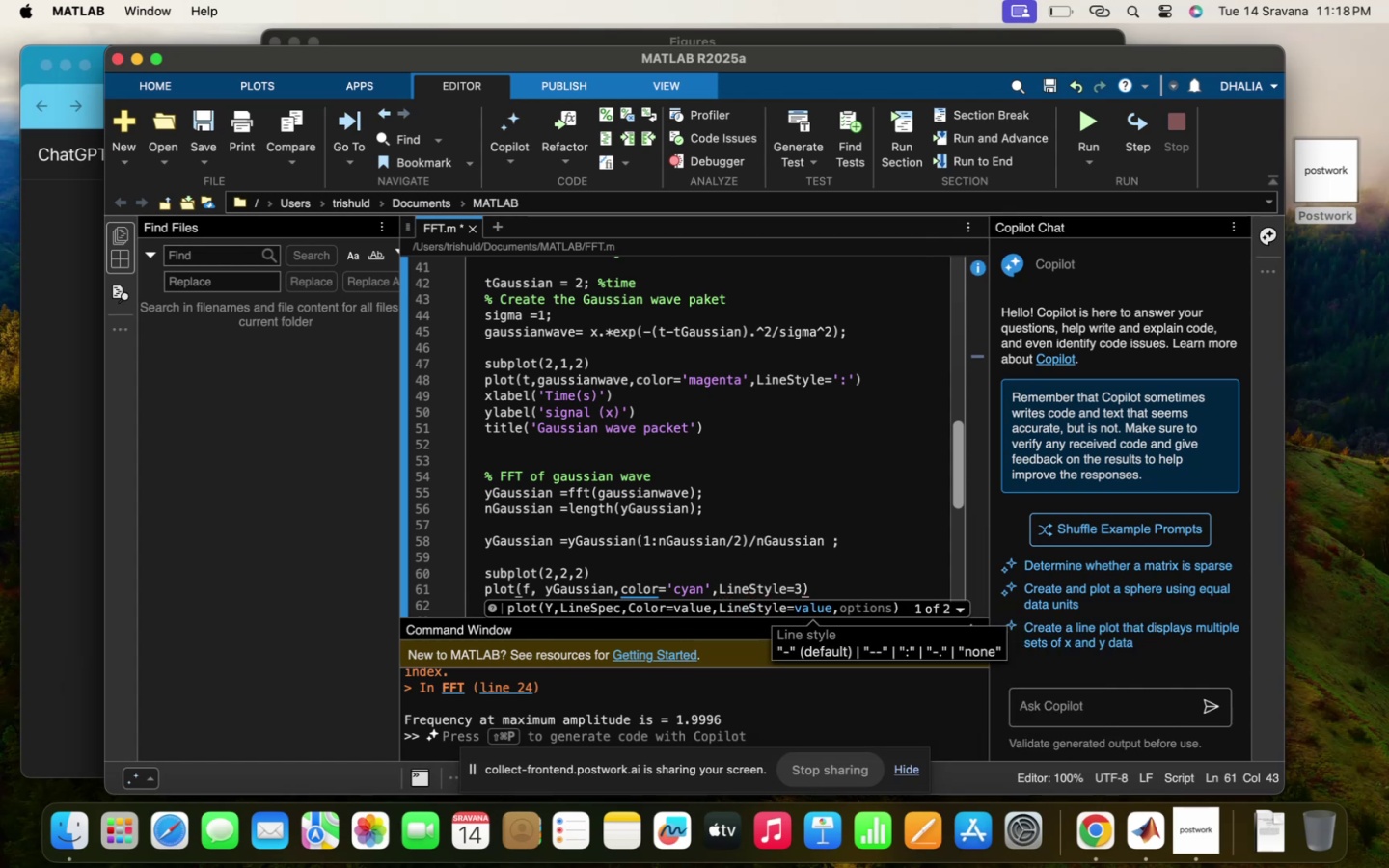 
key(ArrowRight)
 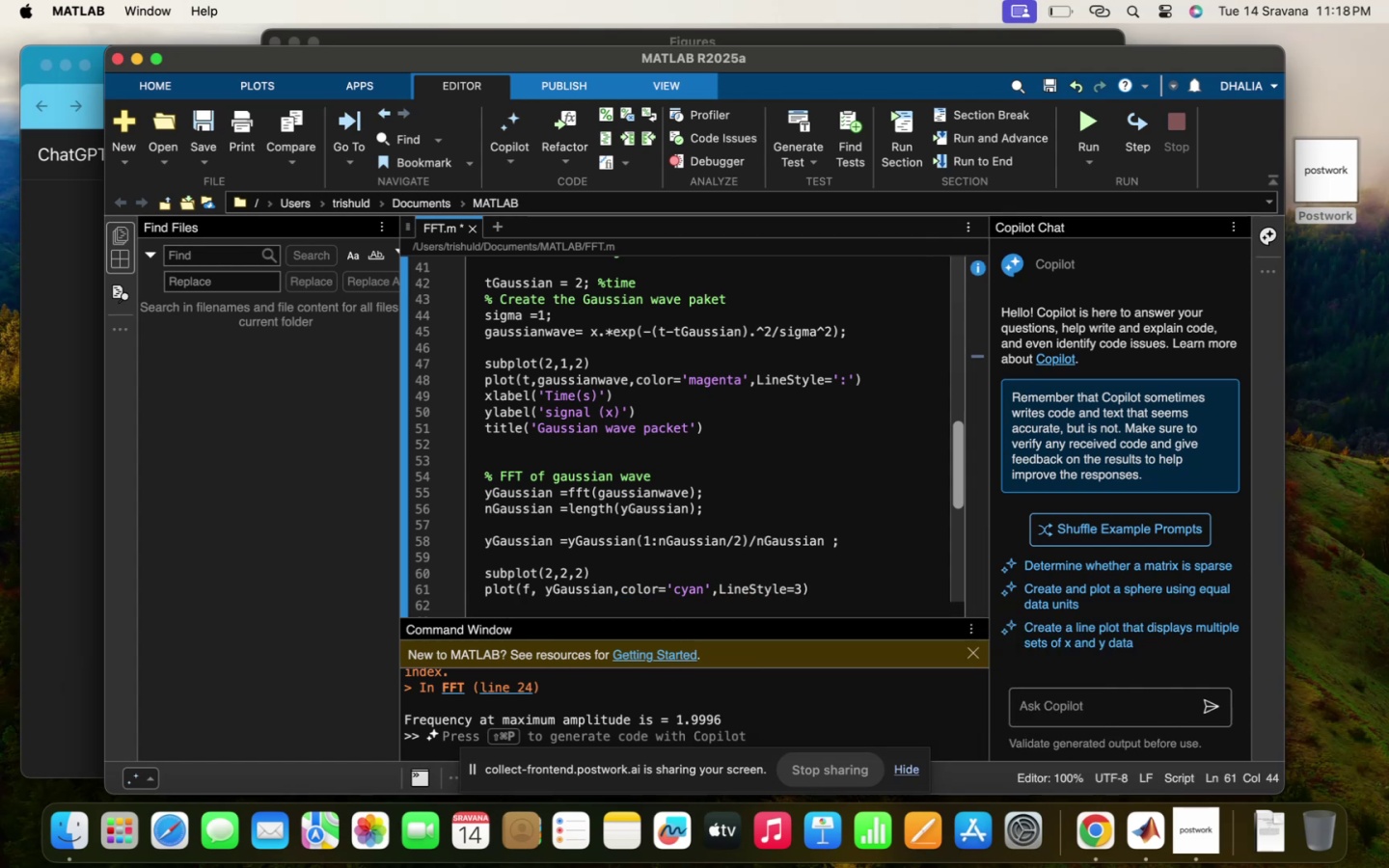 
key(ArrowLeft)
 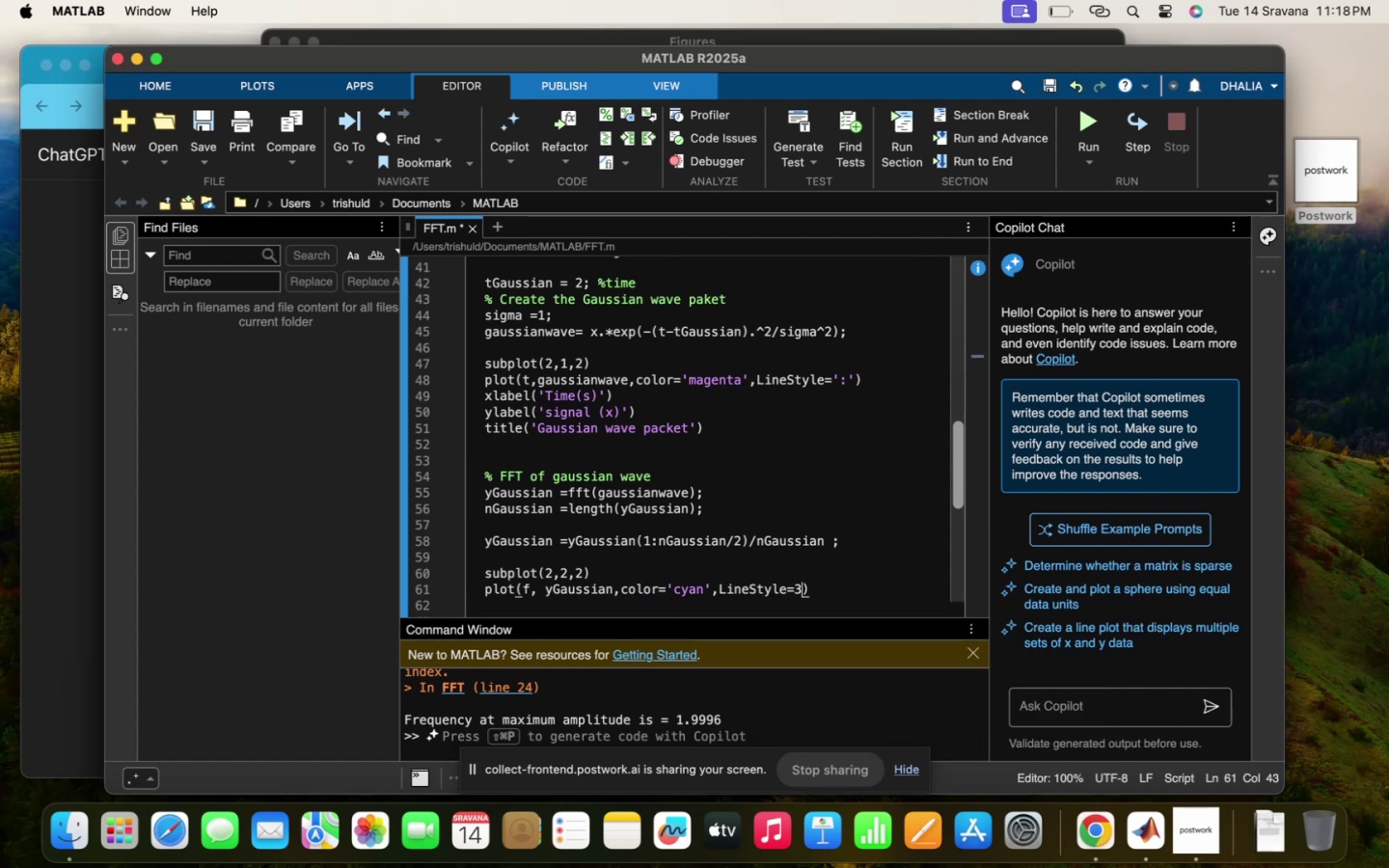 
key(Backspace)
 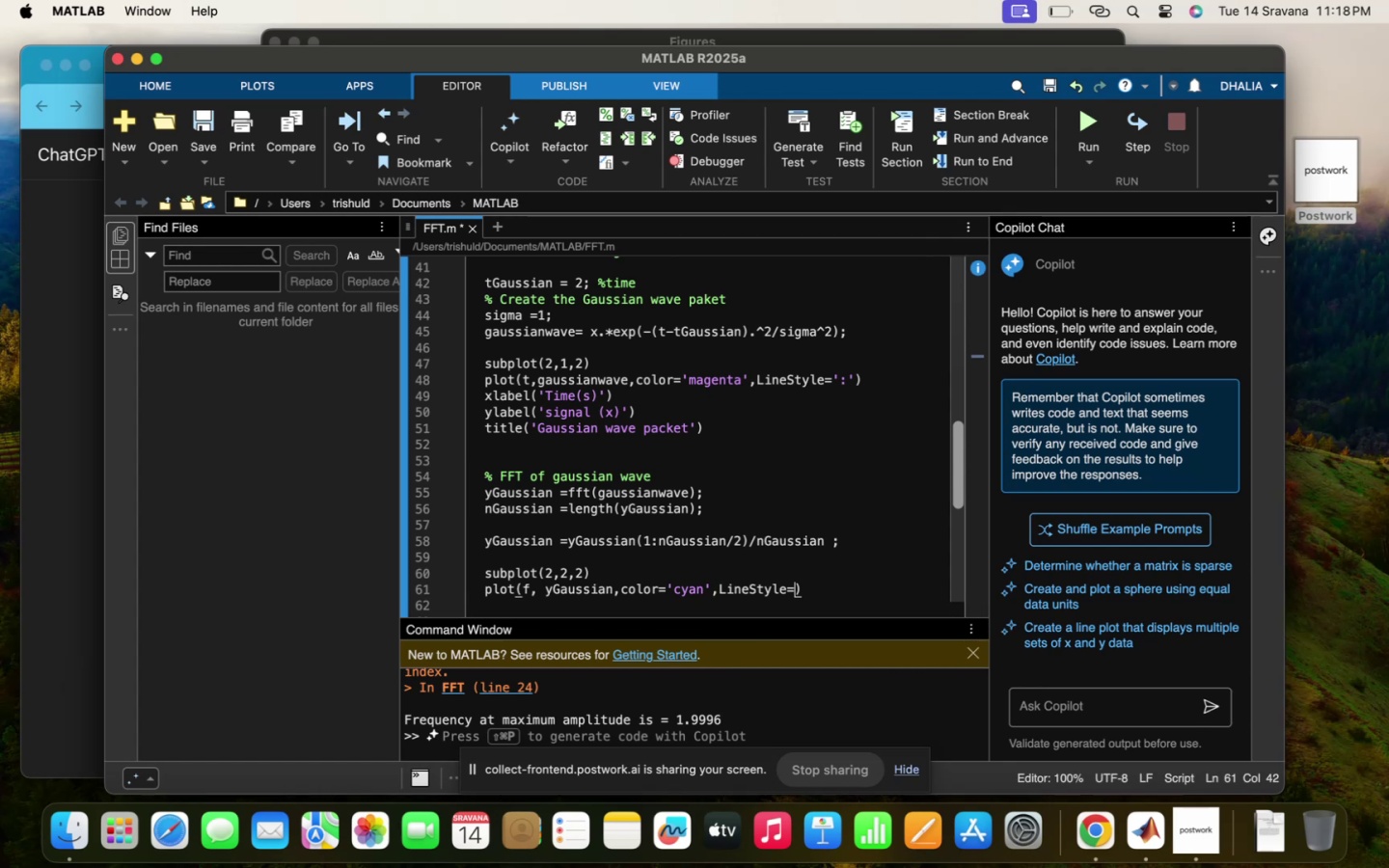 
key(Quote)
 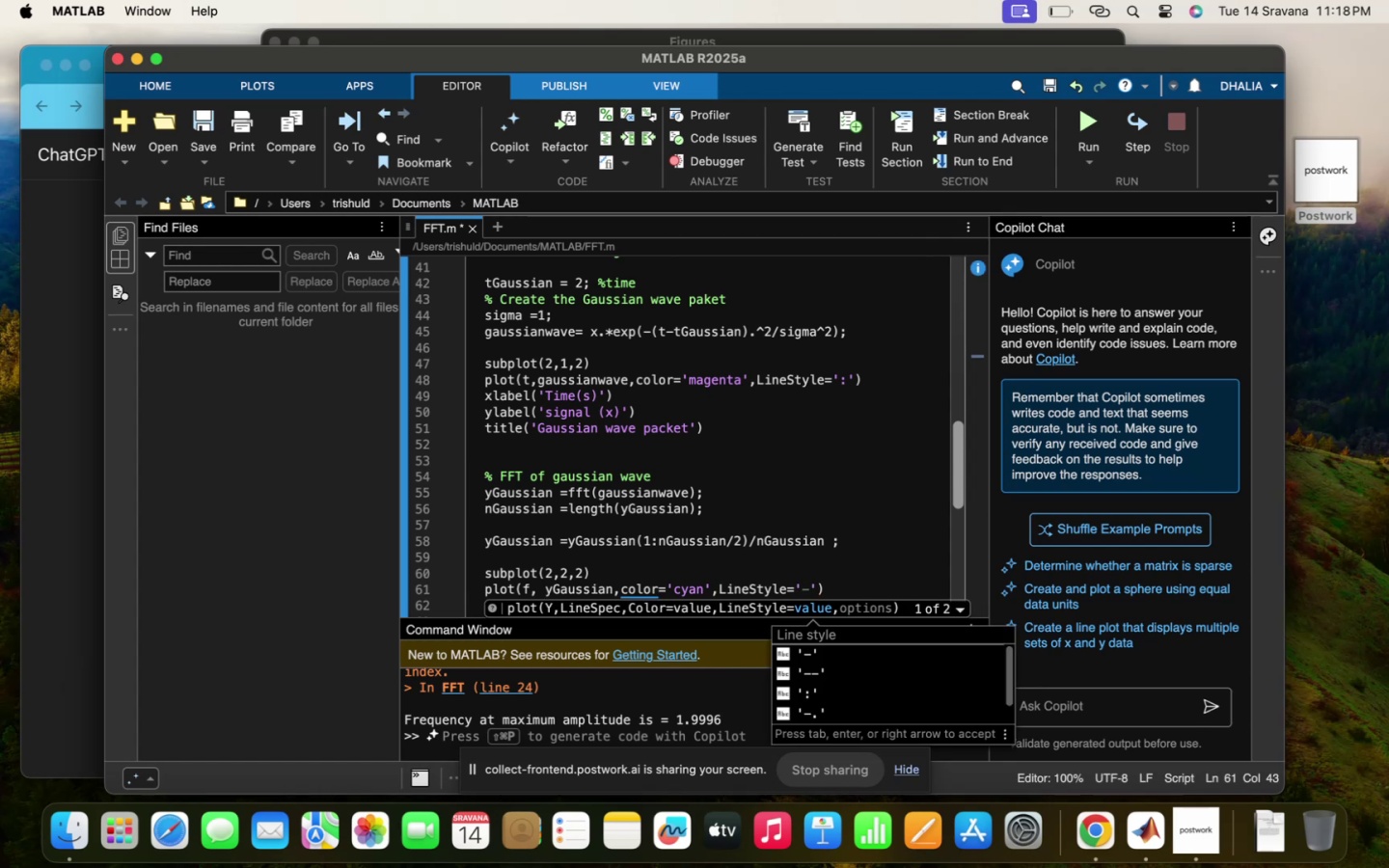 
key(Minus)
 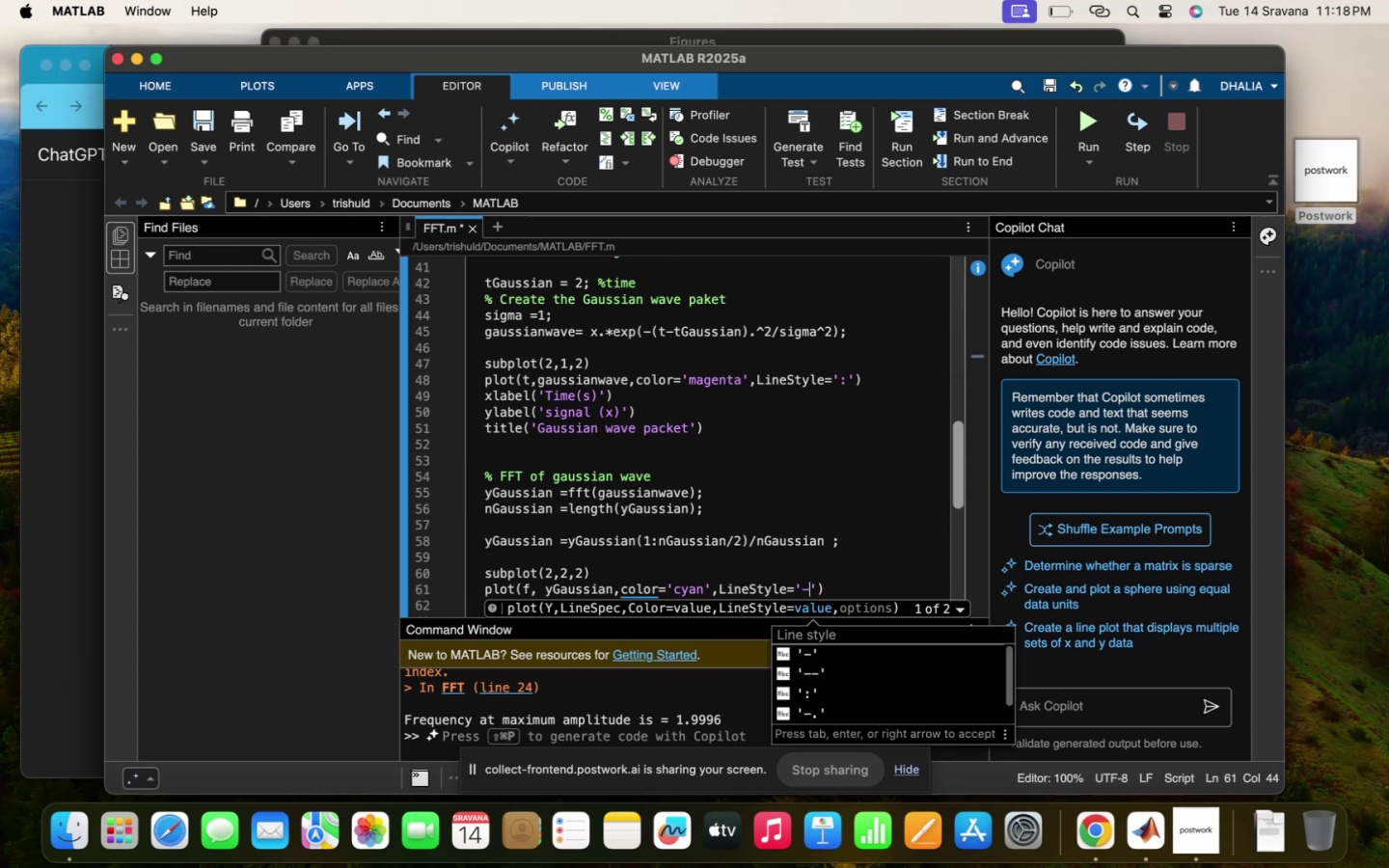 
key(ArrowRight)
 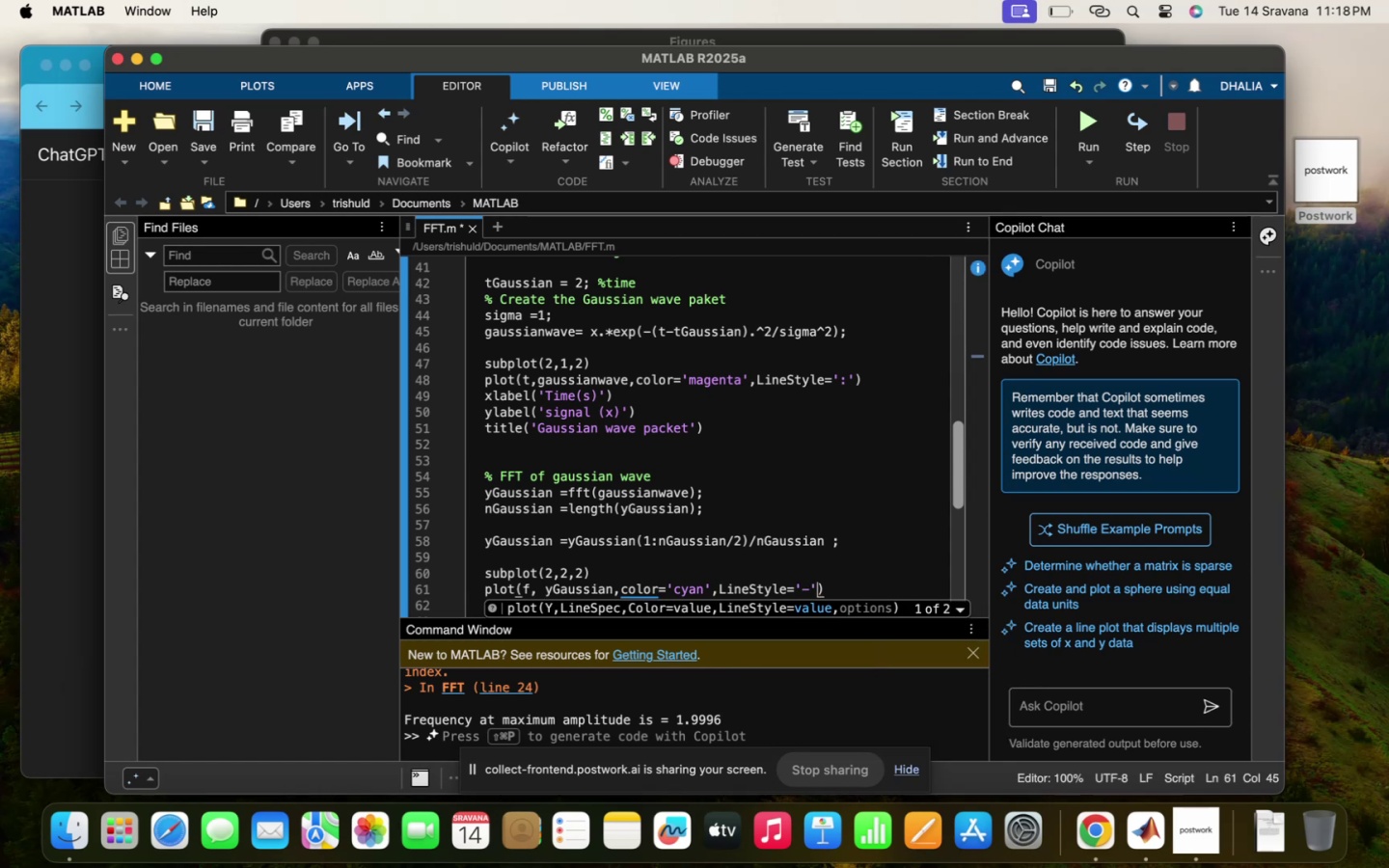 
key(Comma)
 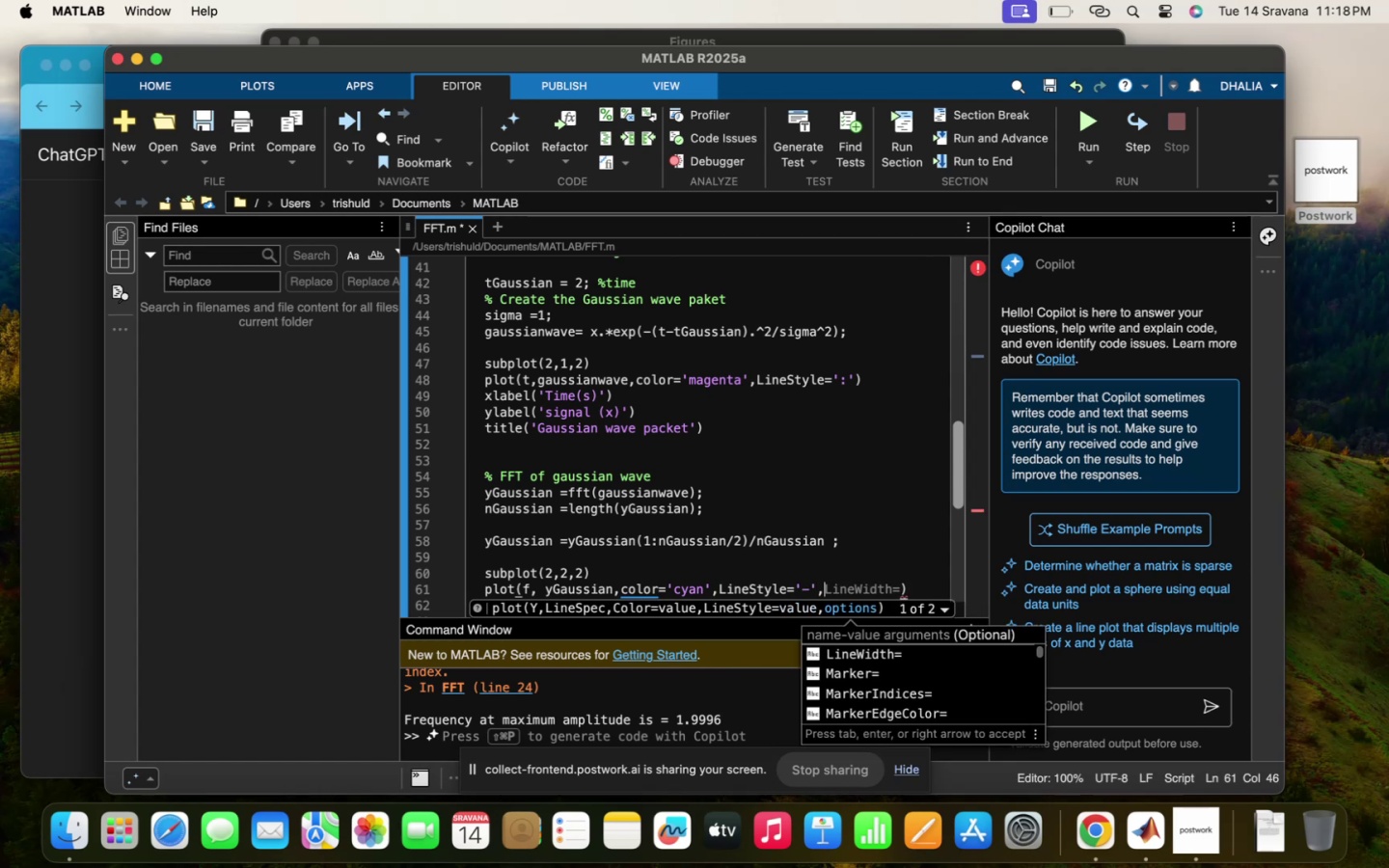 
key(Backspace)
 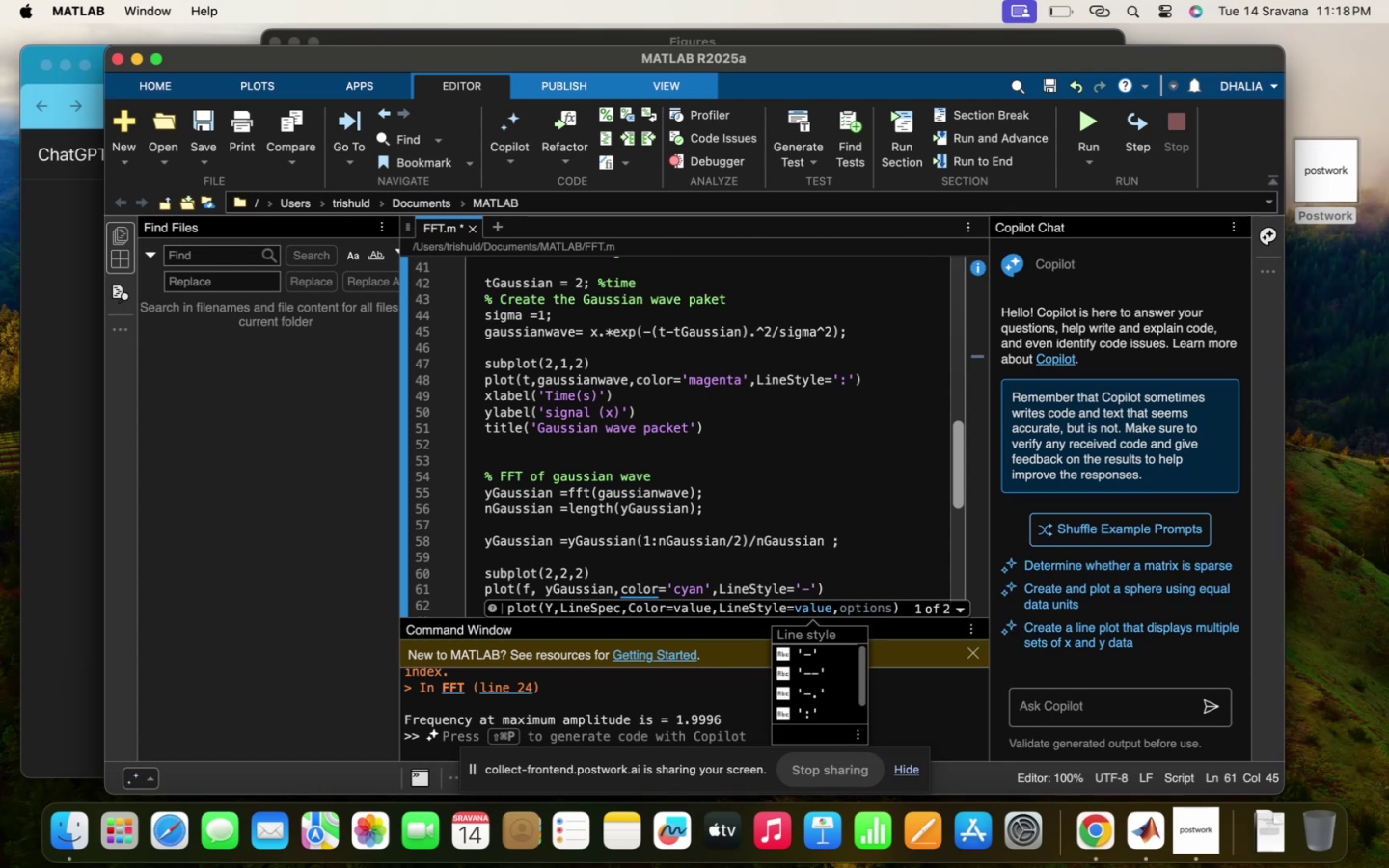 
key(ArrowRight)
 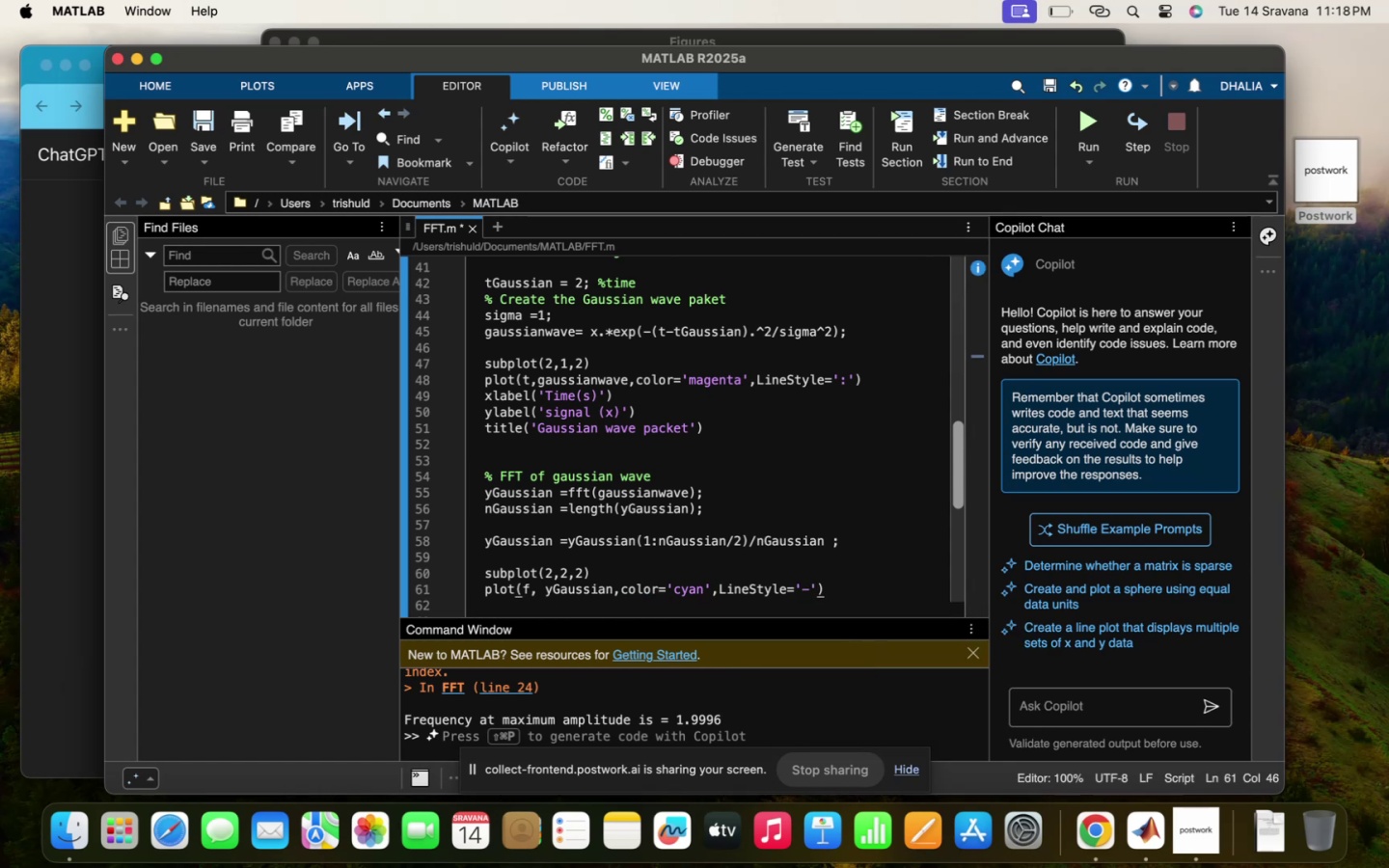 
key(Enter)
 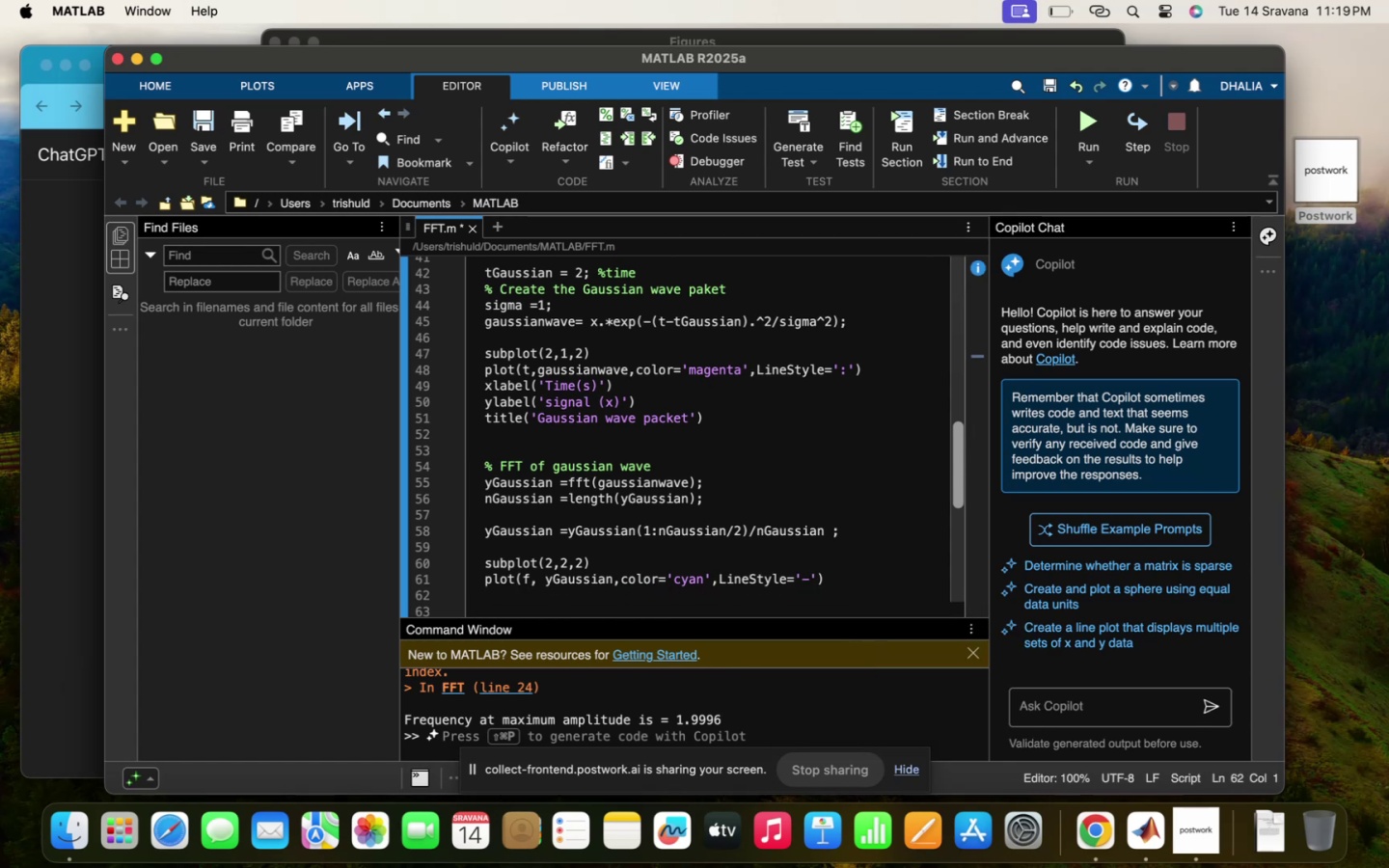 
type(xlabel(frequen)
key(Backspace)
type(ncy')
 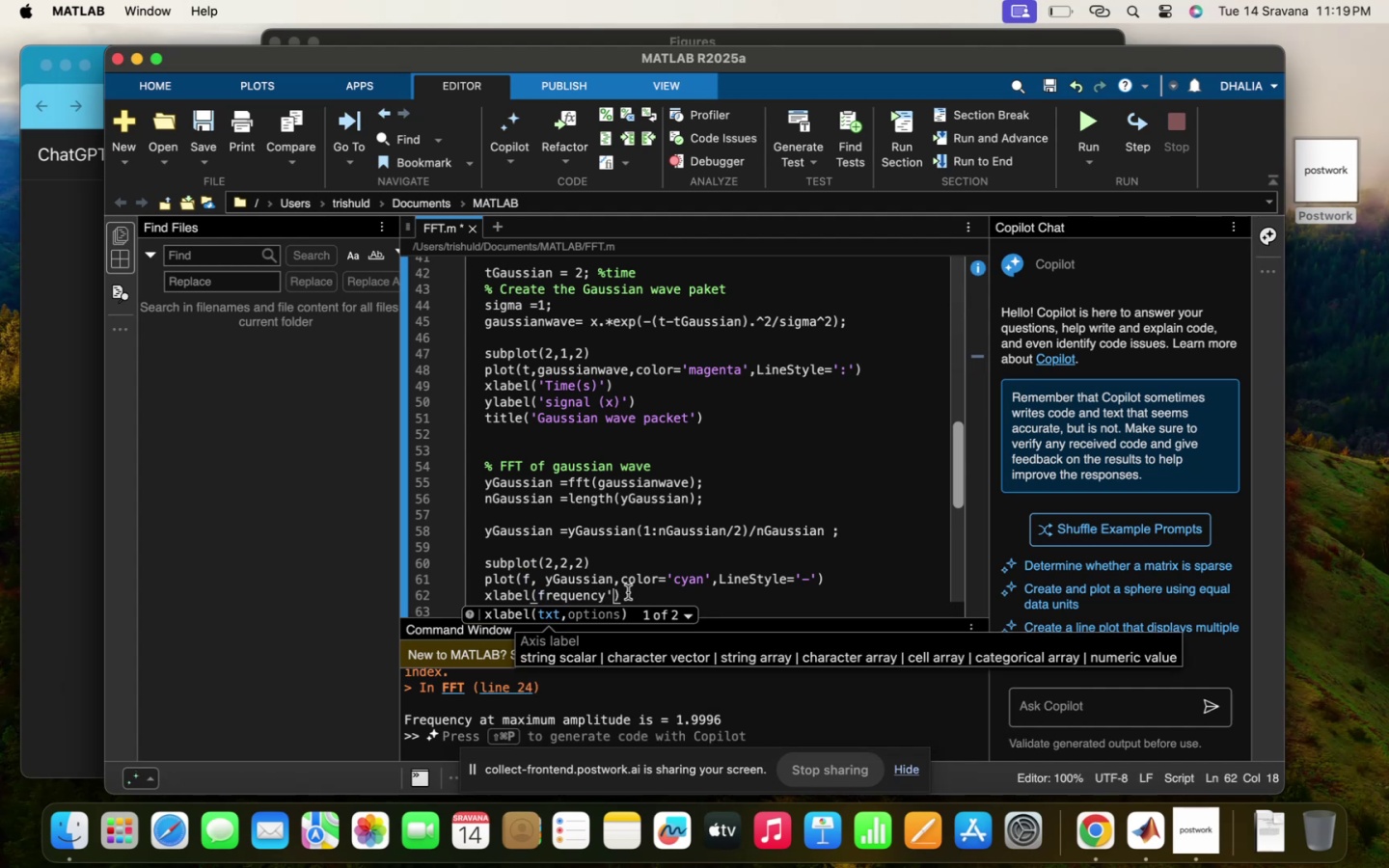 
left_click([535, 594])
 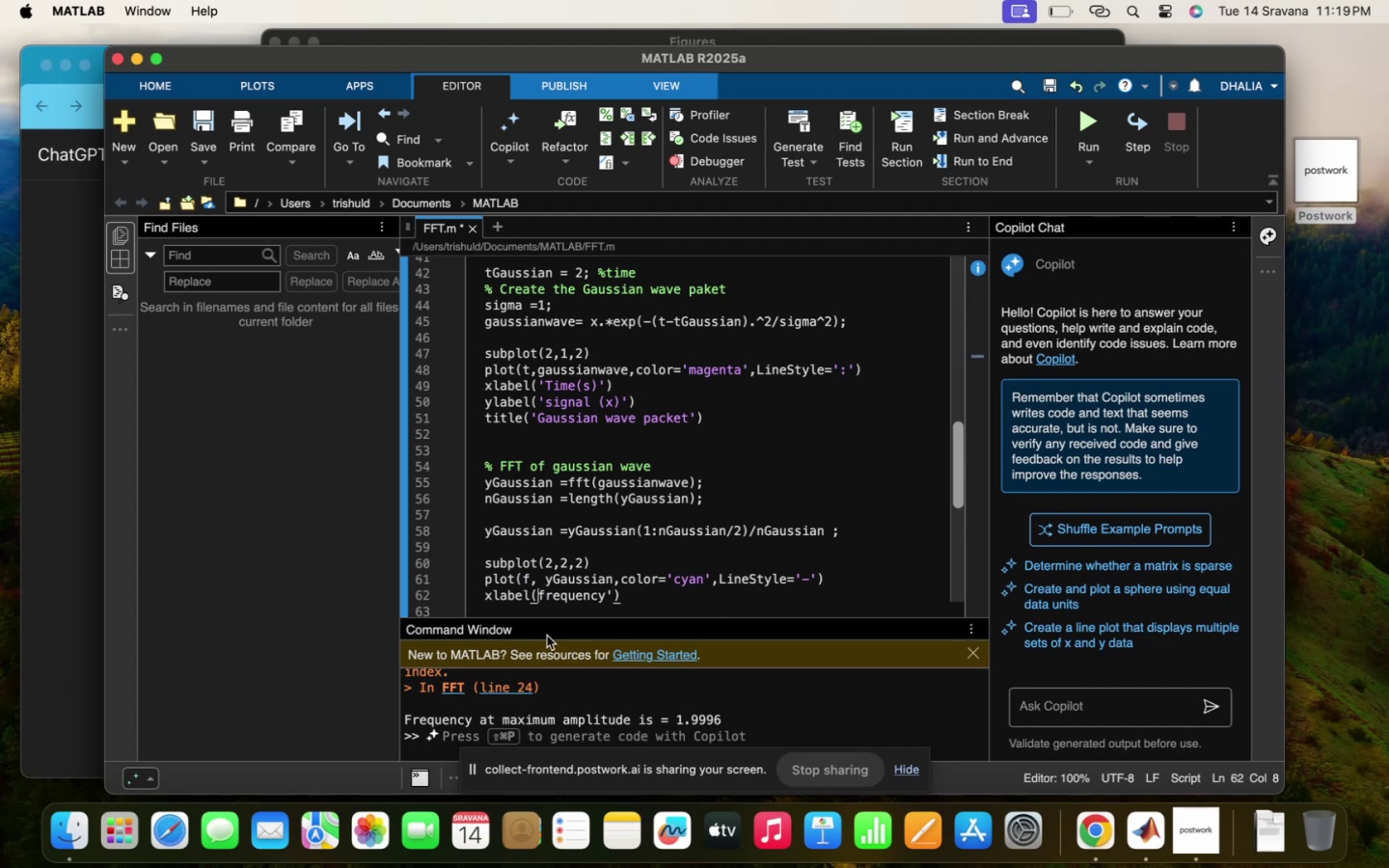 
key(Quote)
 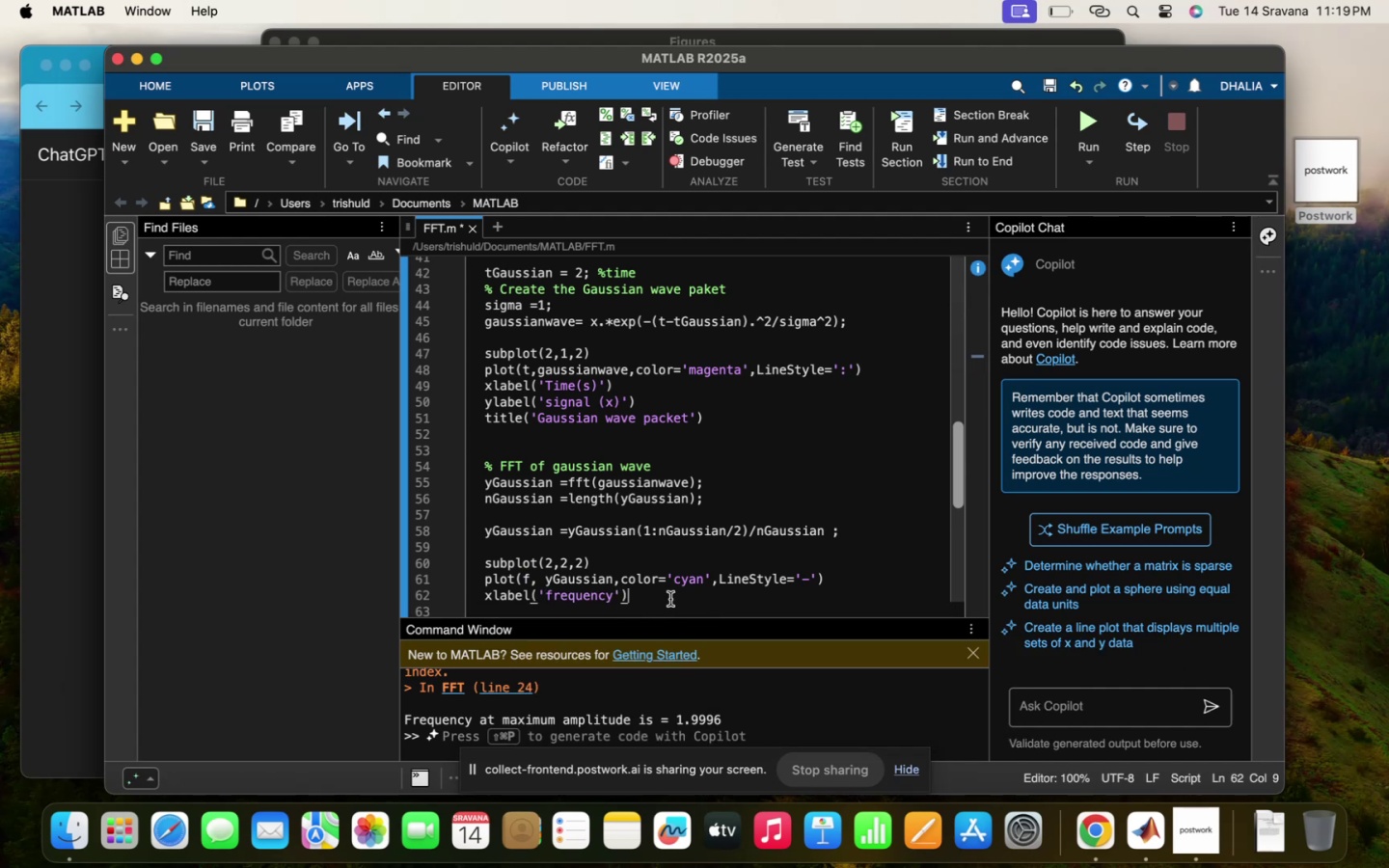 
key(Enter)
 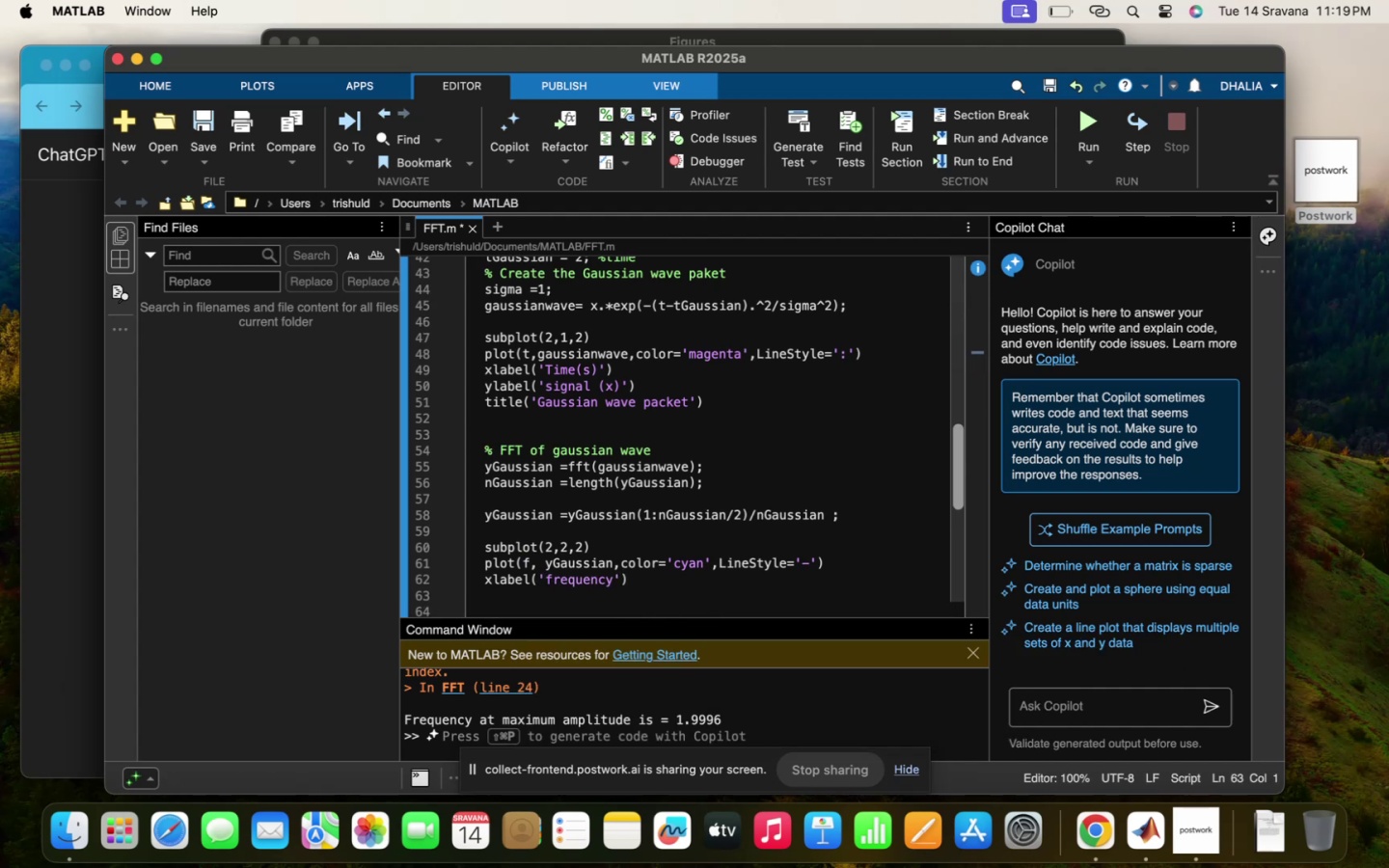 
type(ylabel('Signal(y)
 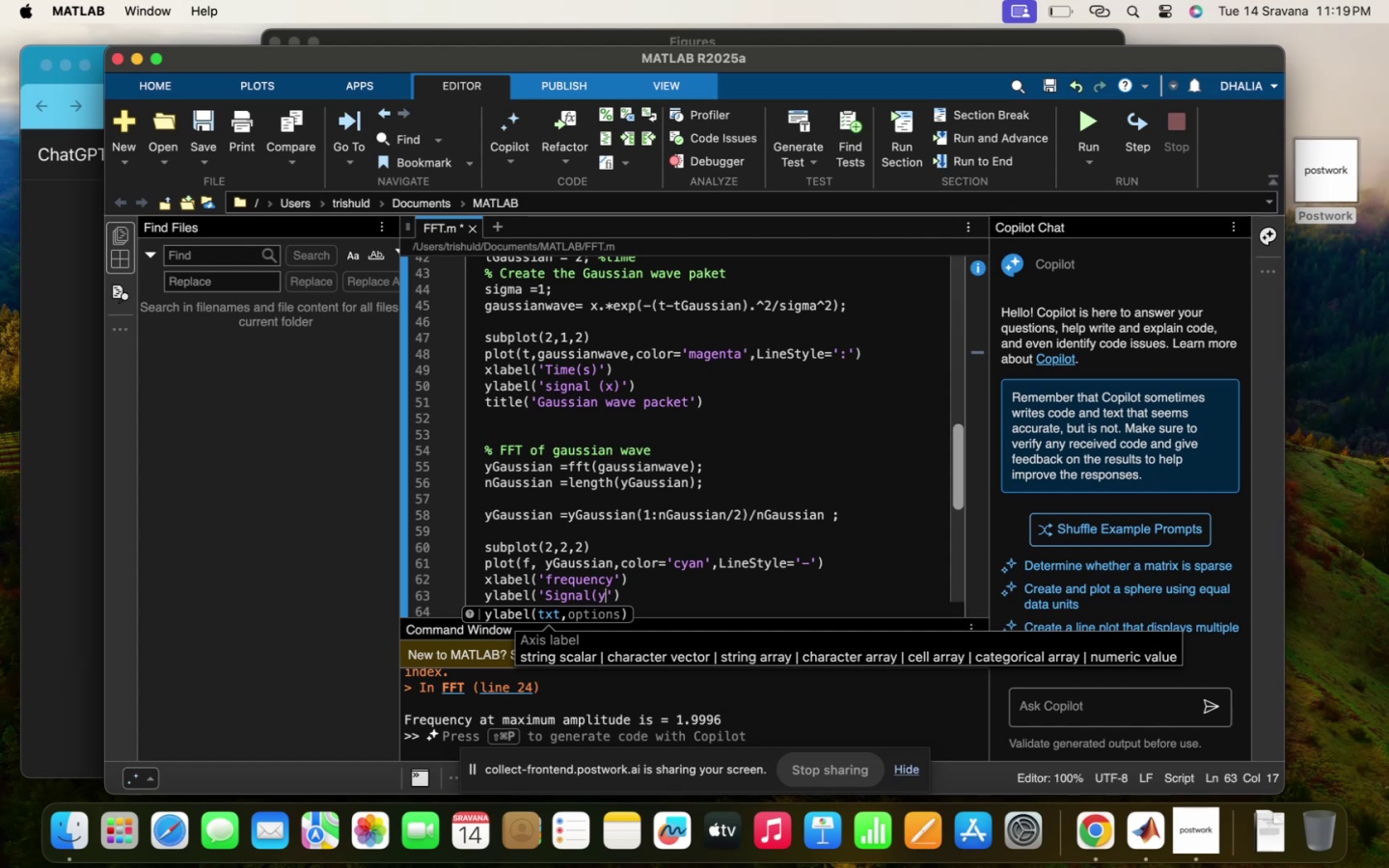 
hold_key(key=ShiftRight, duration=0.48)
 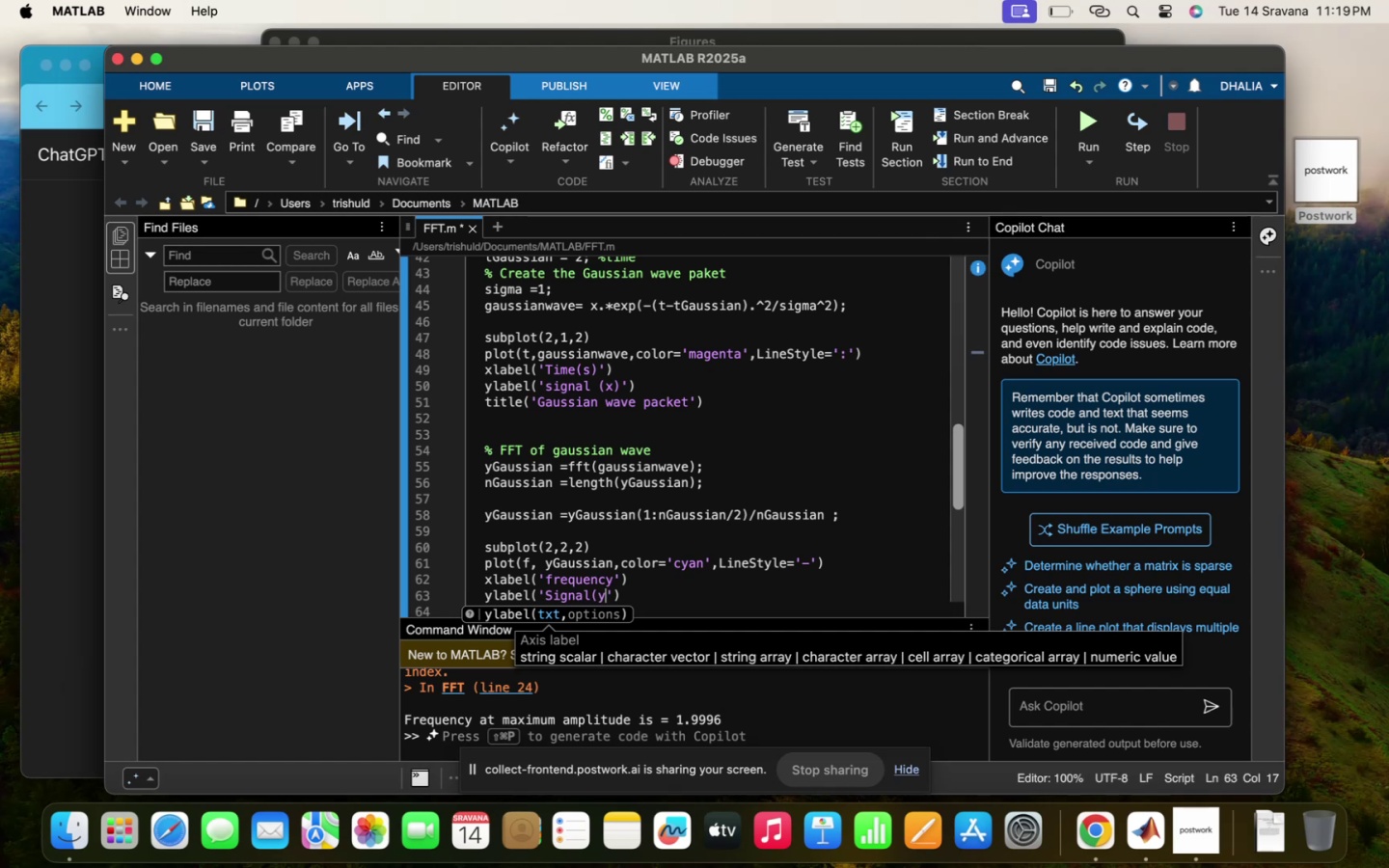 
key(Backspace)
type(x(\omge)
key(Backspace)
key(Backspace)
type(ega))
 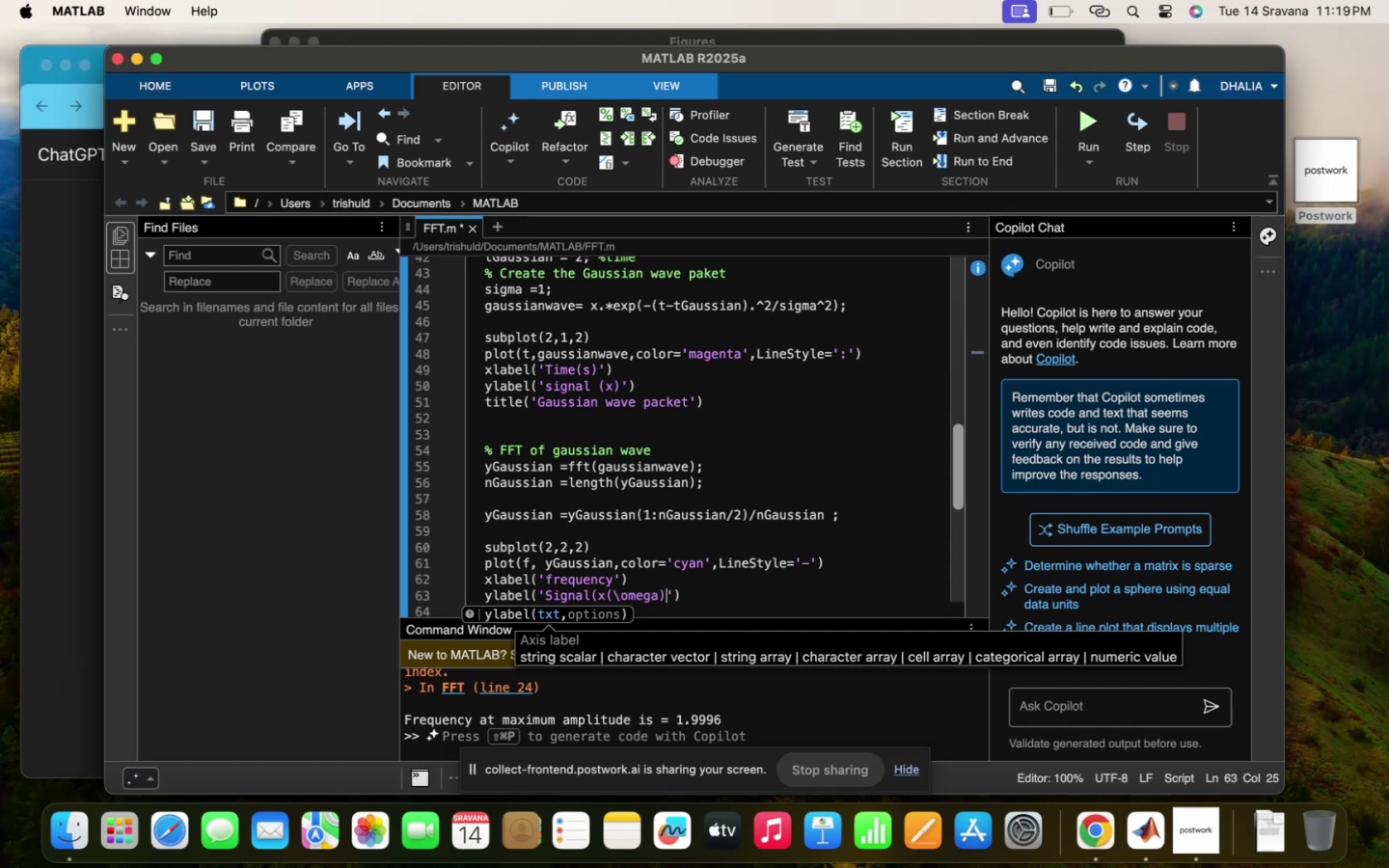 
wait(7.3)
 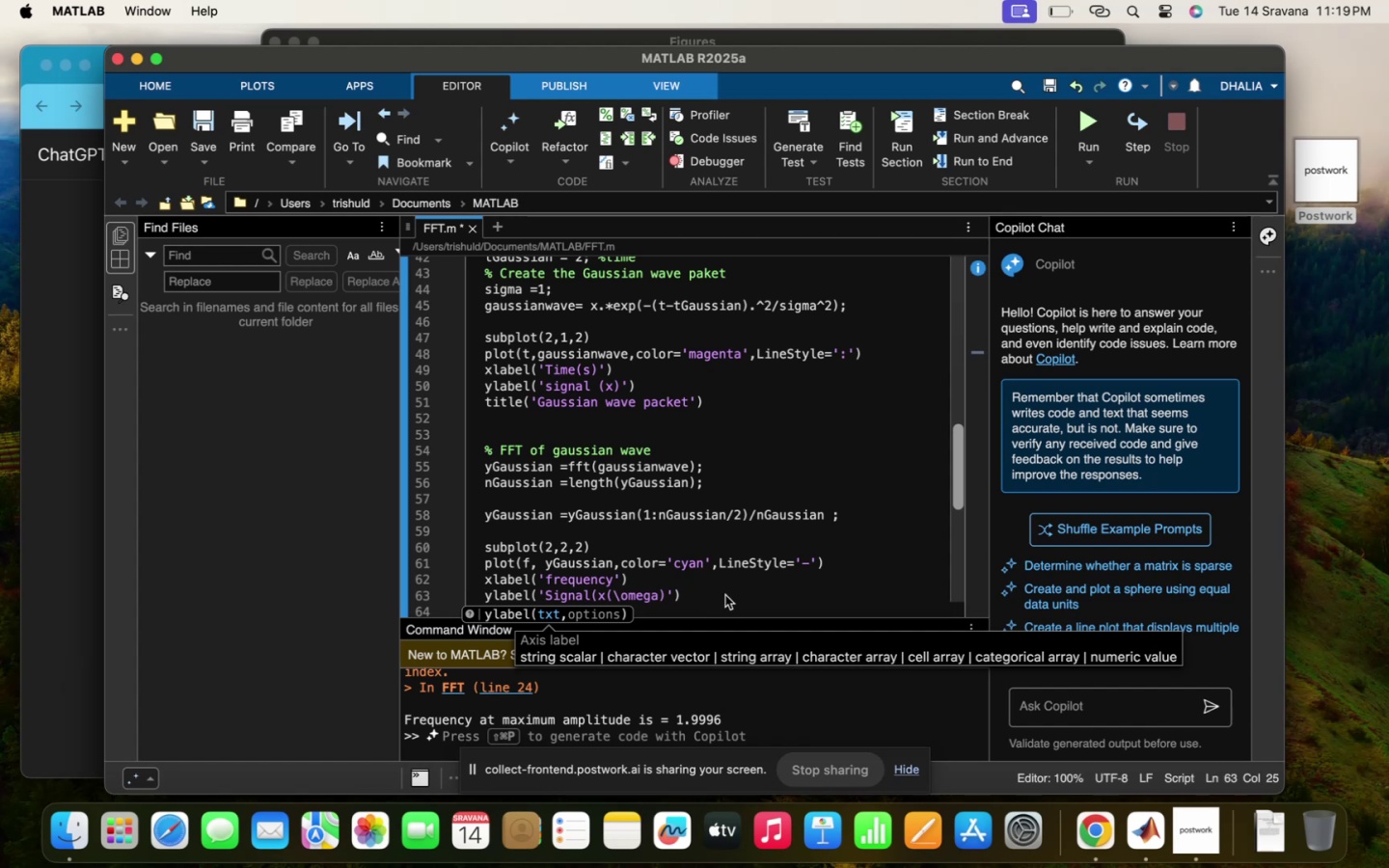 
type()(t))
 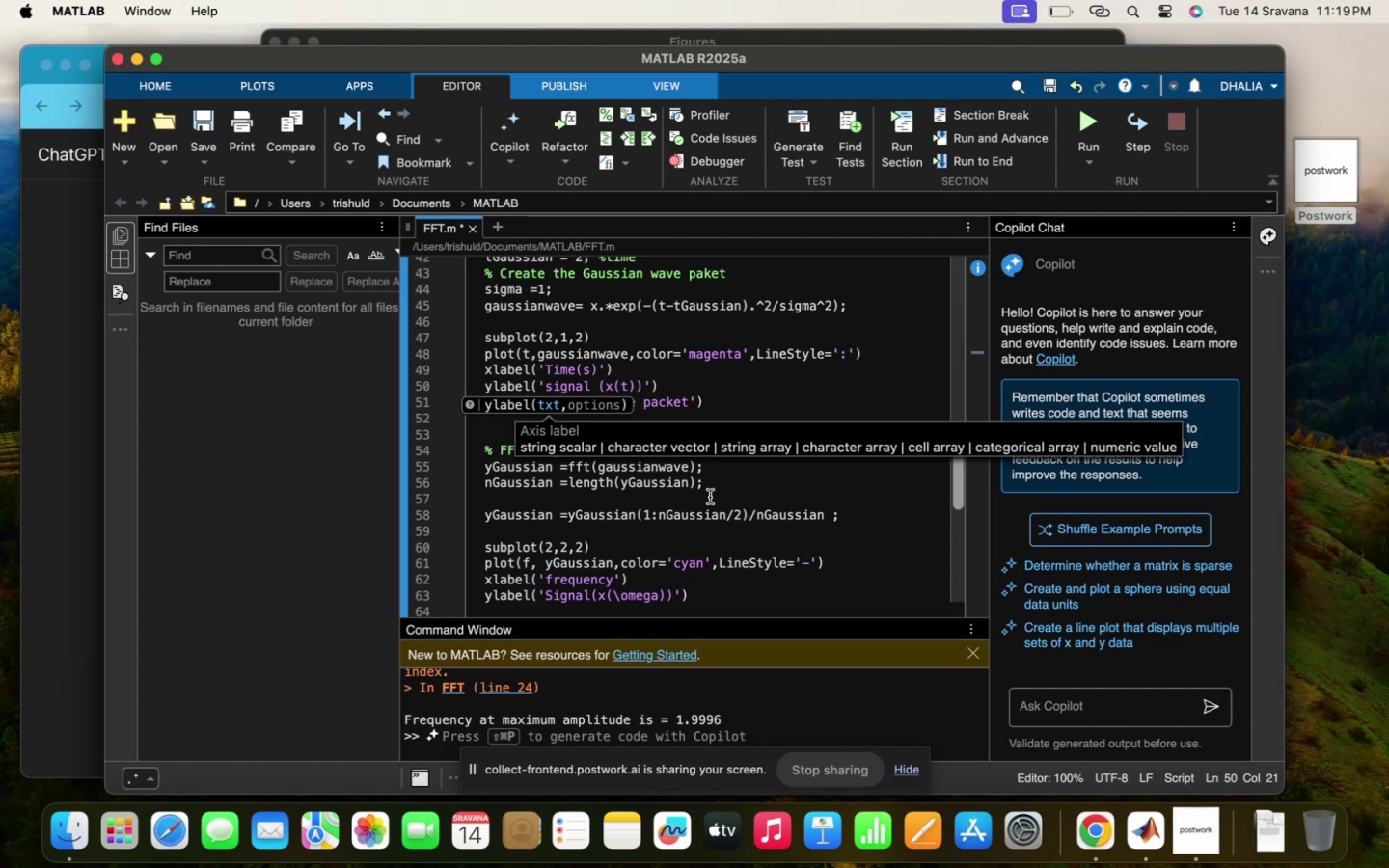 
left_click([706, 563])
 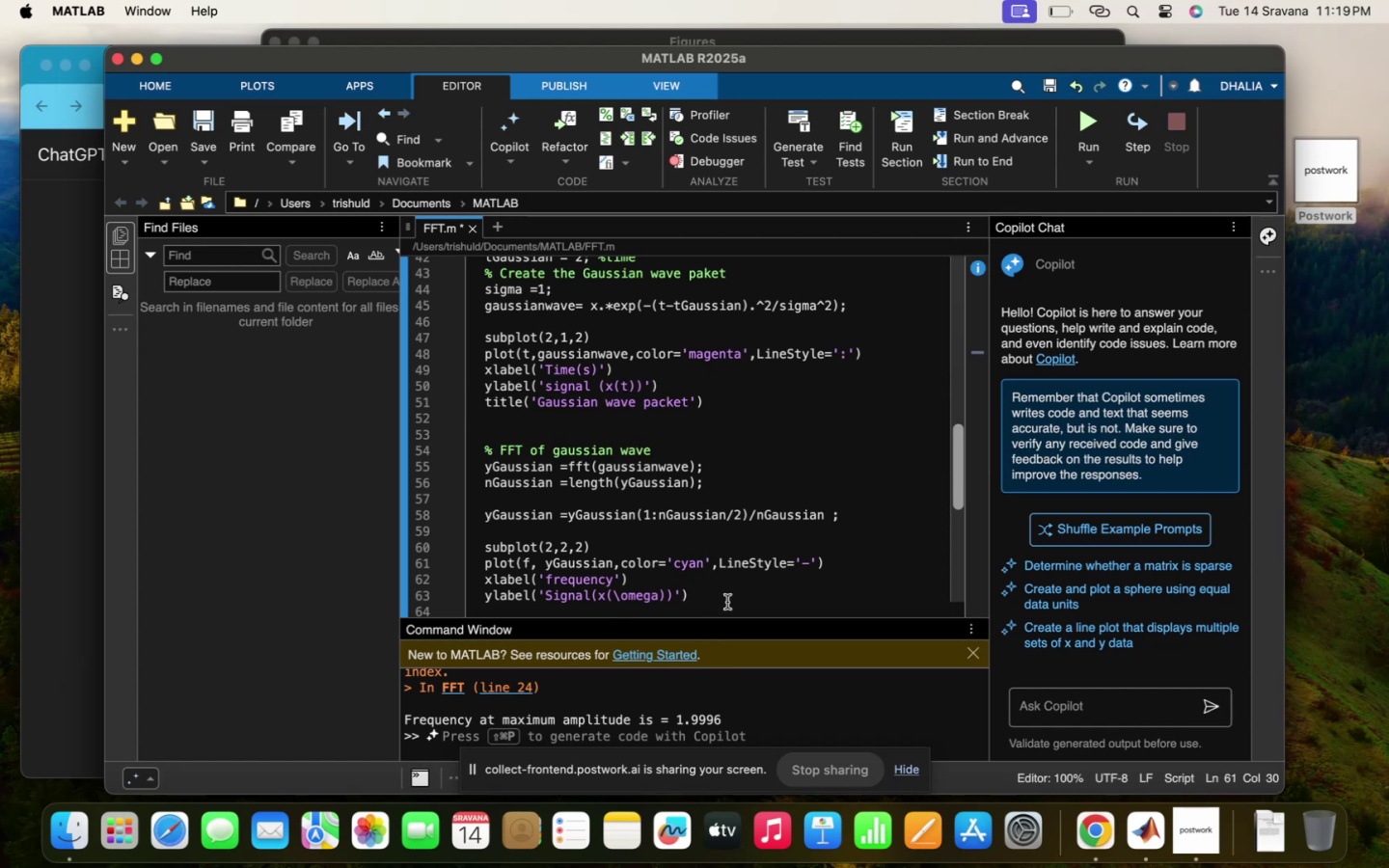 
left_click([727, 602])
 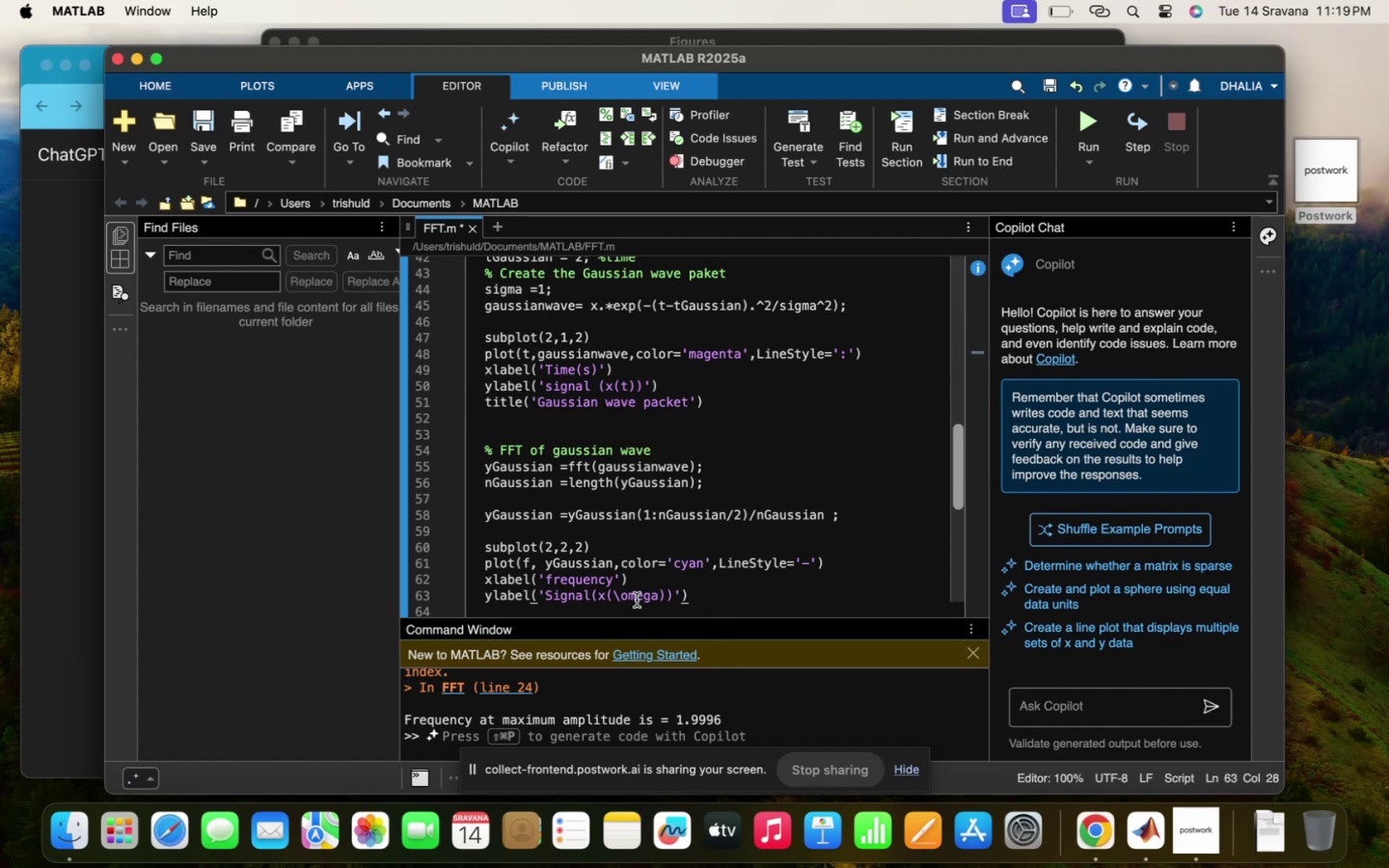 
scroll: coordinate [668, 605], scroll_direction: down, amount: 7.0
 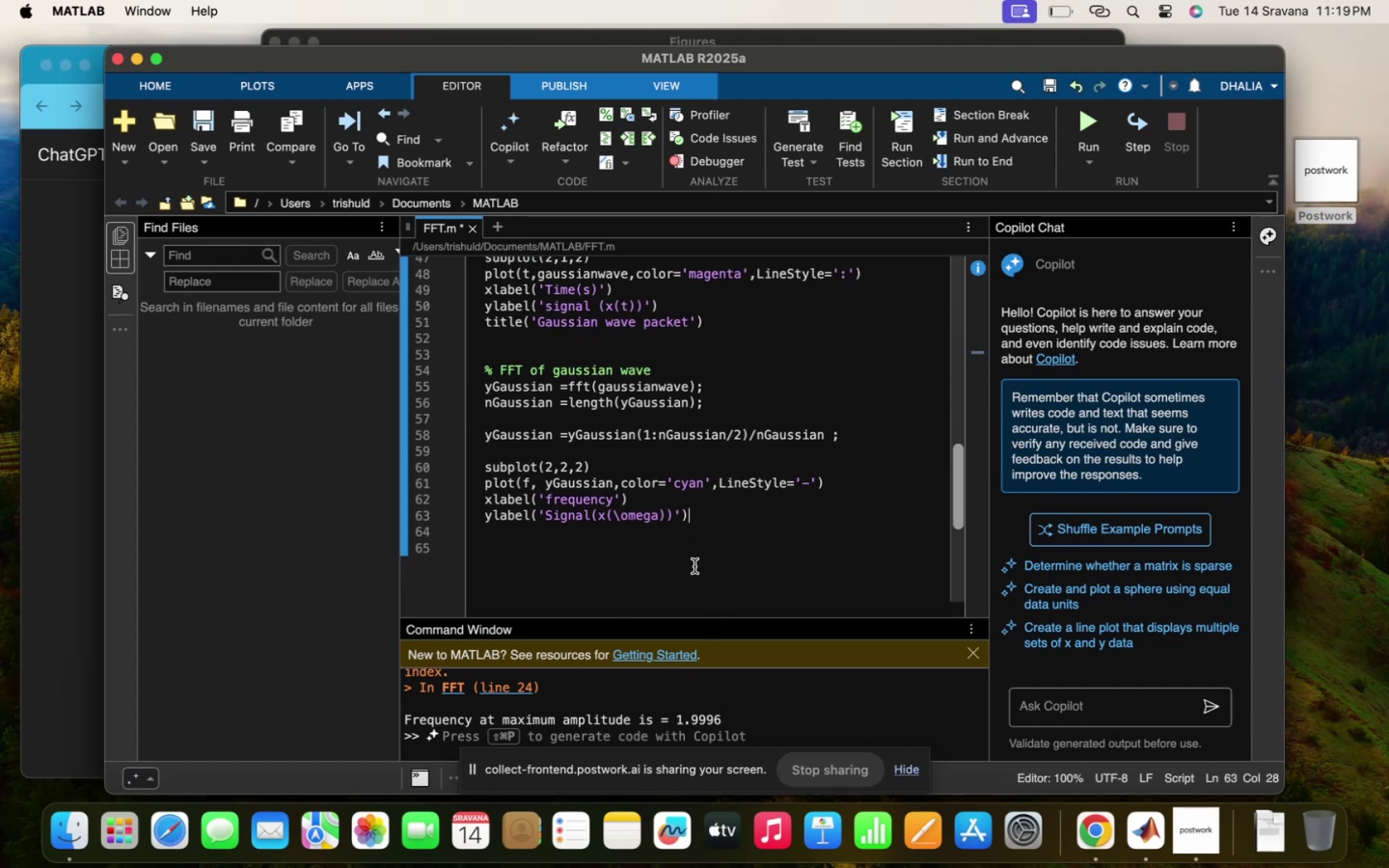 
key(Enter)
 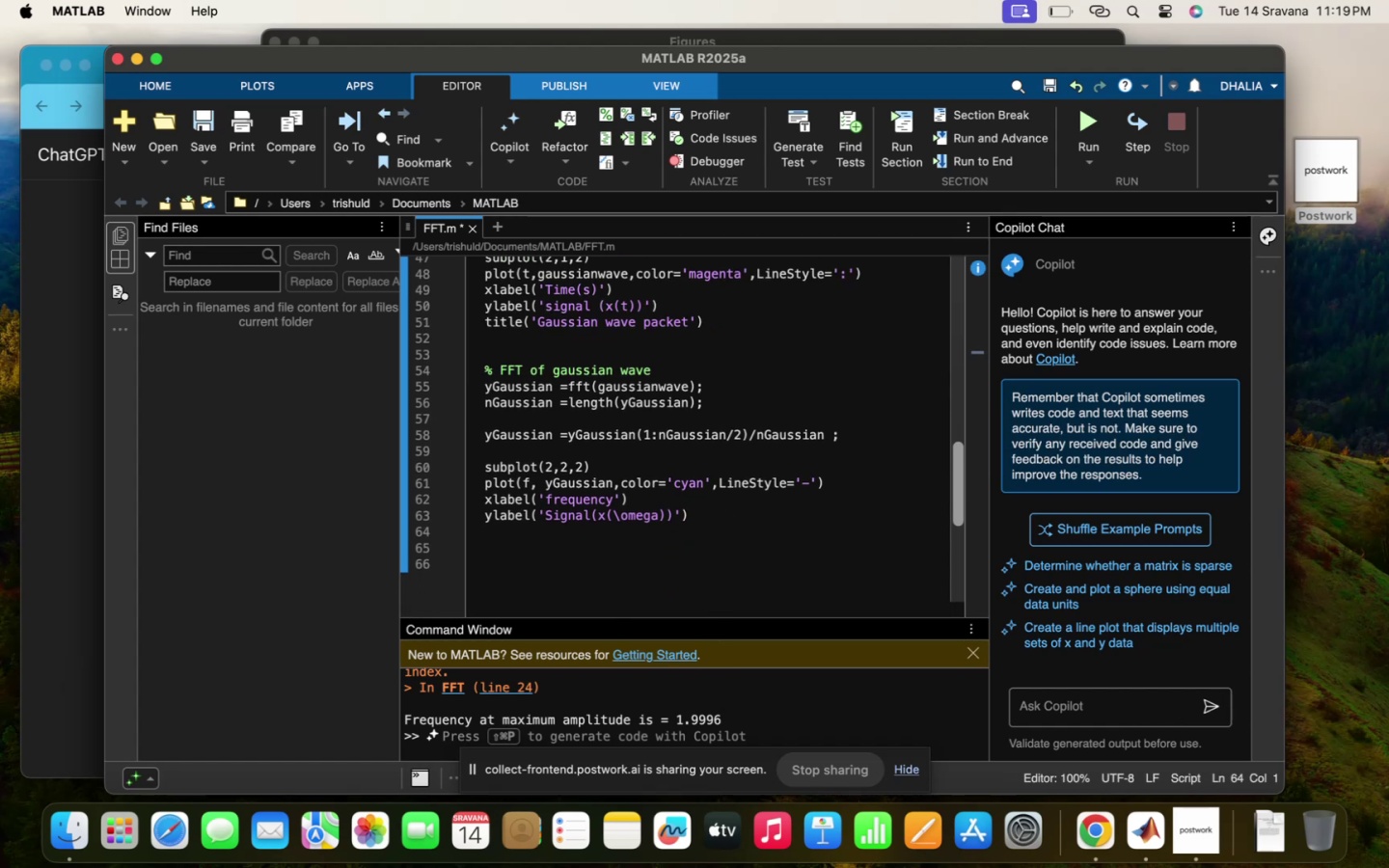 
type(title('FFT of gaussian wave pak)
key(Backspace)
type(cket)
 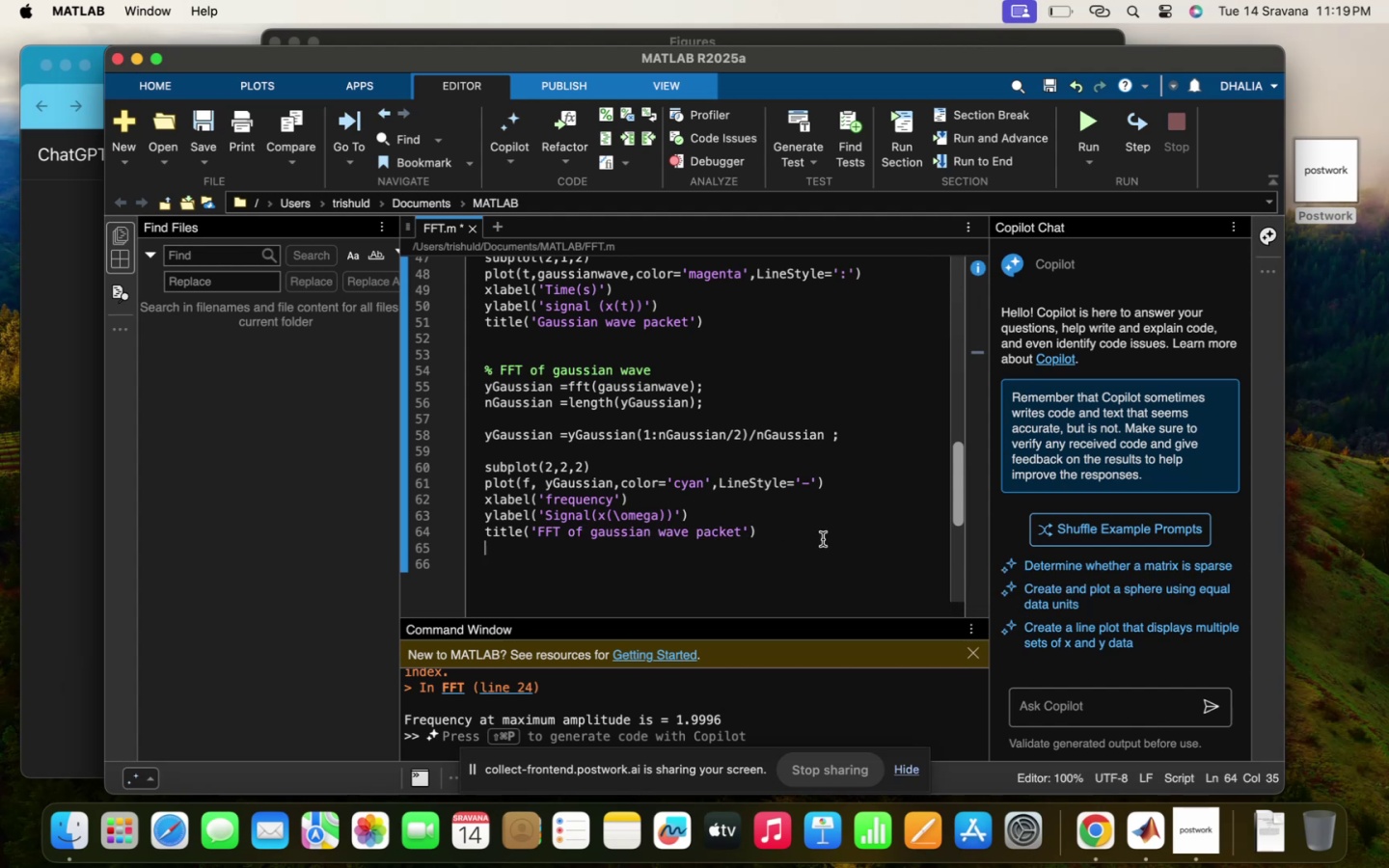 
scroll: coordinate [823, 539], scroll_direction: down, amount: 7.0
 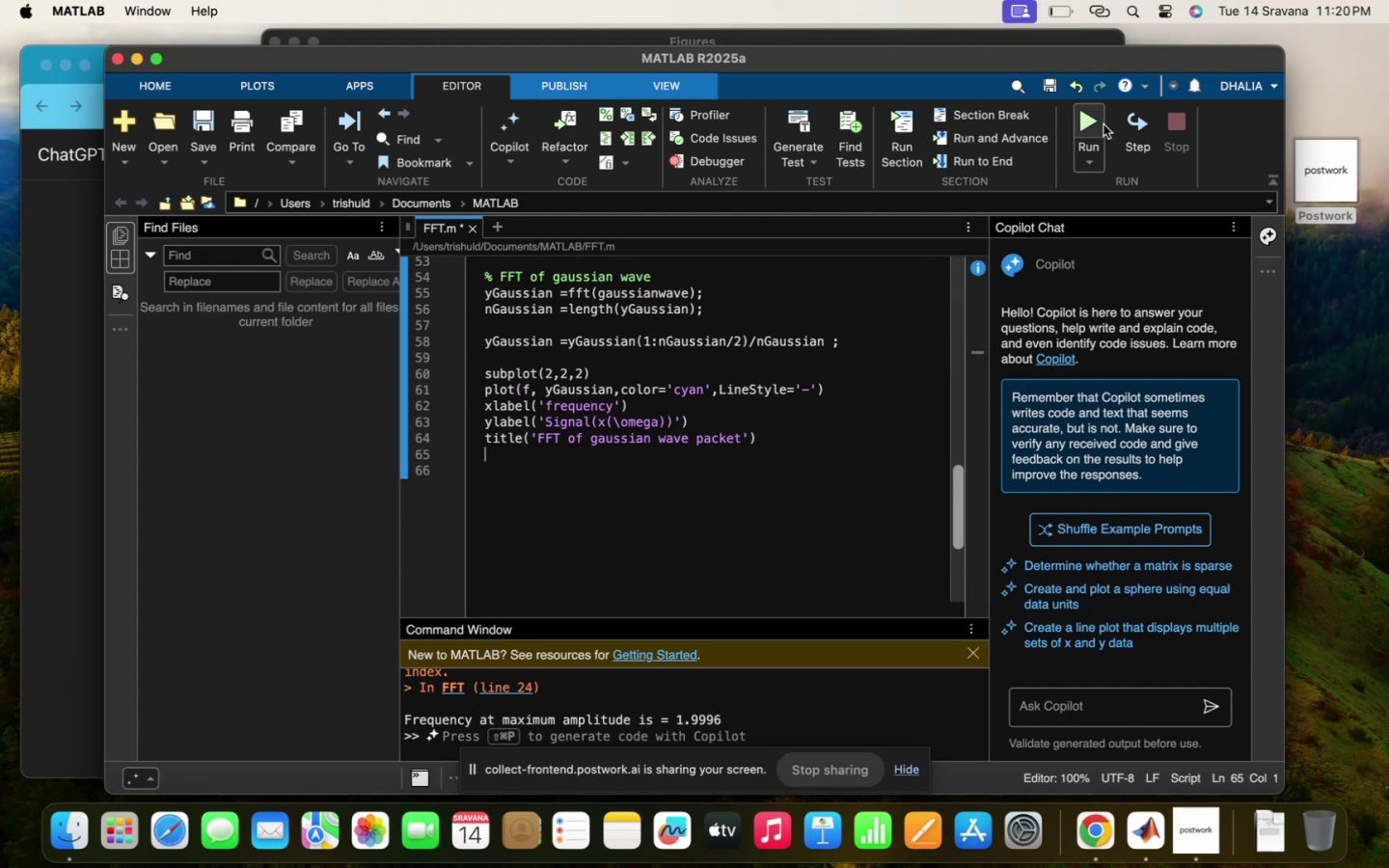 
left_click([1098, 122])
 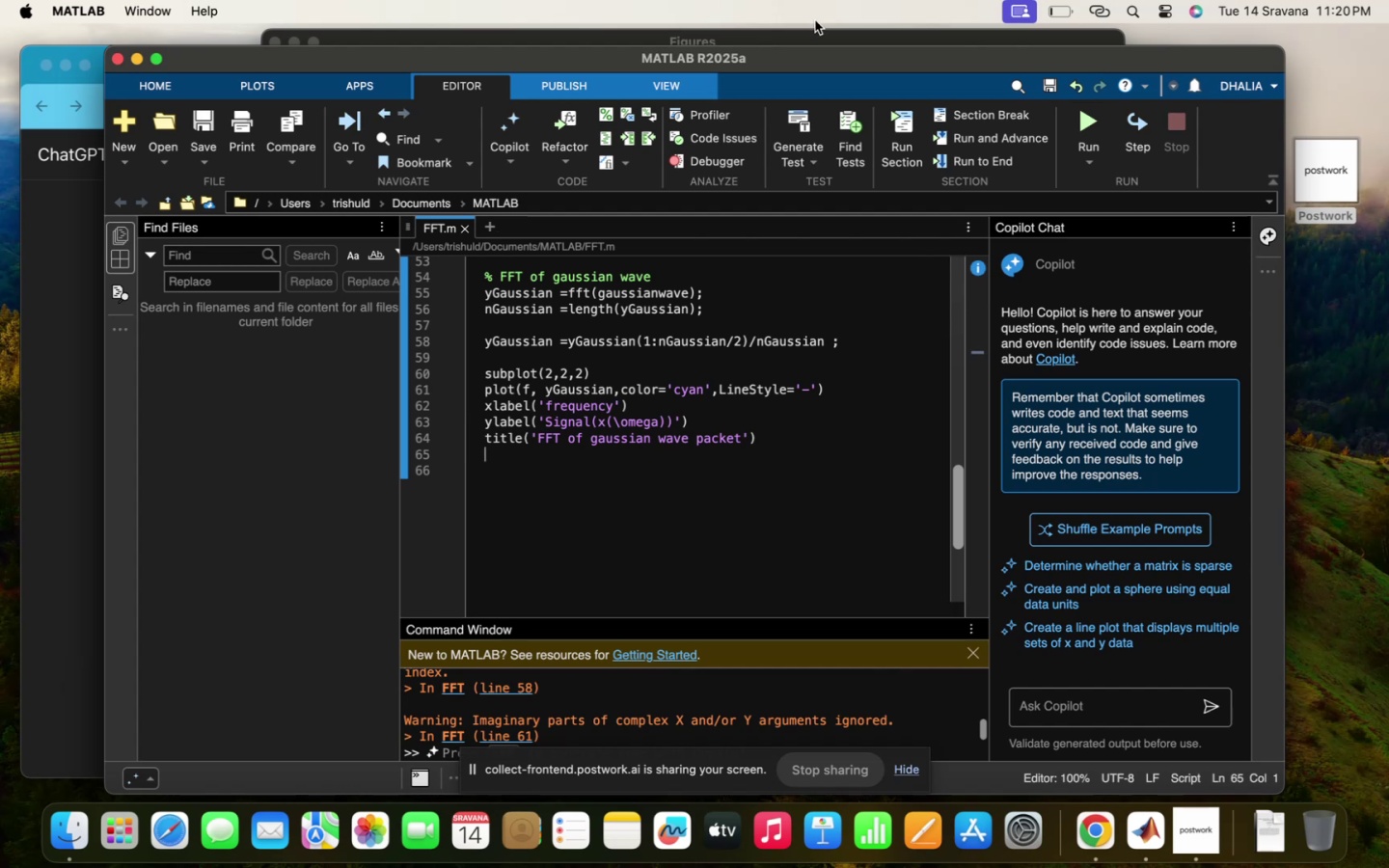 
mouse_move([789, 41])
 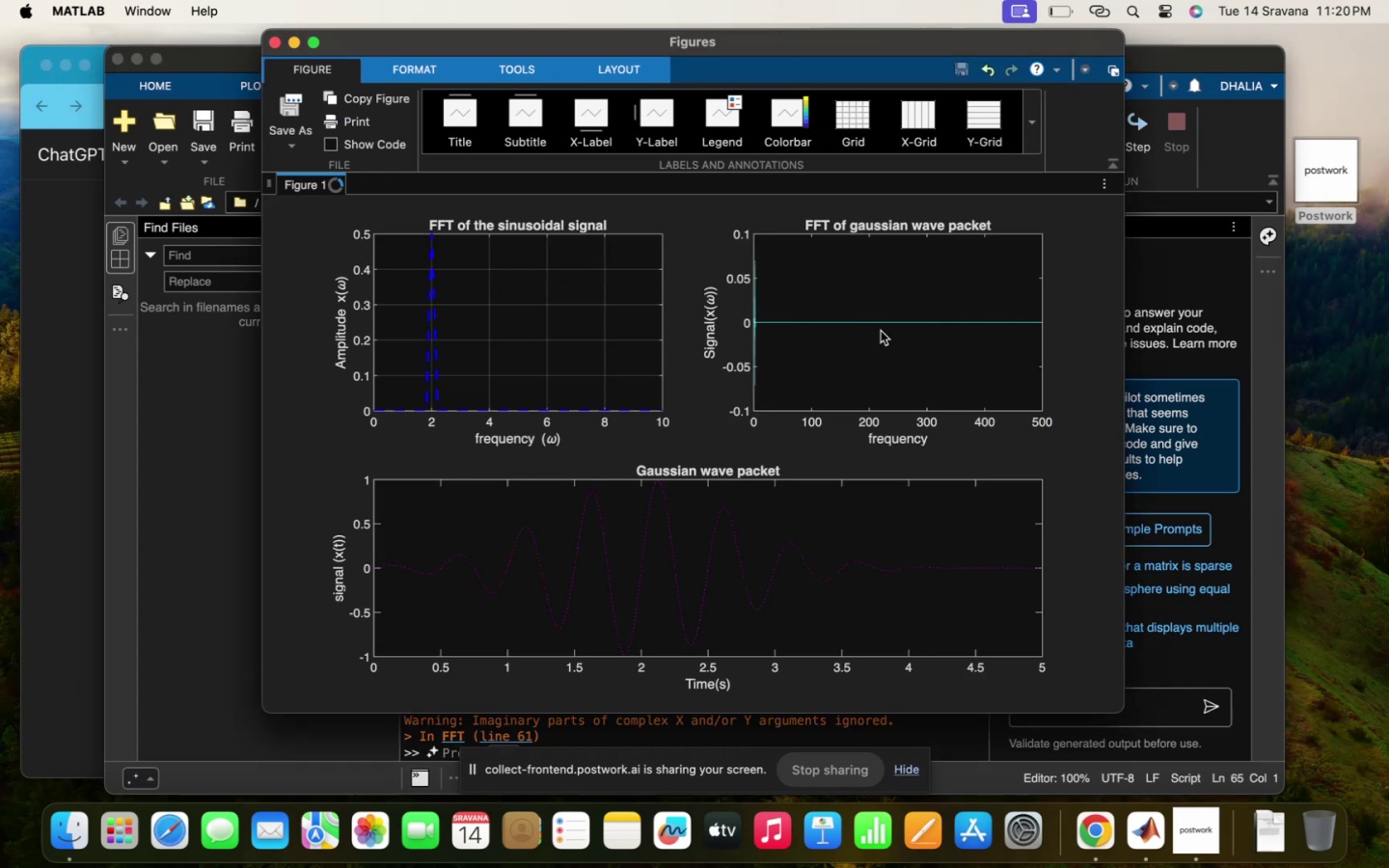 
mouse_move([1000, 540])
 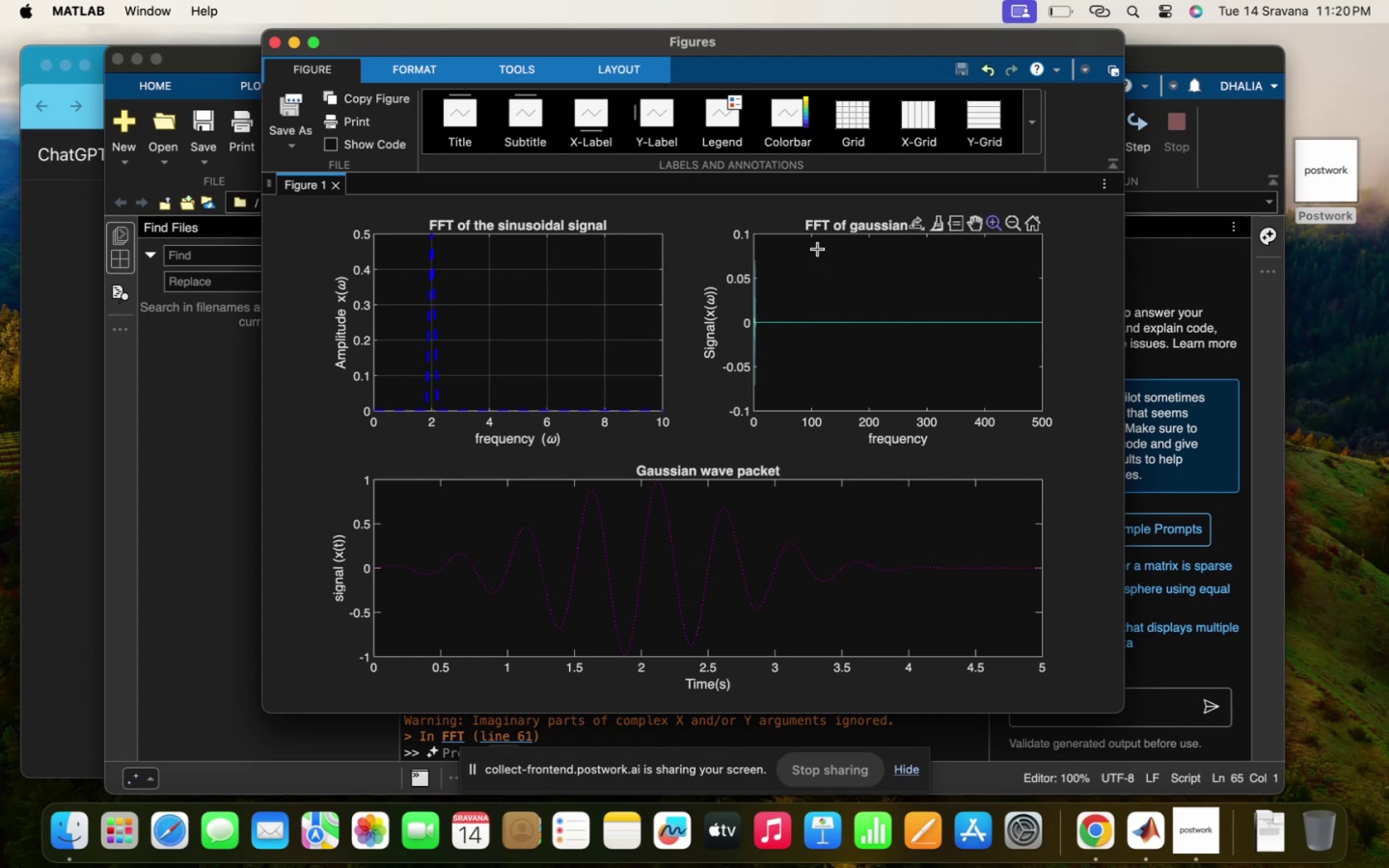 
wait(6.45)
 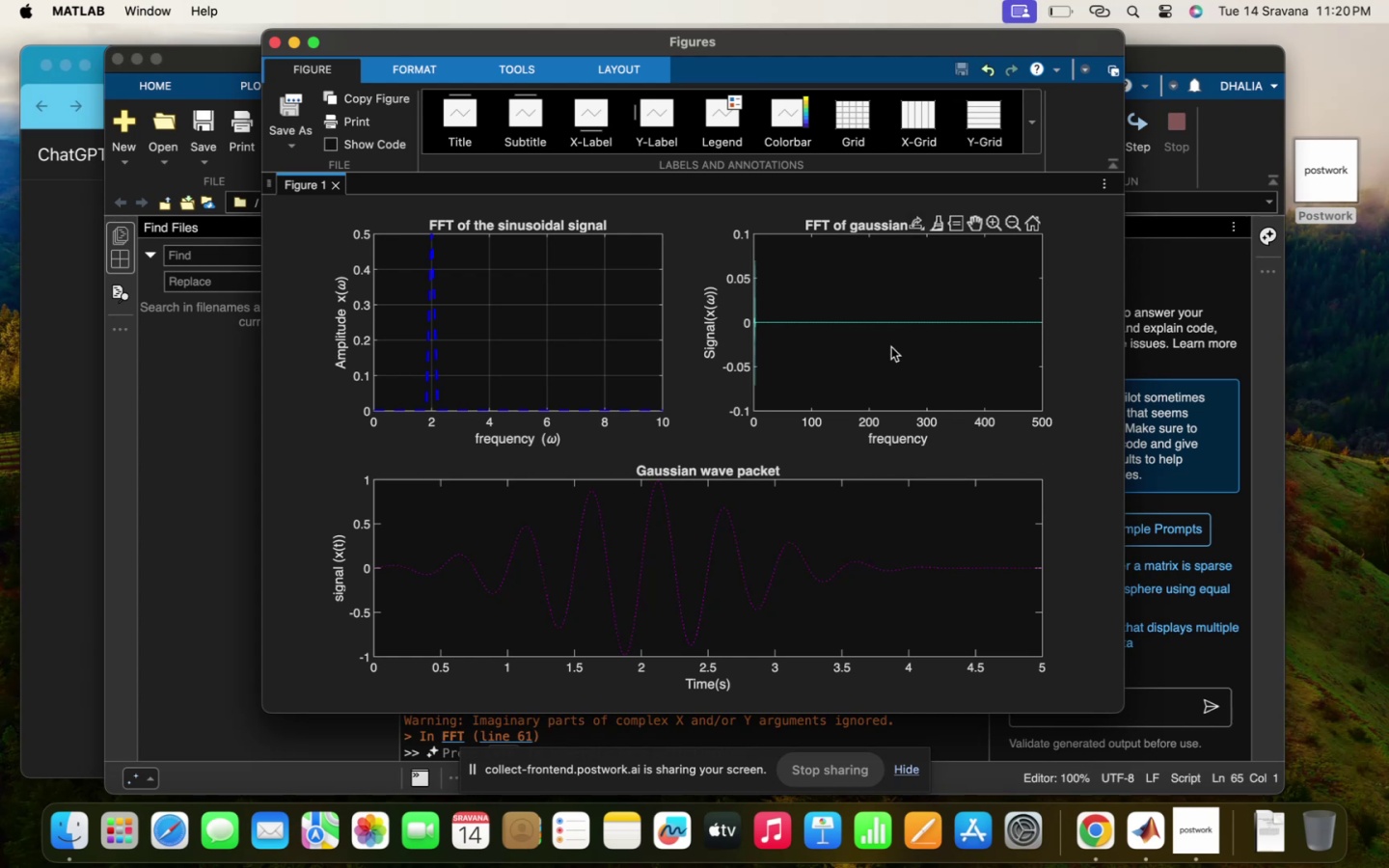 
left_click_drag(start_coordinate=[790, 365], to_coordinate=[737, 282])
 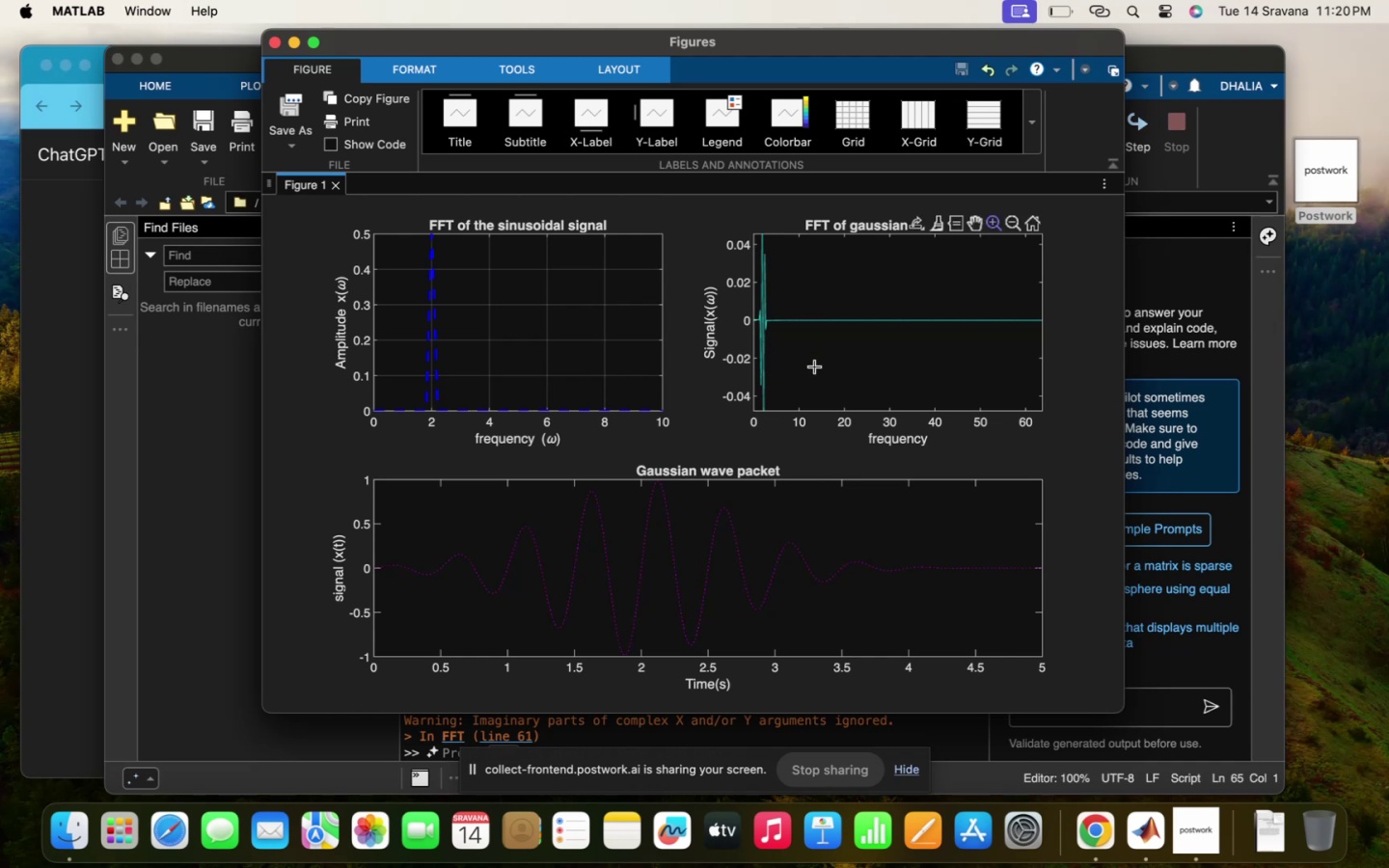 
left_click_drag(start_coordinate=[811, 400], to_coordinate=[709, 257])
 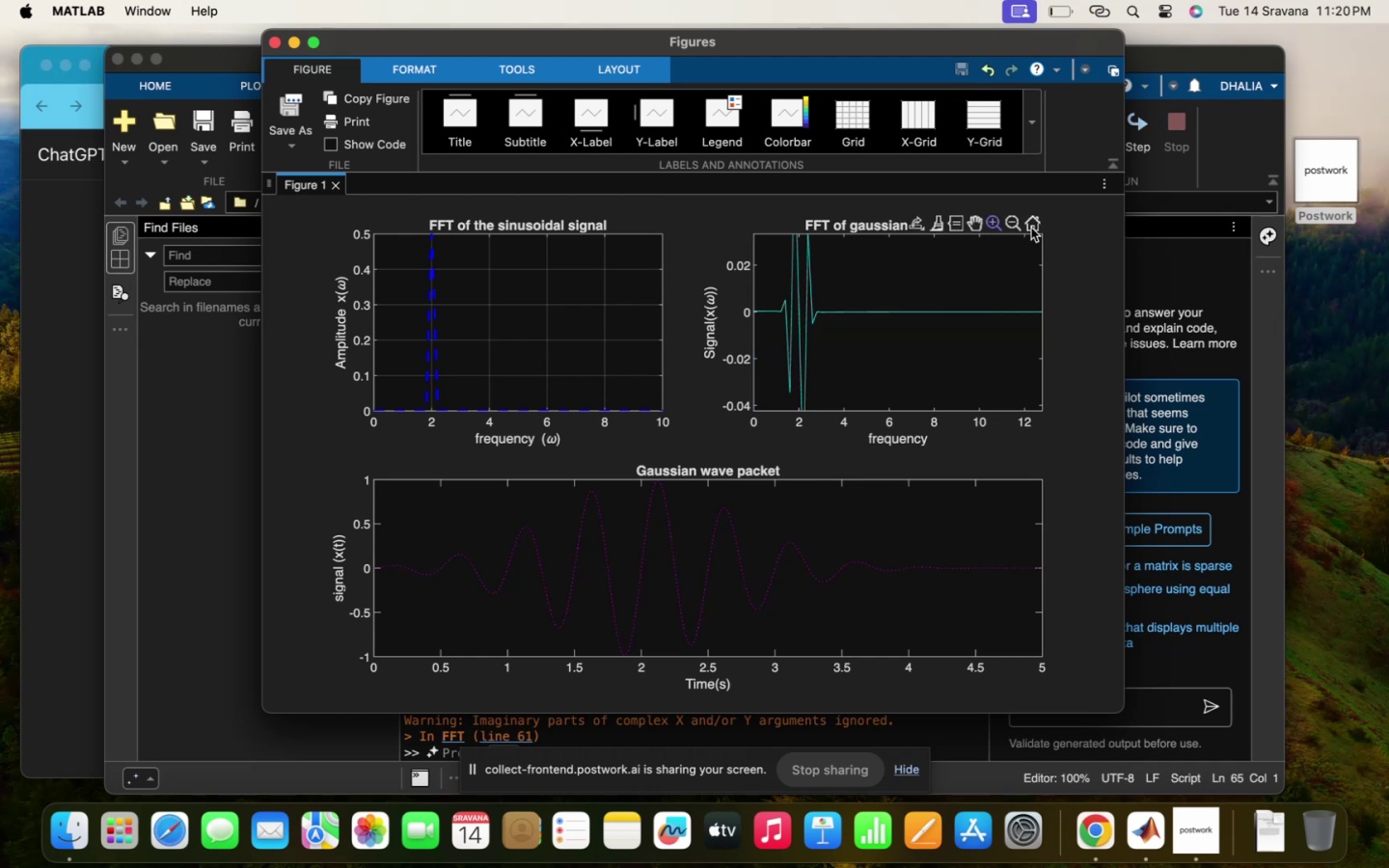 
left_click([1032, 224])
 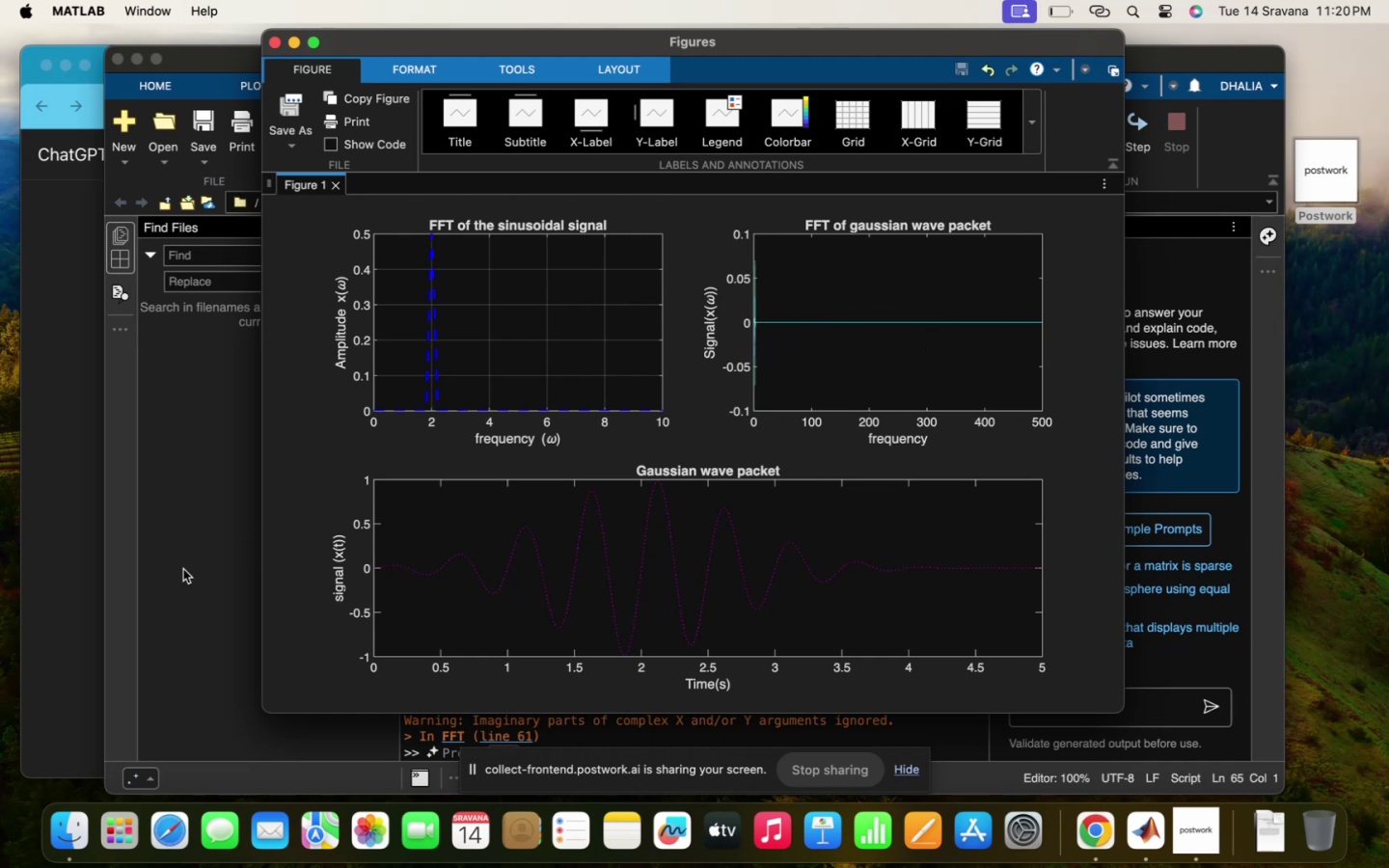 
left_click([176, 566])
 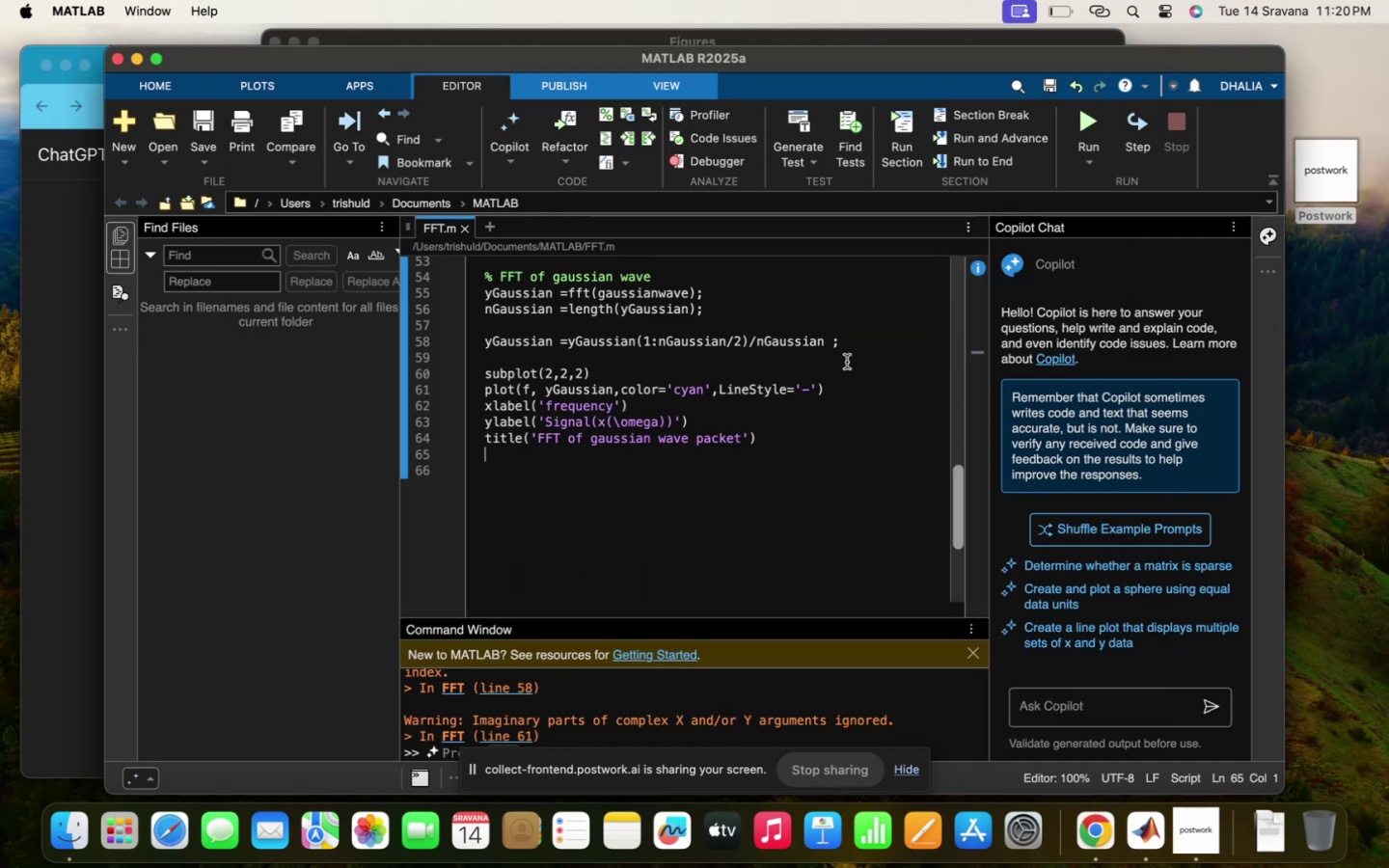 
left_click([854, 383])
 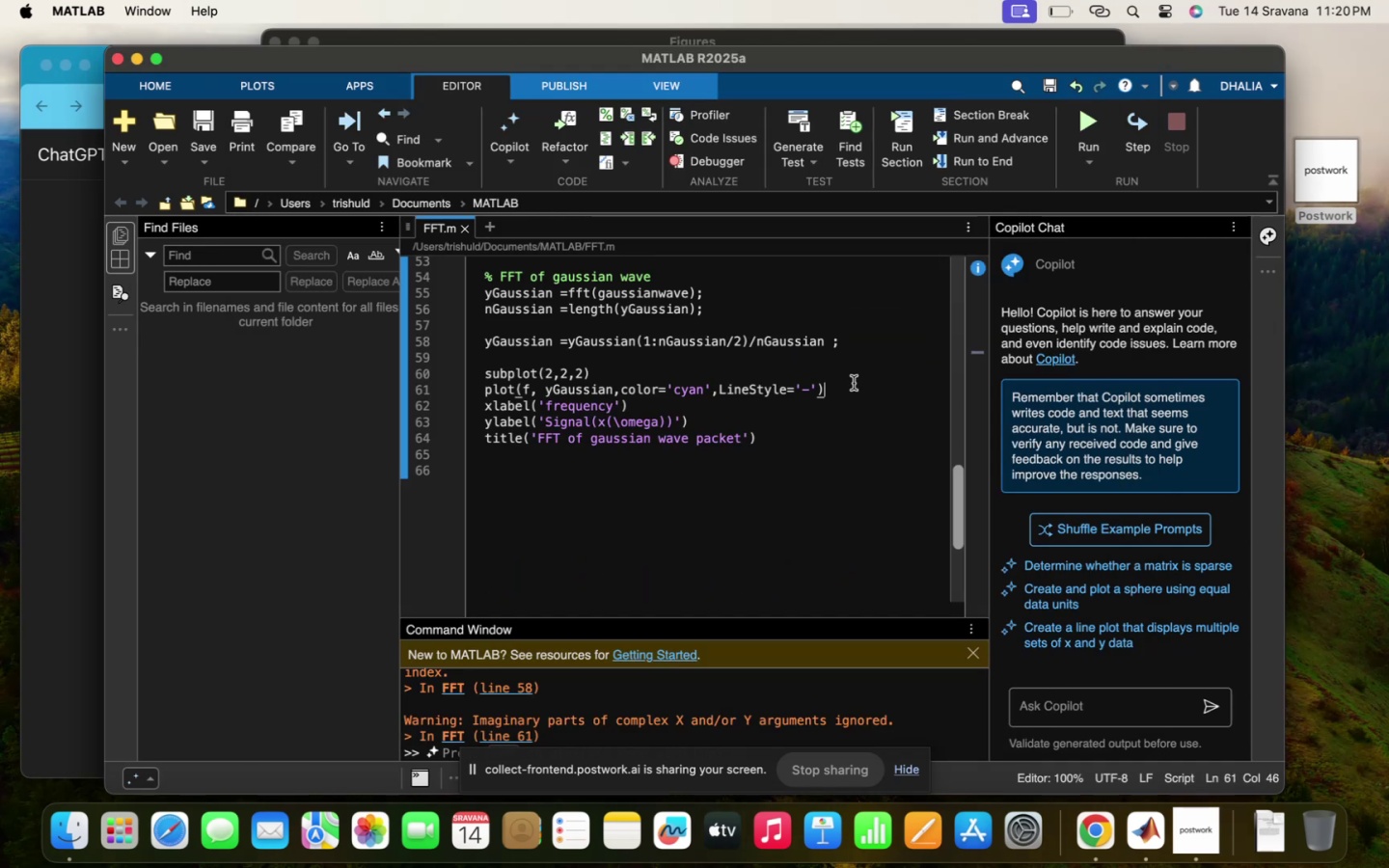 
key(Enter)
 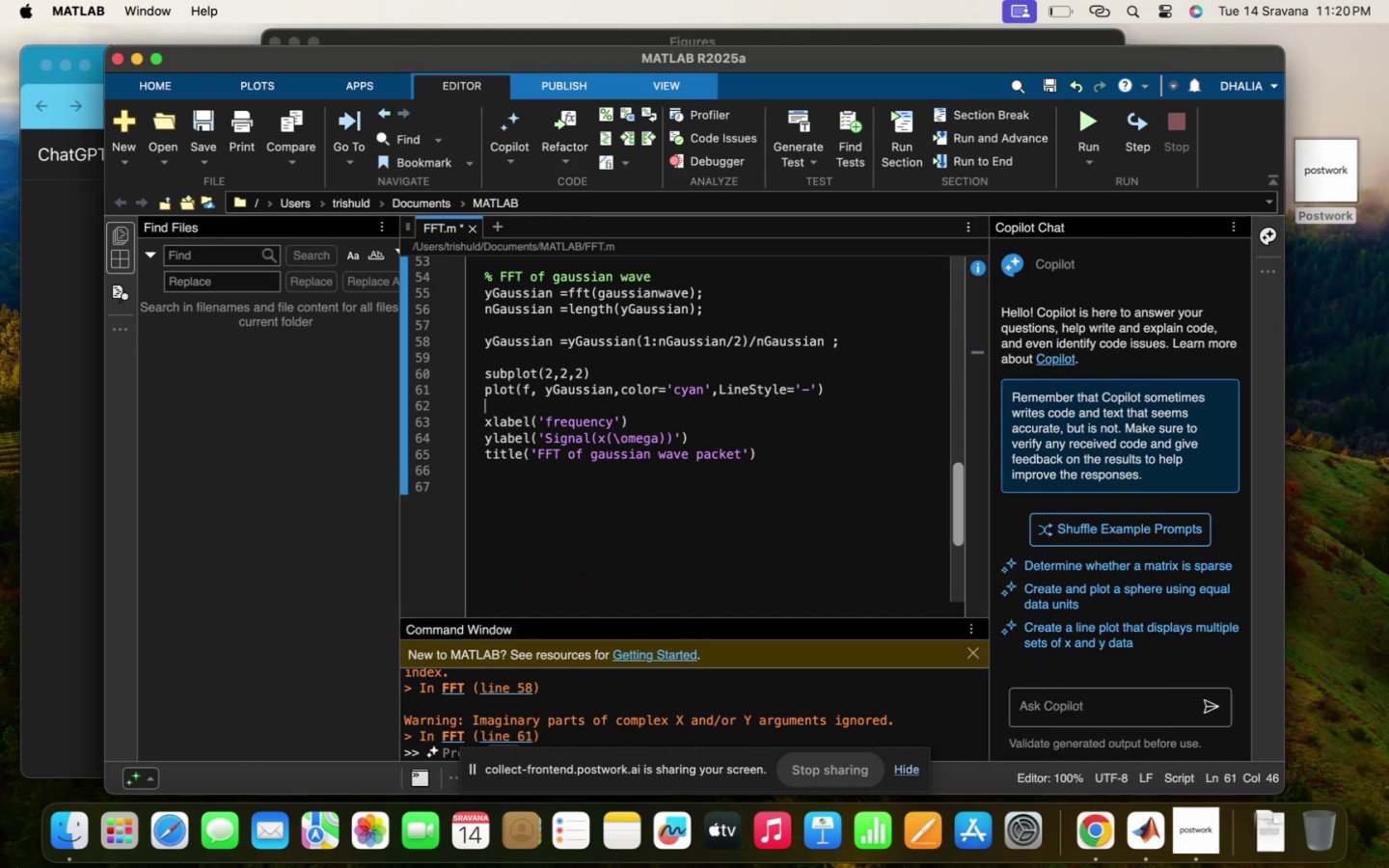 
type(xlim(0,10)
 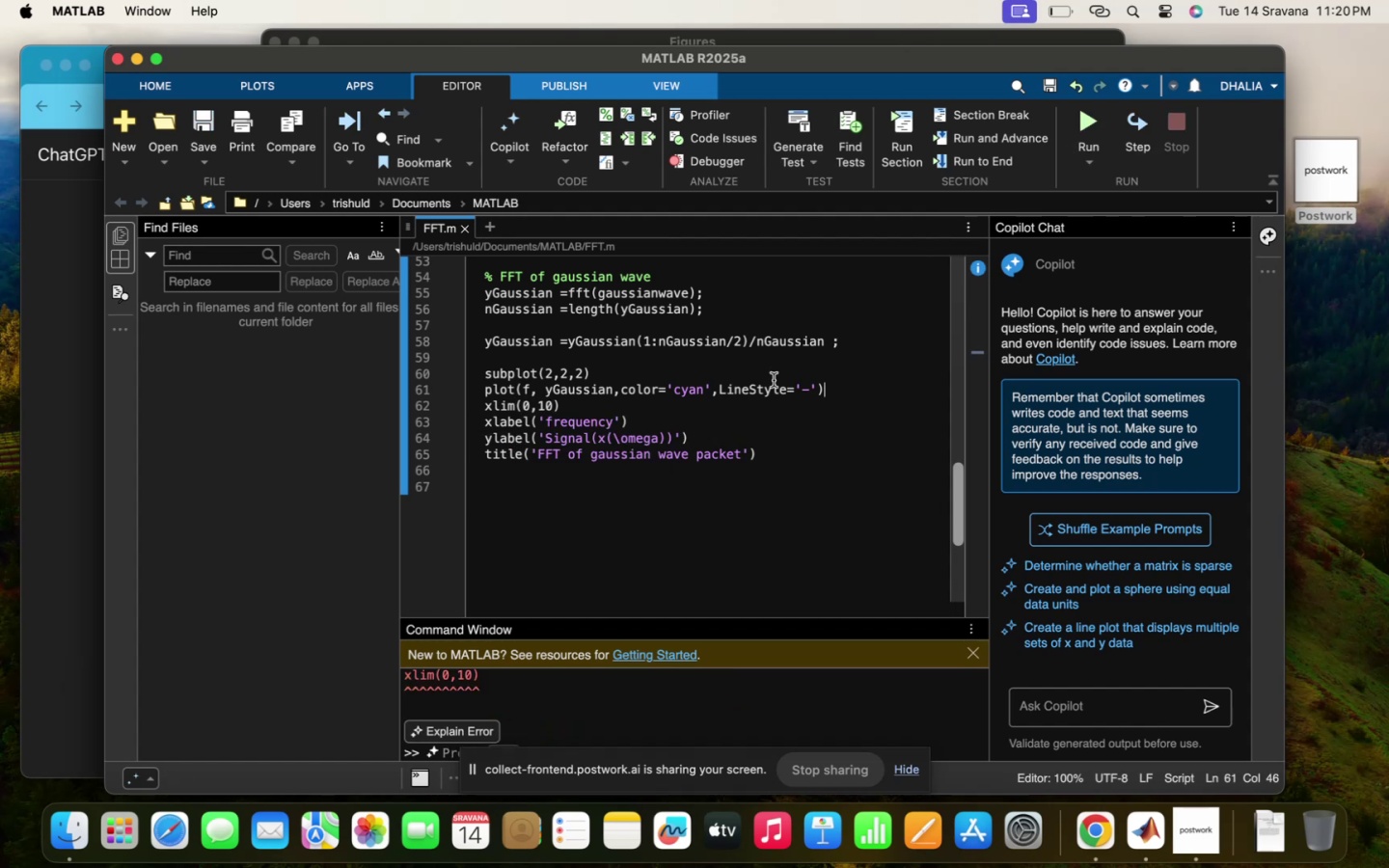 
wait(6.08)
 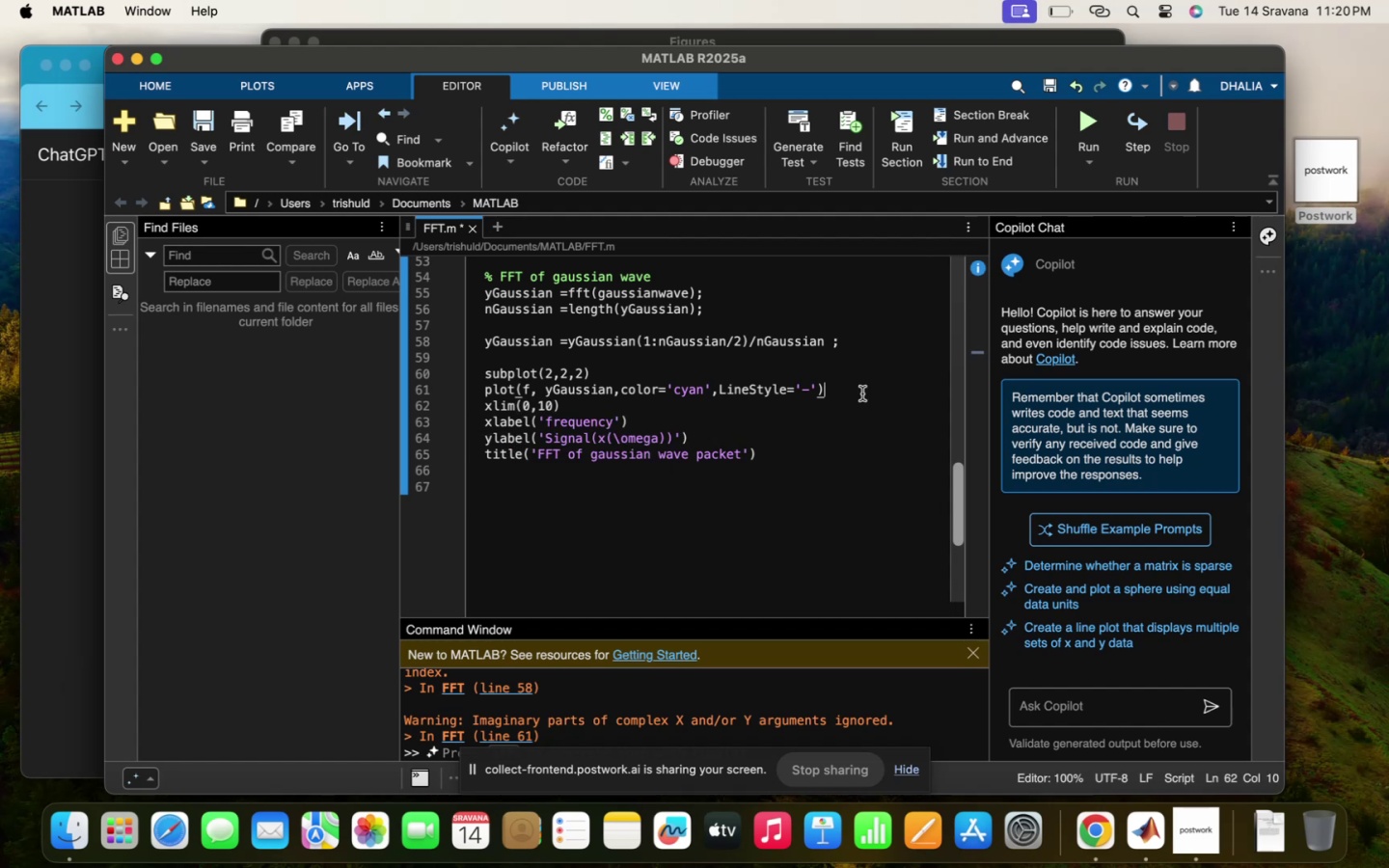 
left_click([524, 405])
 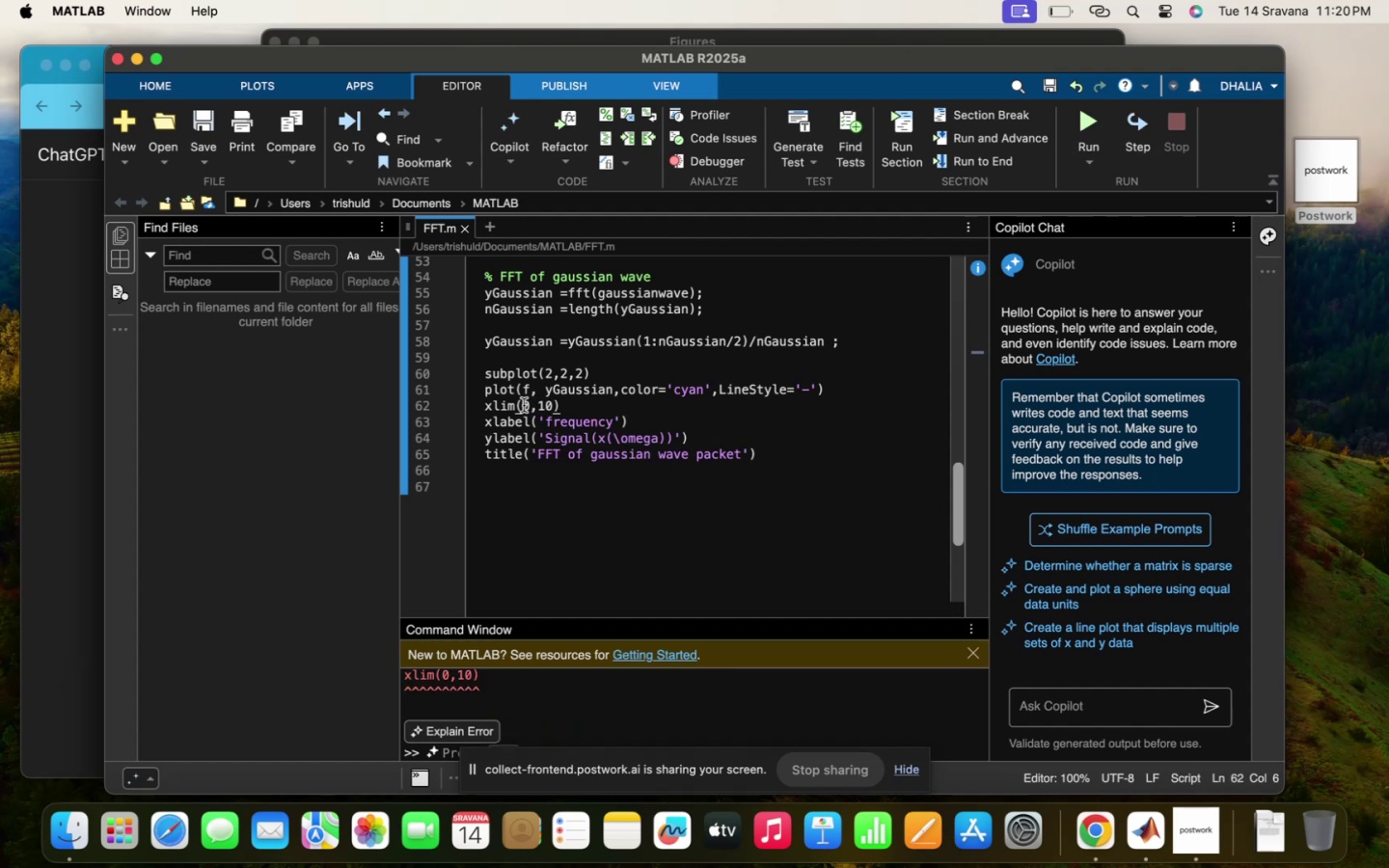 
key(BracketLeft)
 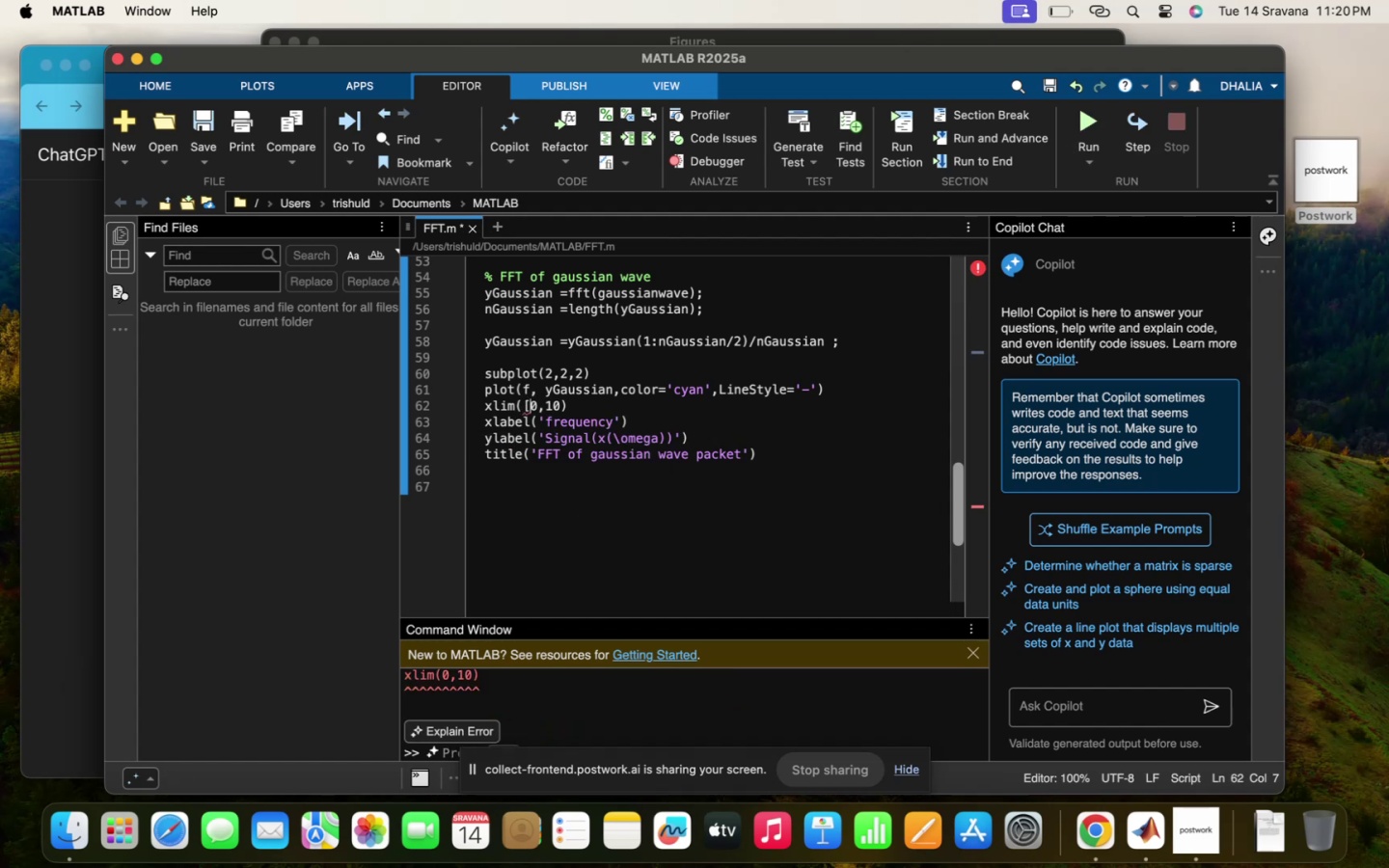 
key(ArrowRight)
 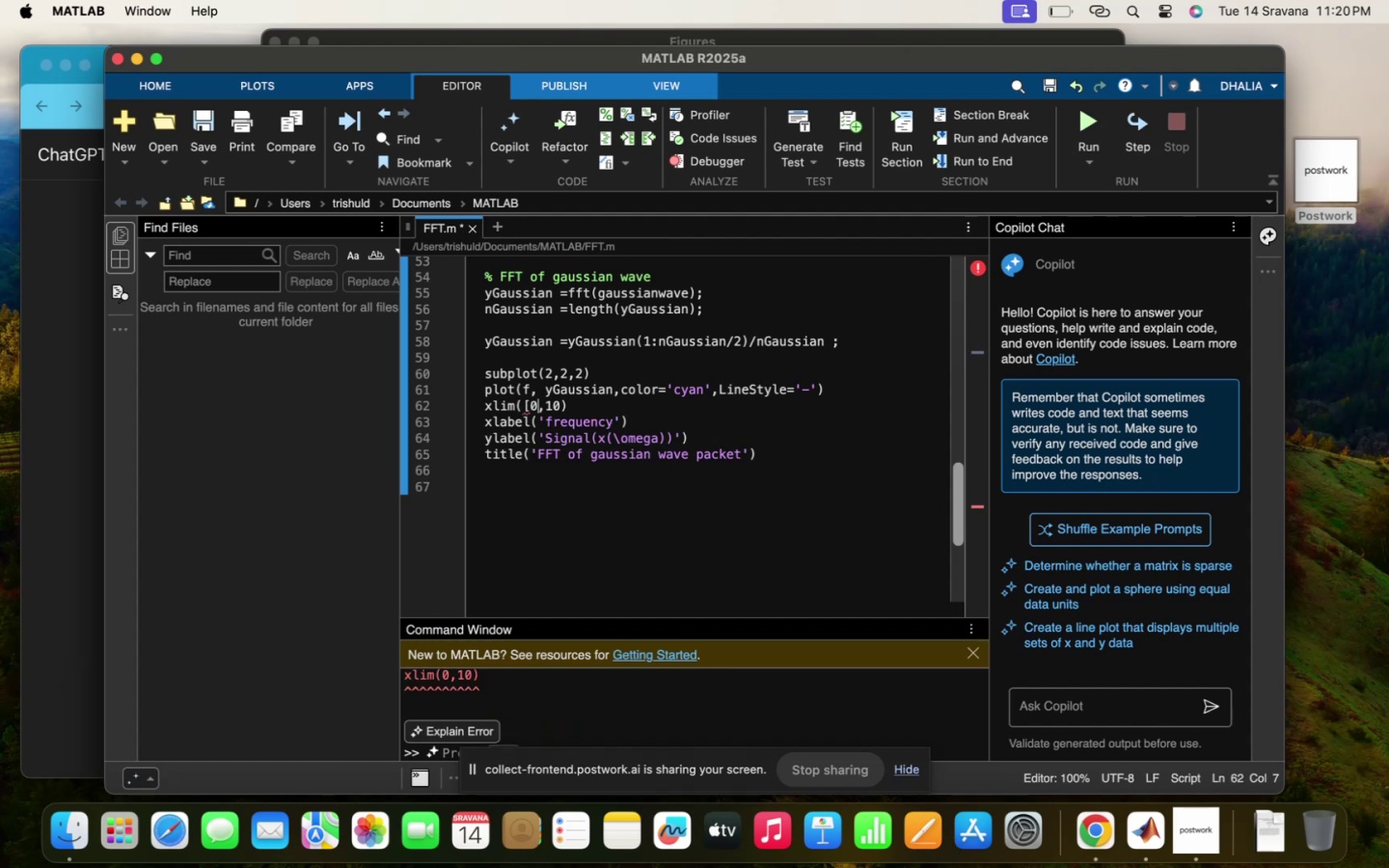 
key(ArrowRight)
 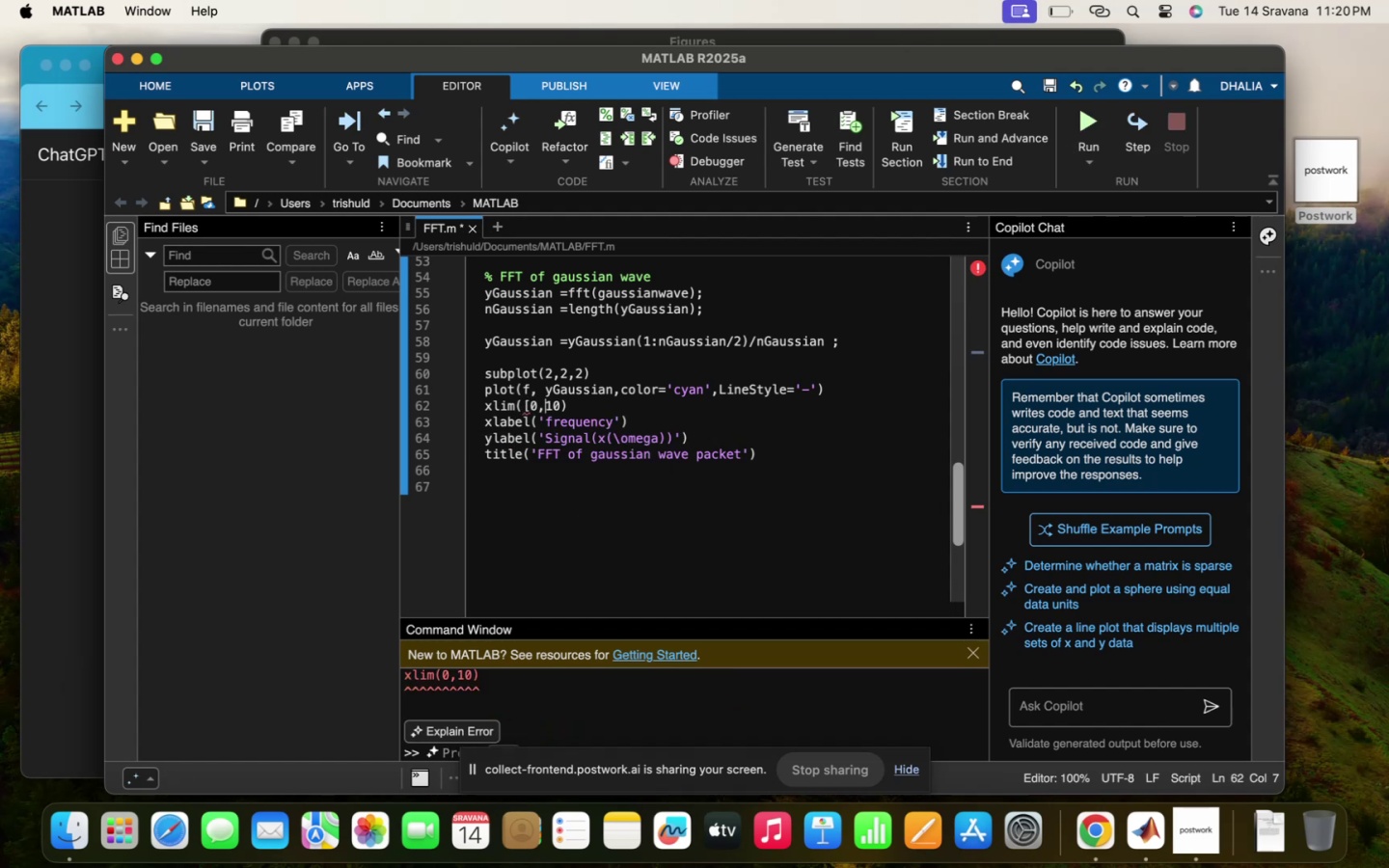 
key(ArrowRight)
 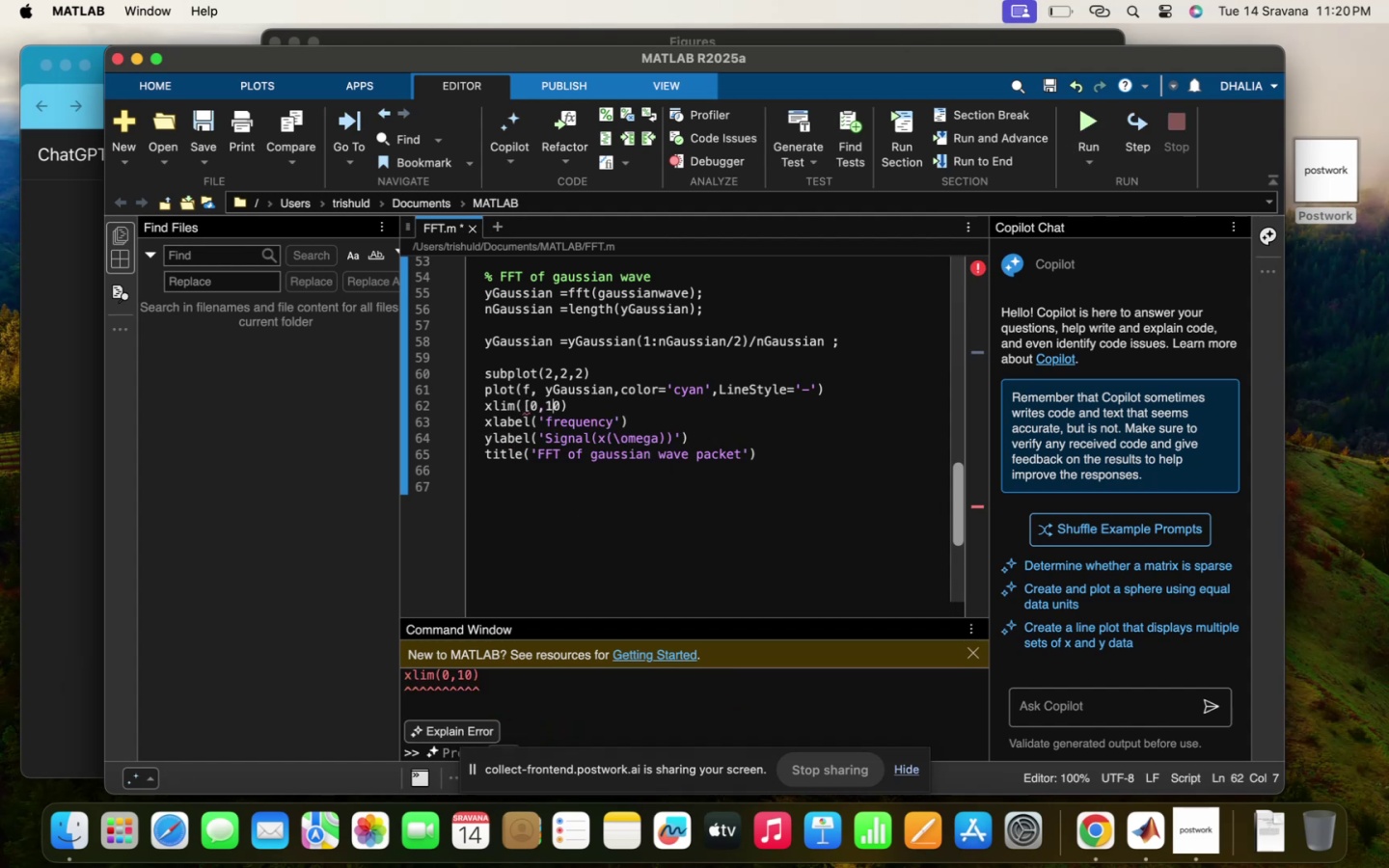 
key(ArrowRight)
 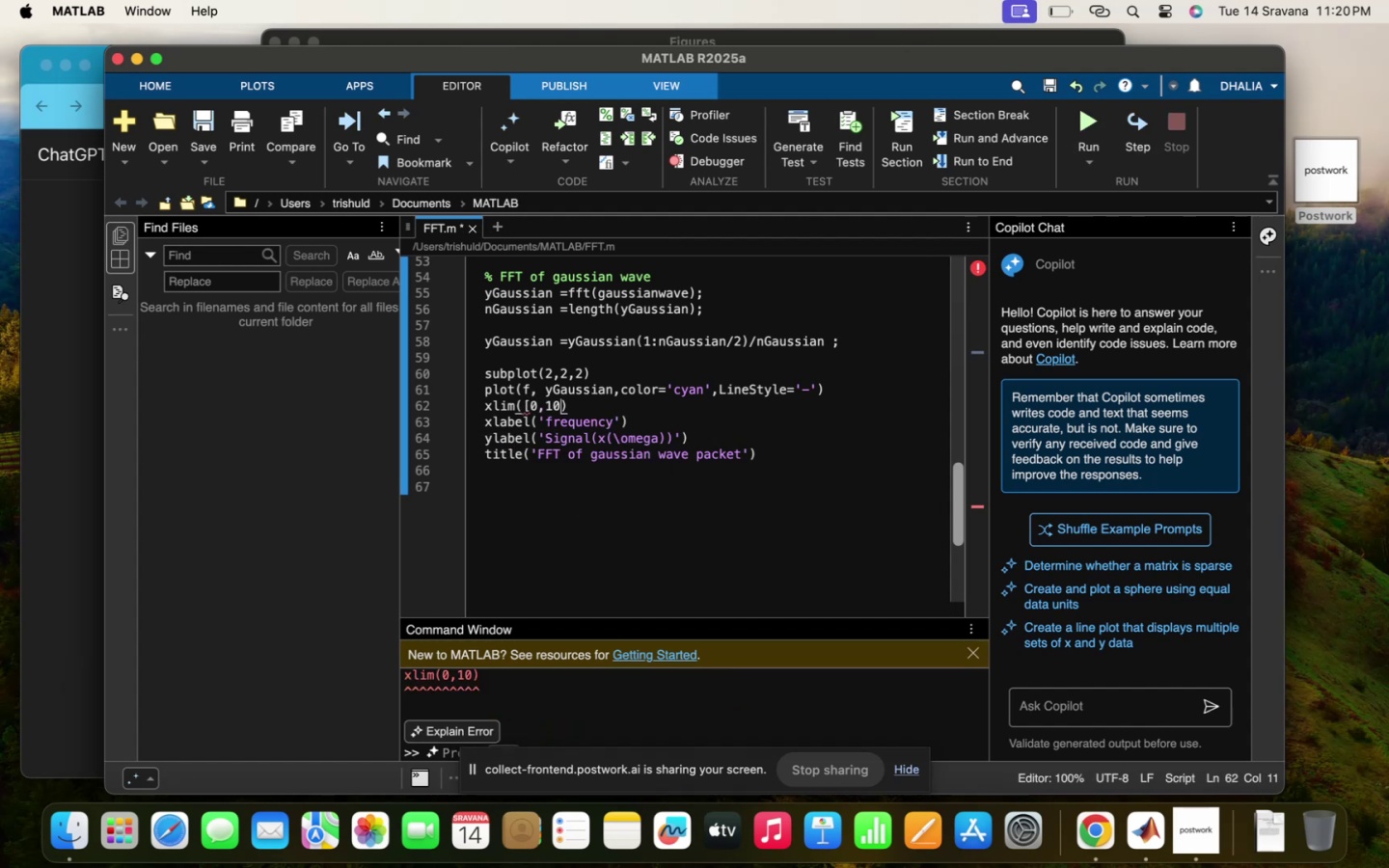 
key(BracketRight)
 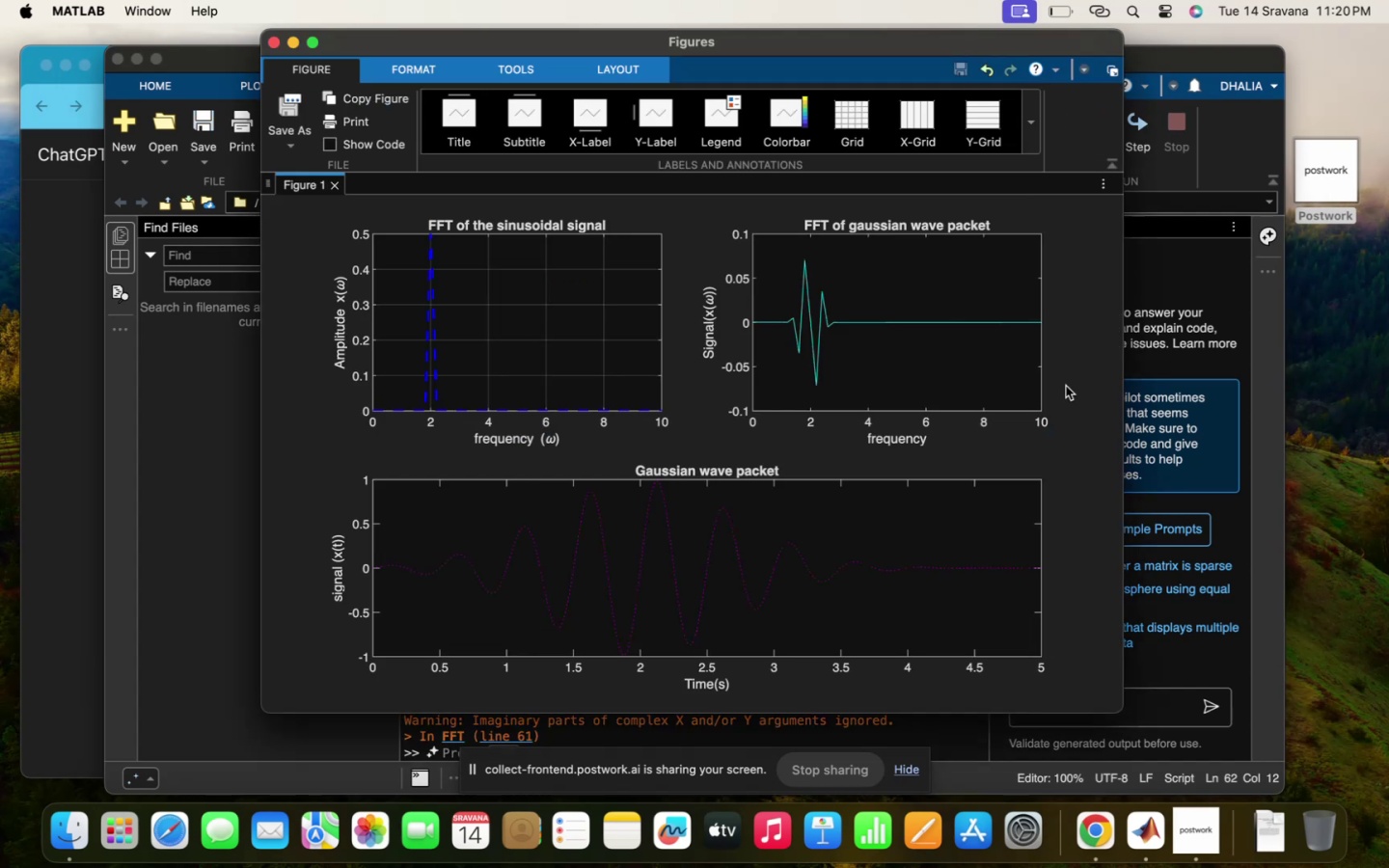 
wait(6.1)
 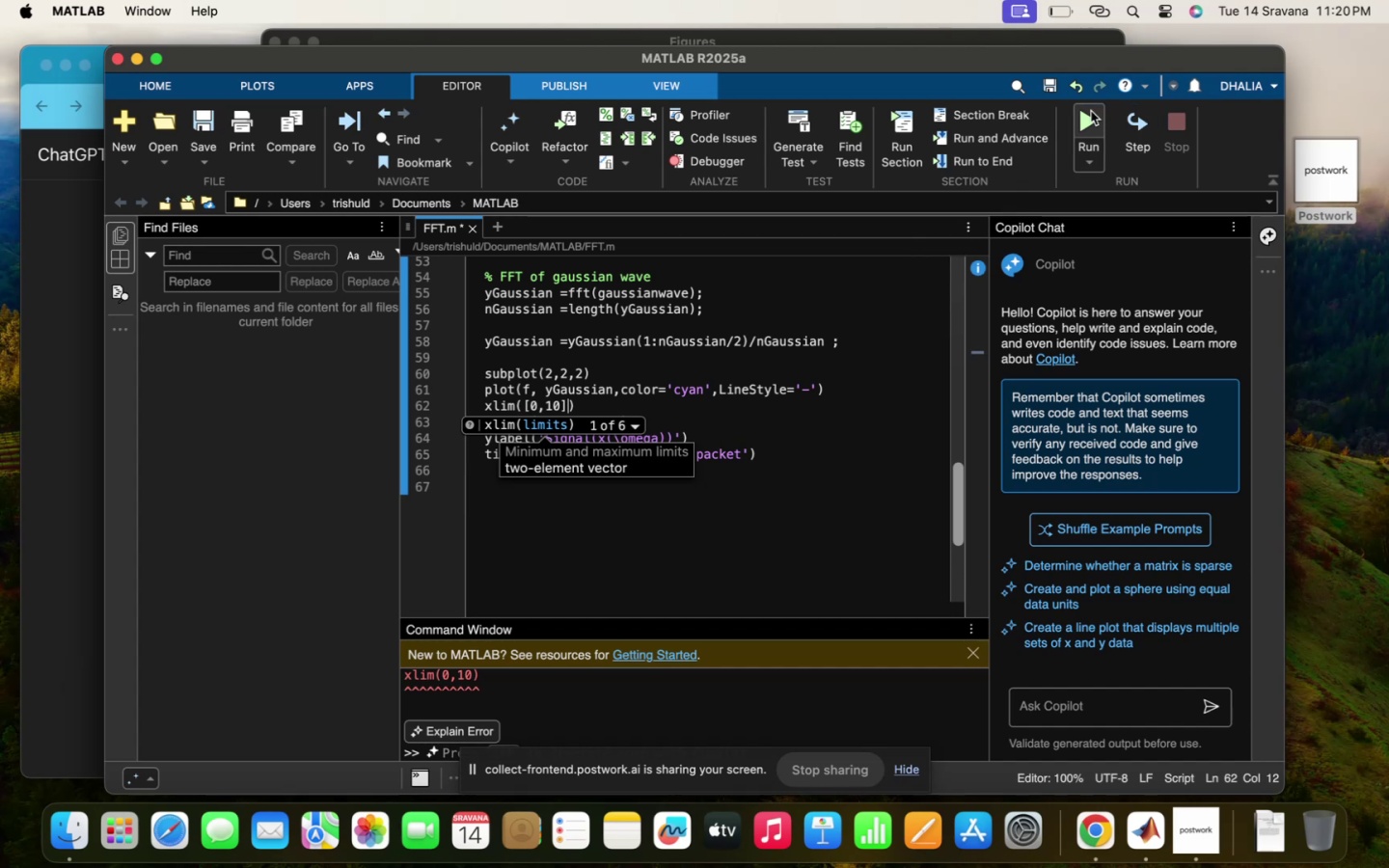 
left_click([591, 733])
 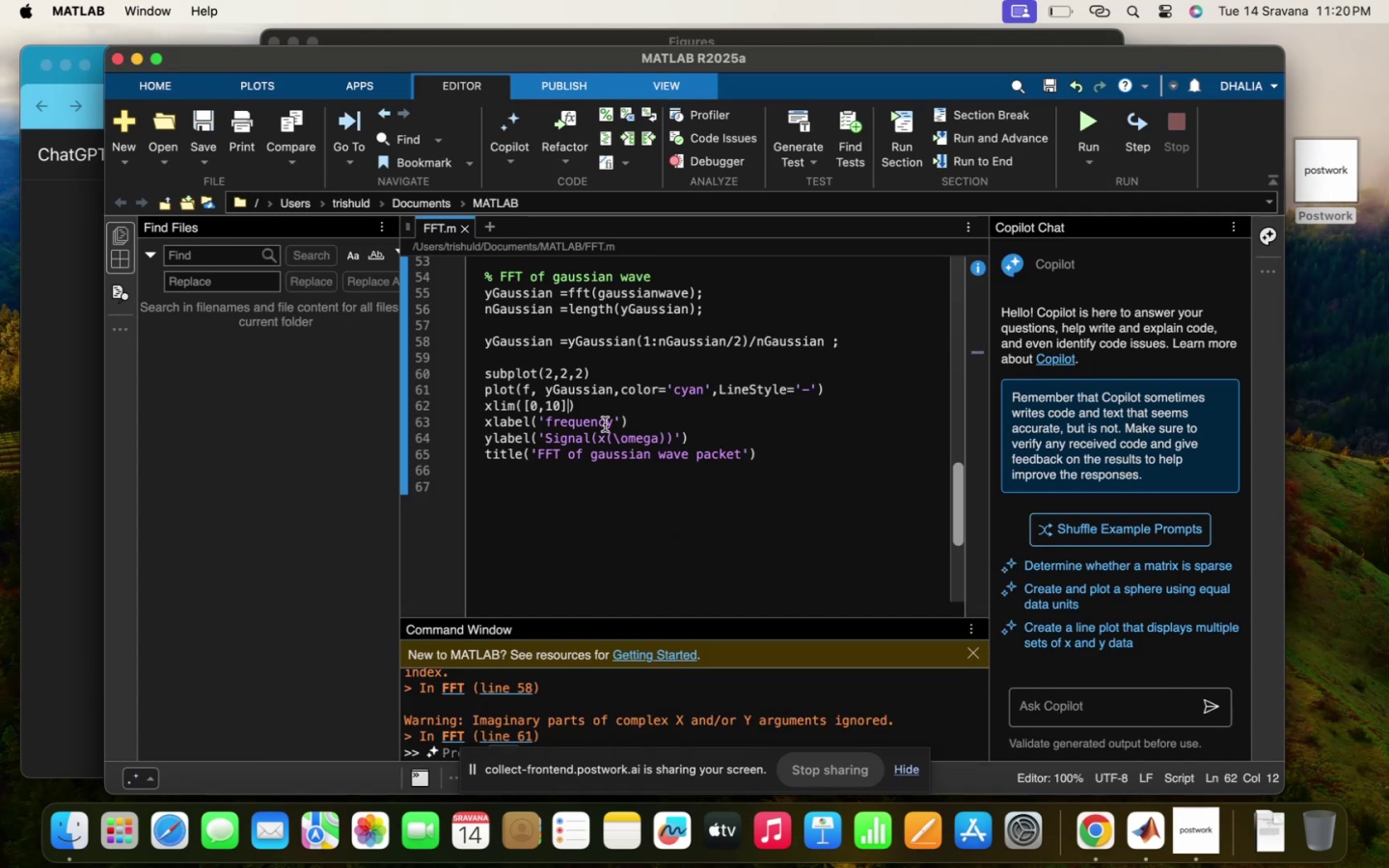 
scroll: coordinate [605, 424], scroll_direction: up, amount: 38.0
 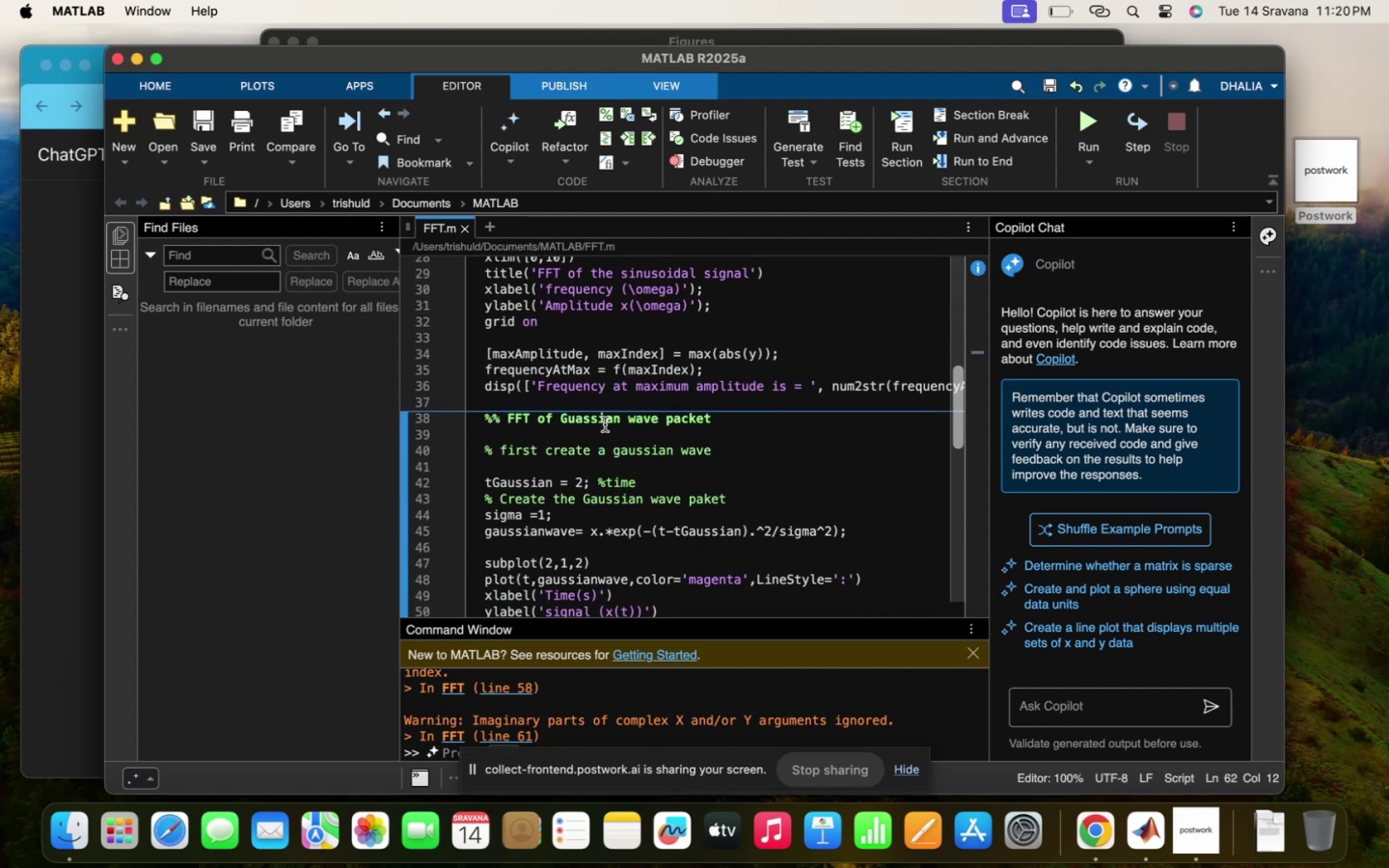 
scroll: coordinate [605, 424], scroll_direction: down, amount: 5.0
 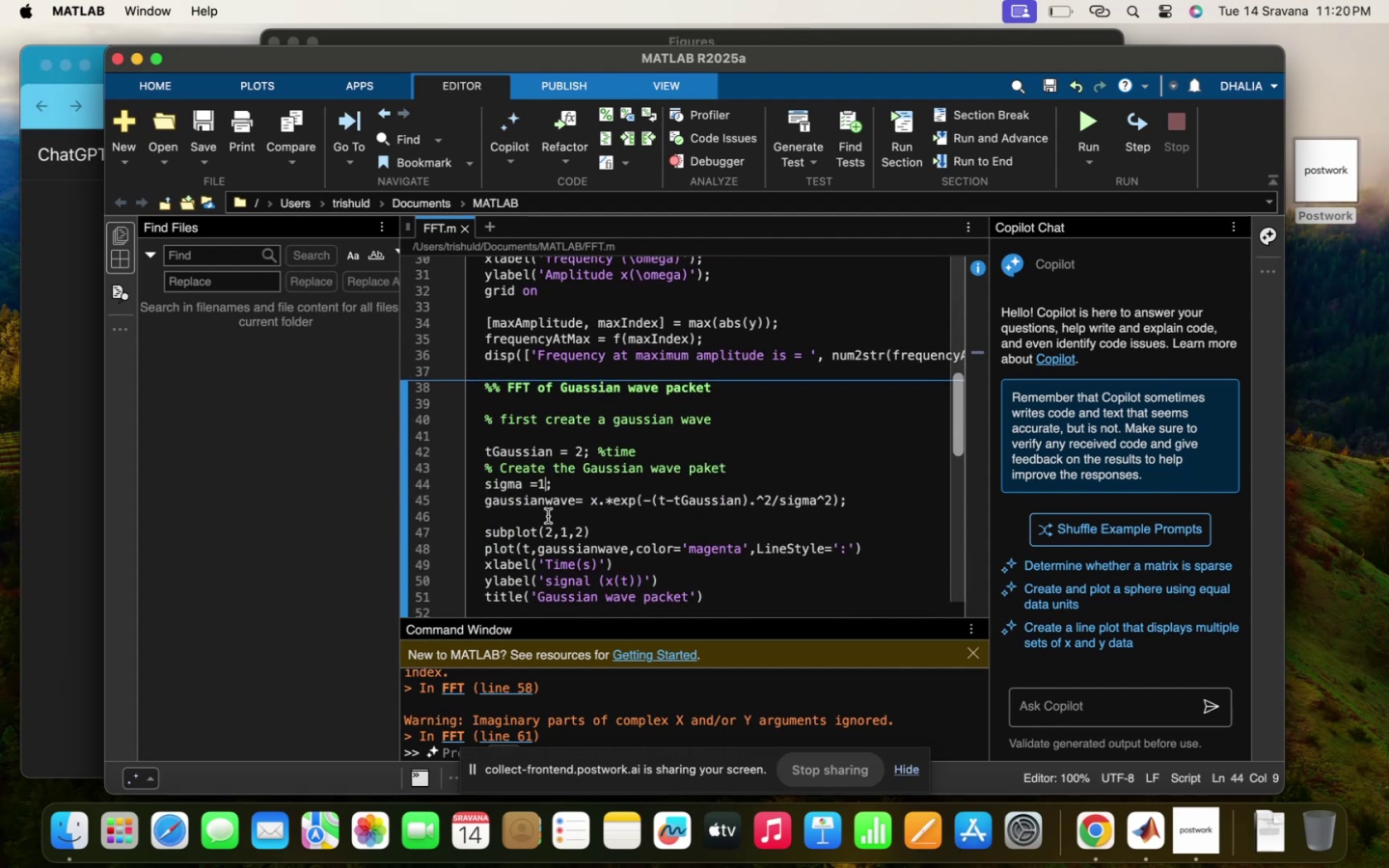 
key(Backspace)
 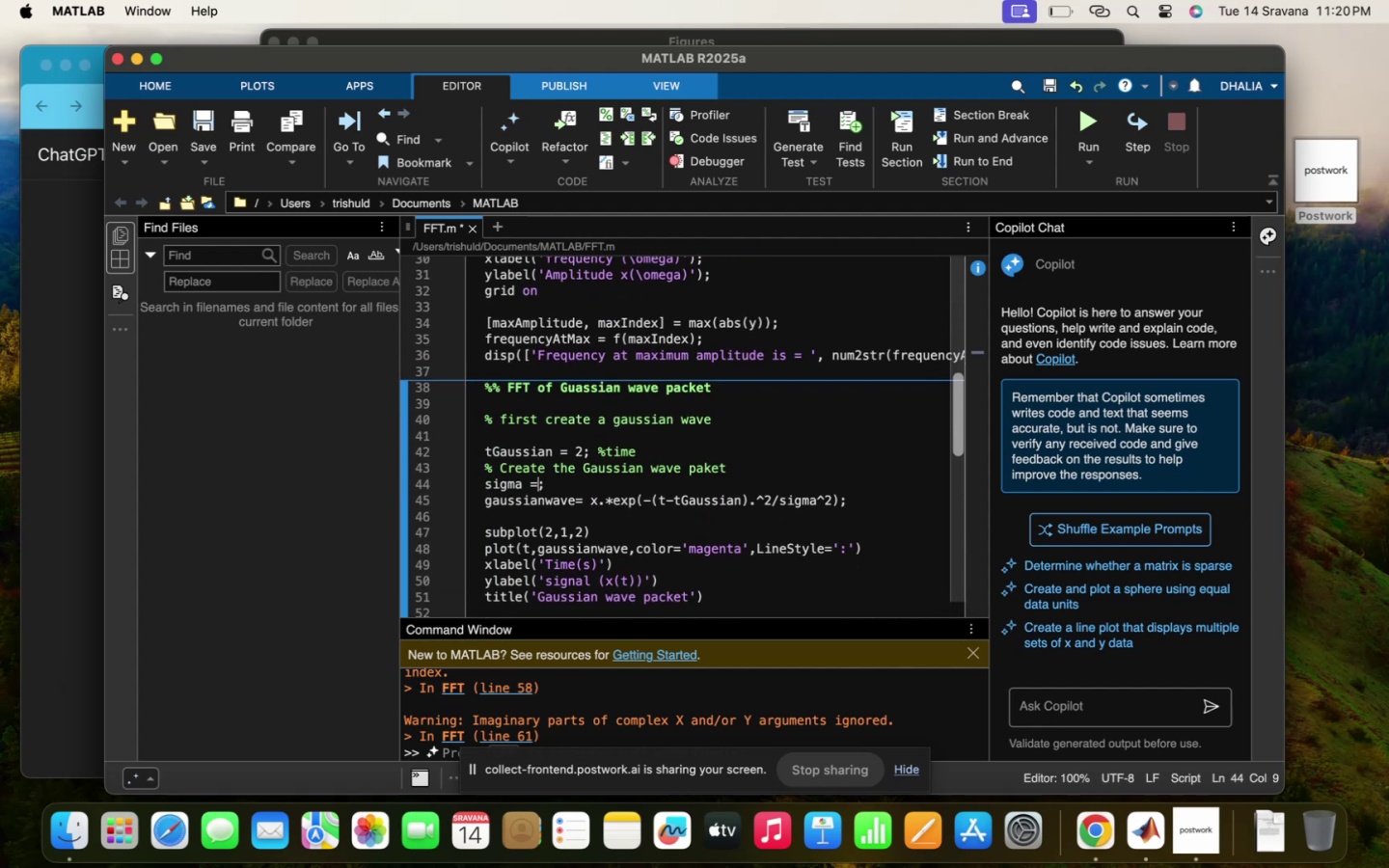 
key(3)
 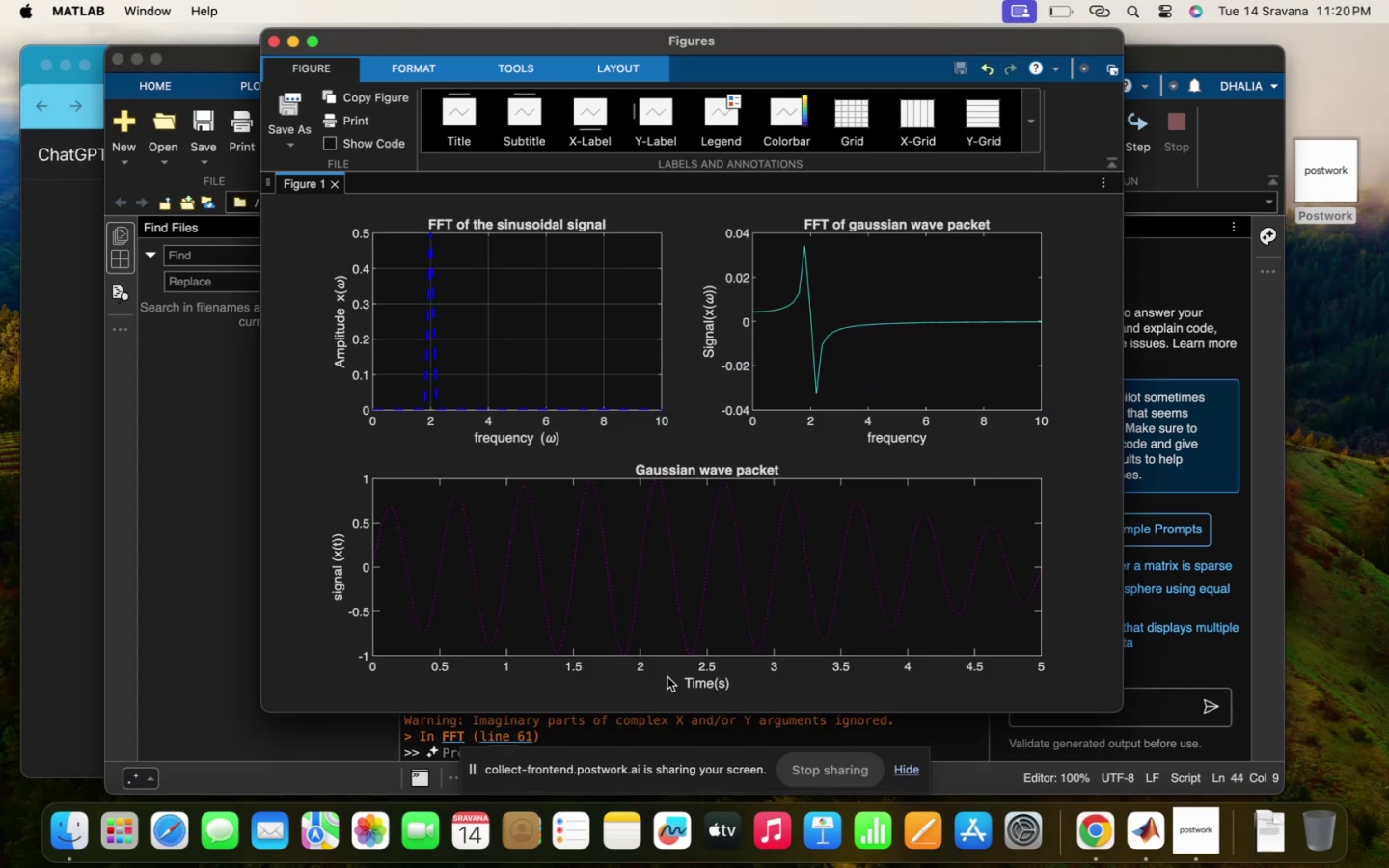 
wait(5.2)
 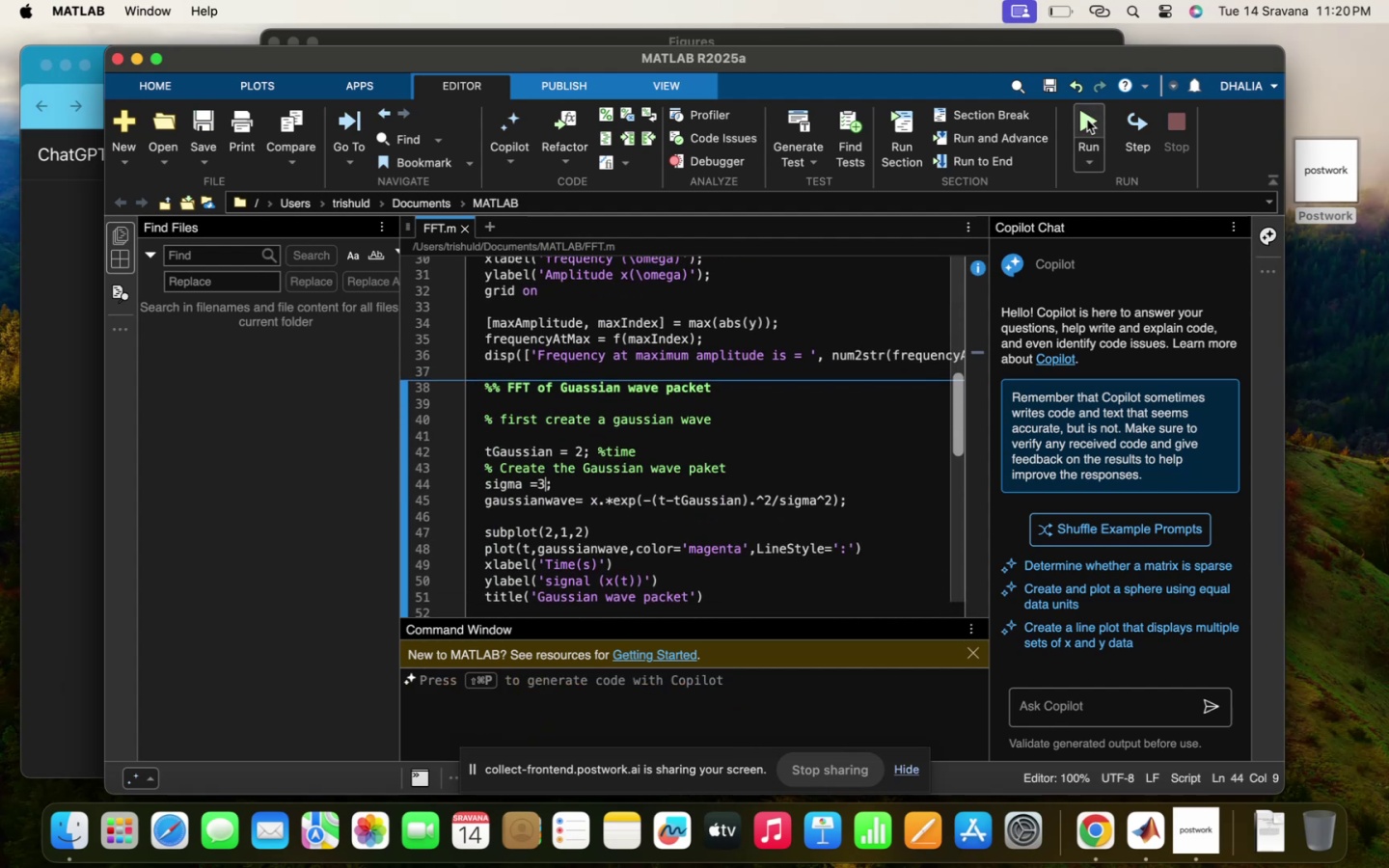 
scroll: coordinate [580, 512], scroll_direction: down, amount: 26.0
 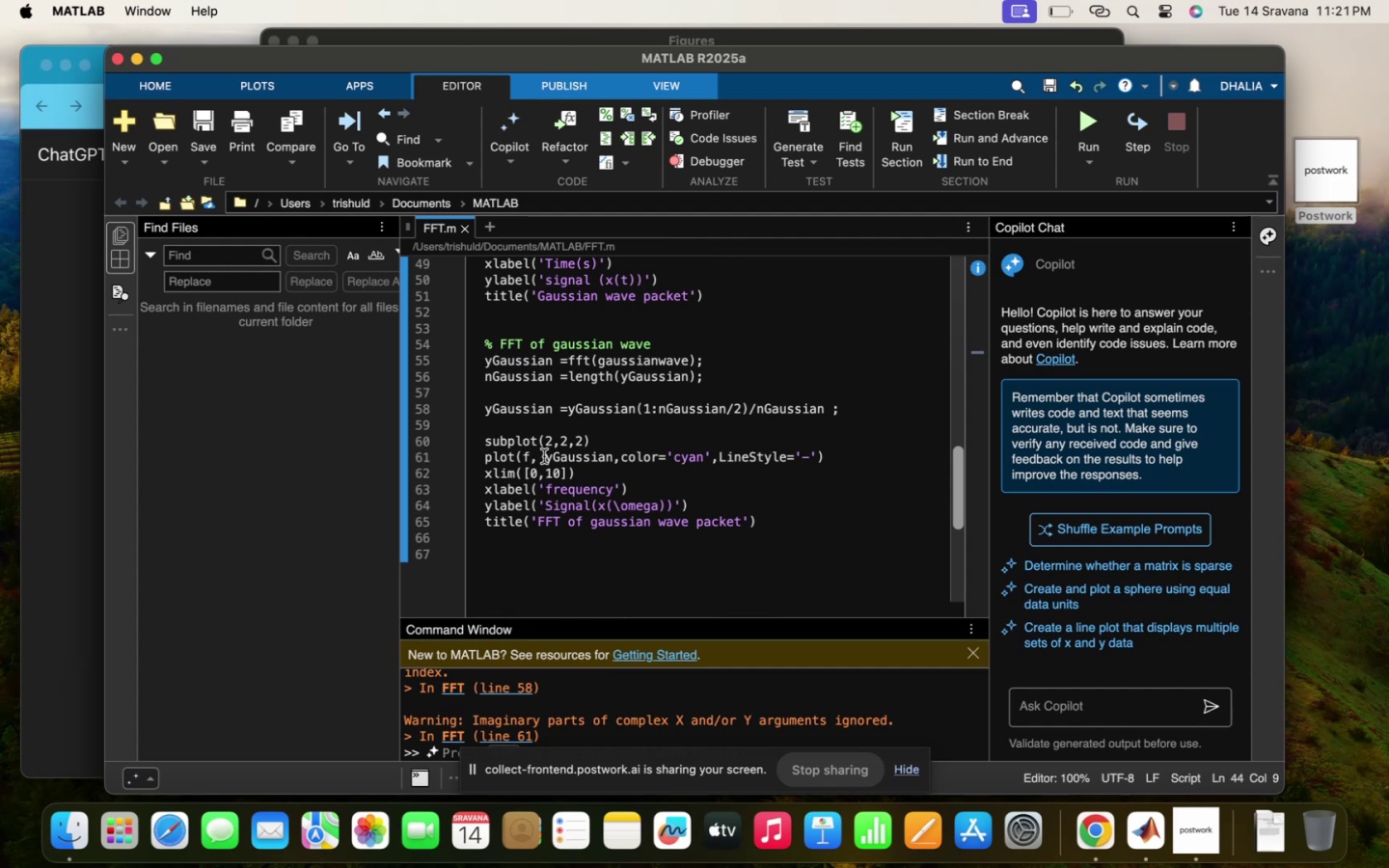 
type(abs()
 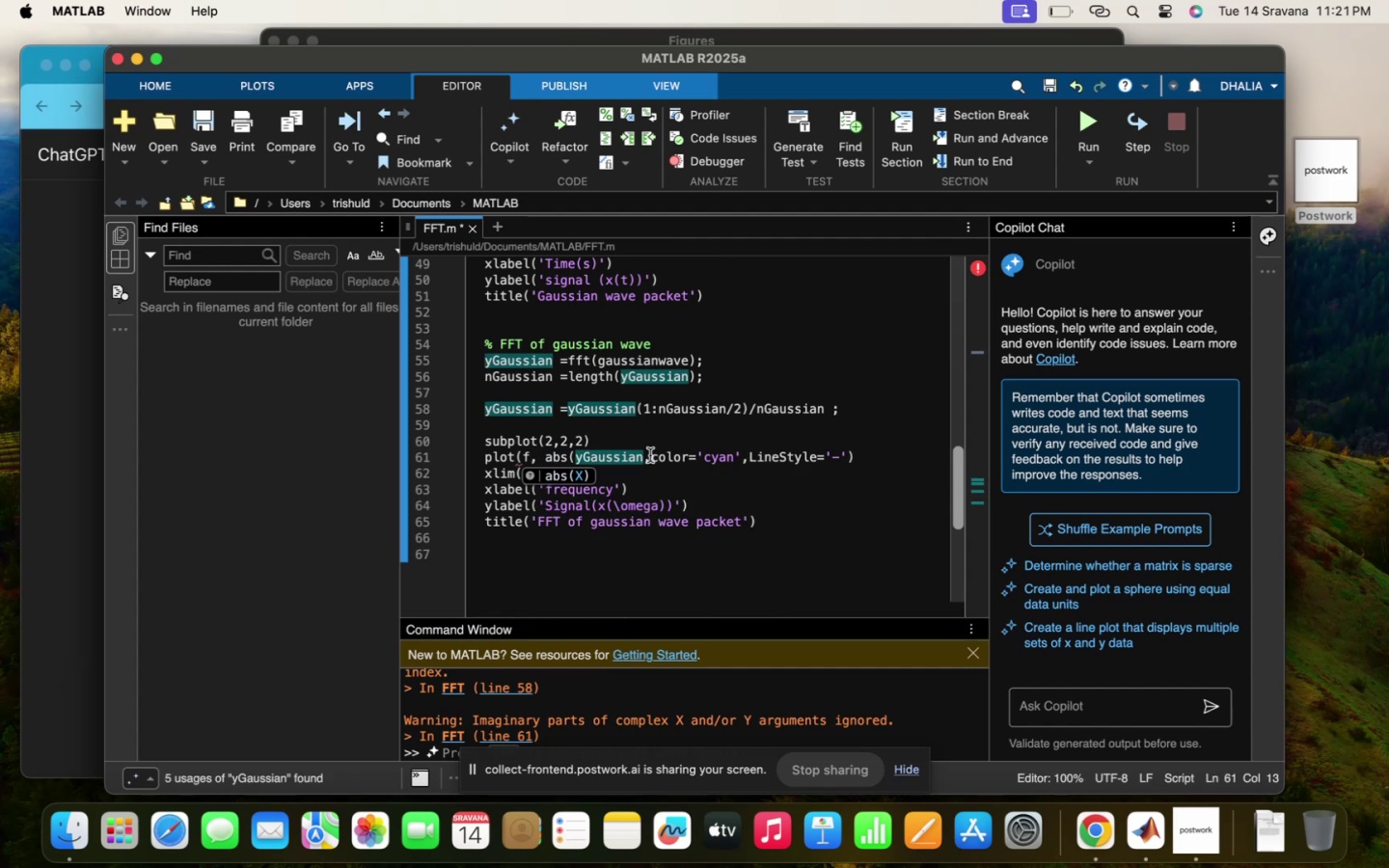 
left_click([640, 453])
 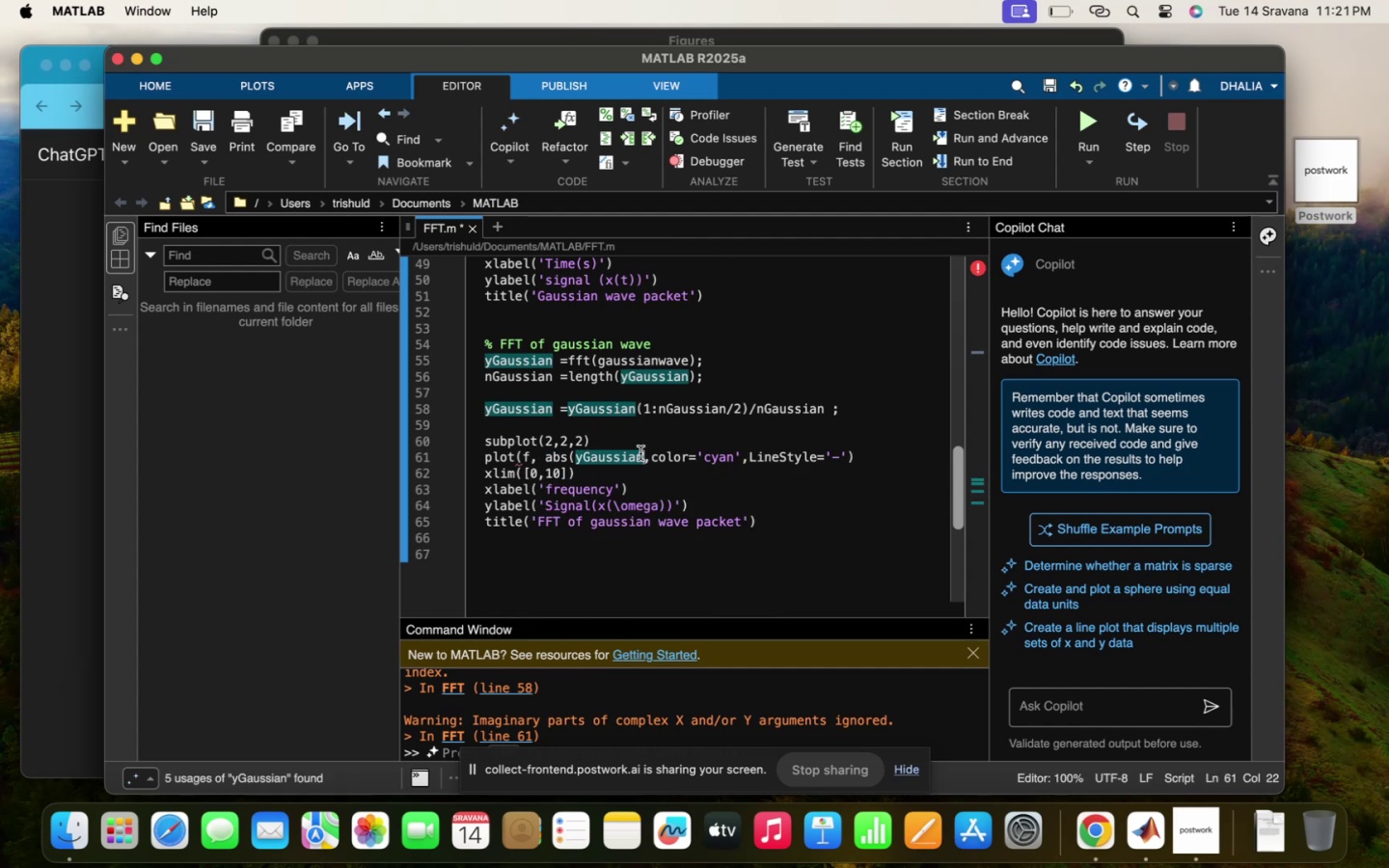 
key(Shift+0)
 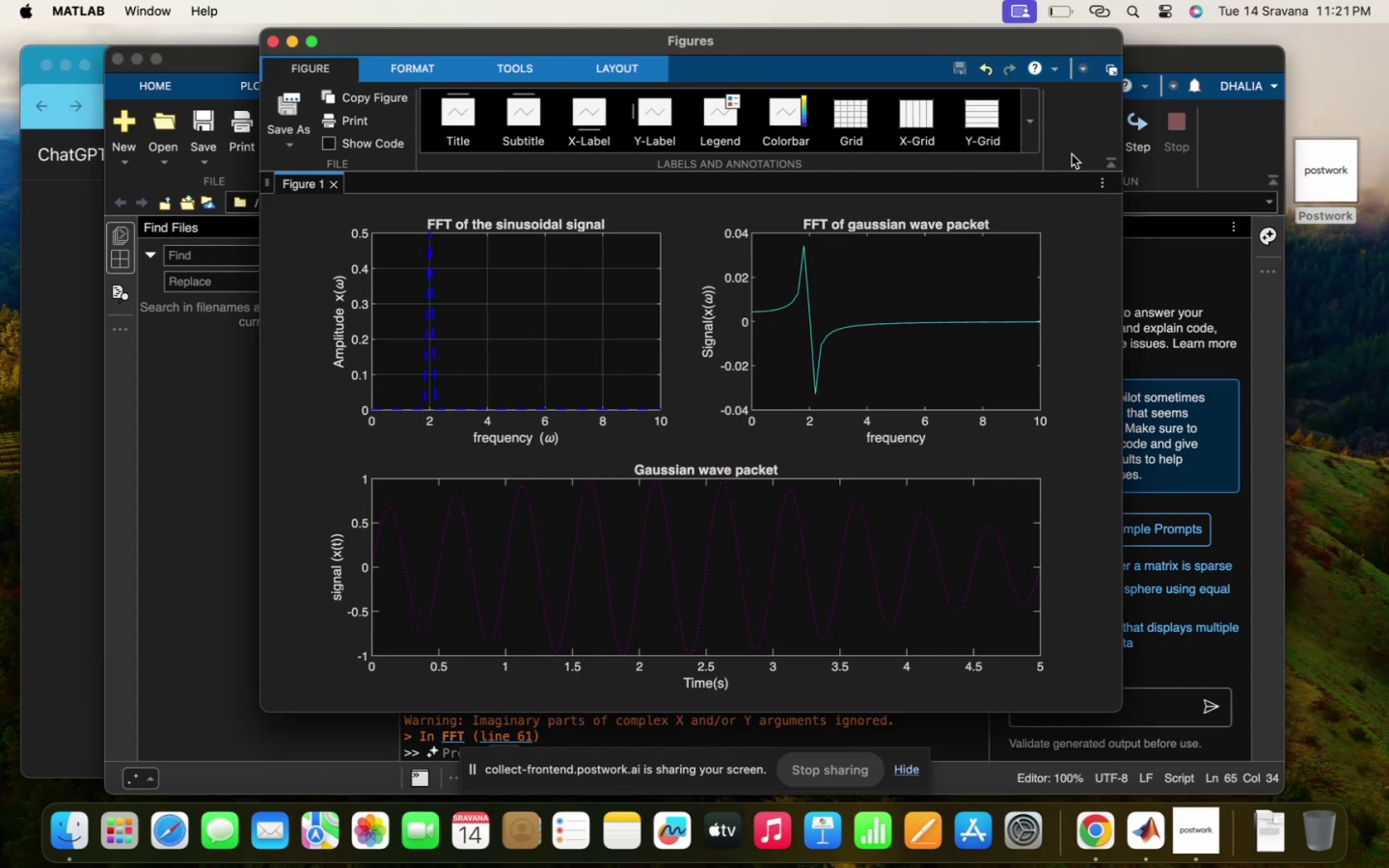 
wait(6.44)
 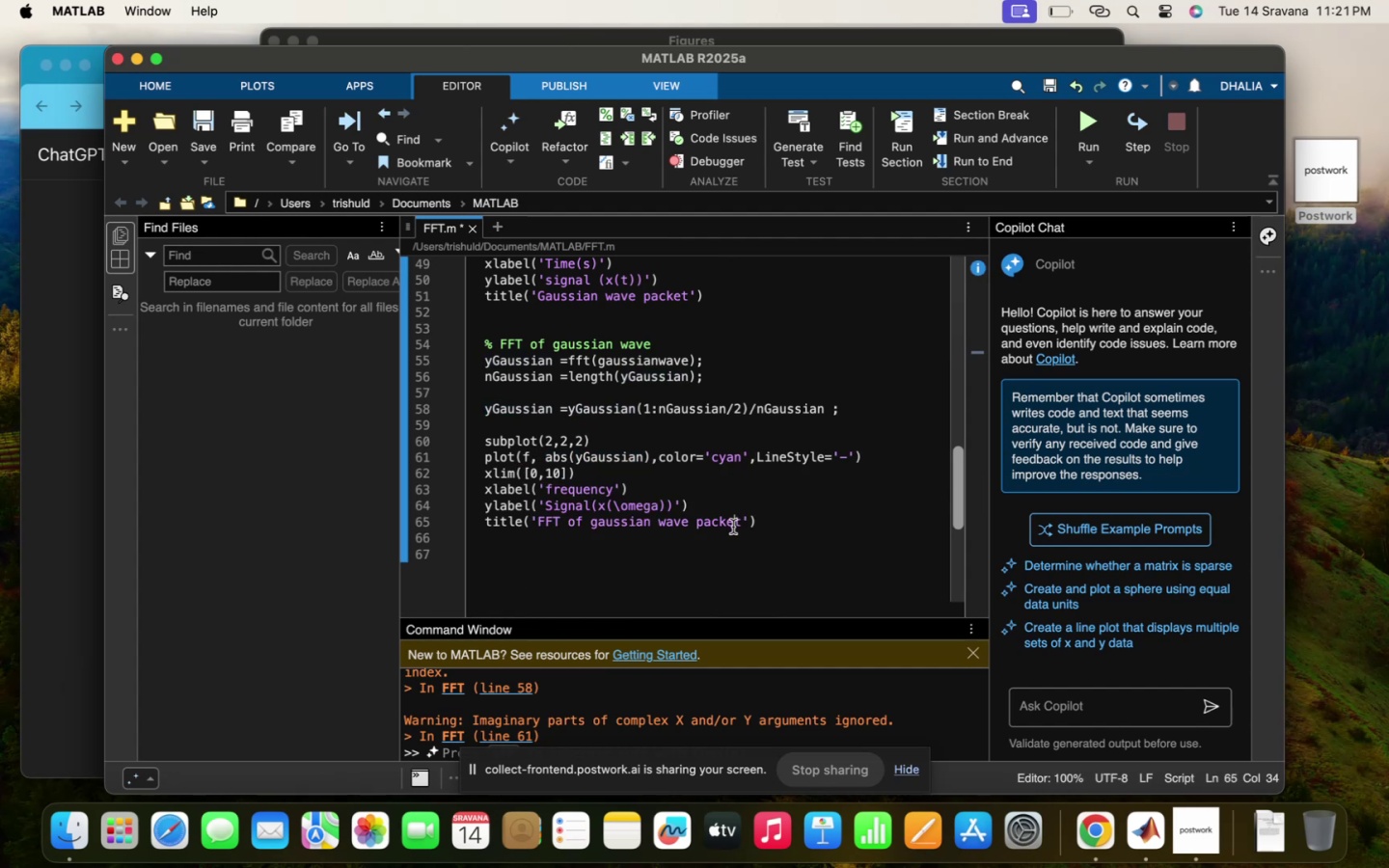 
left_click([685, 537])
 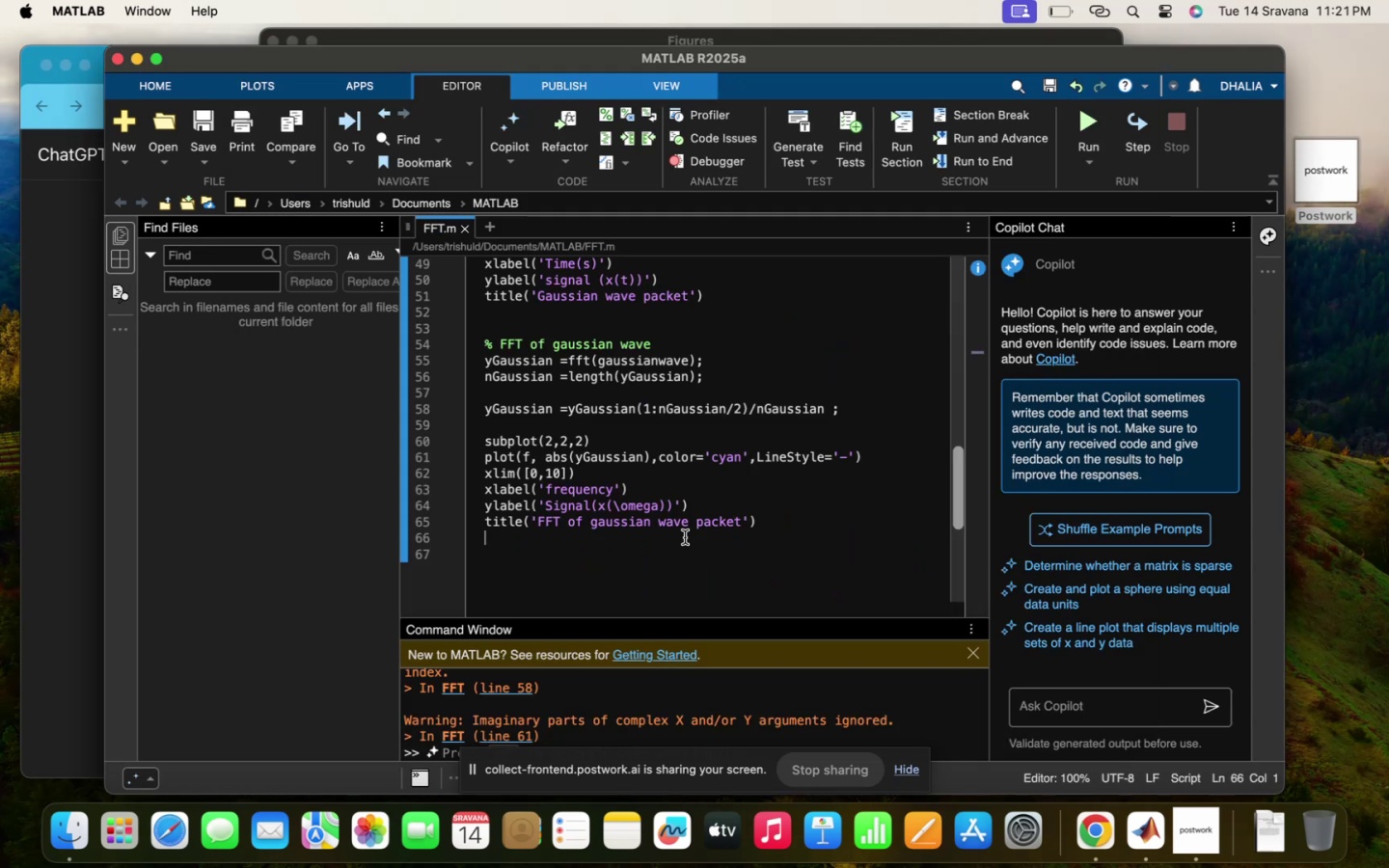 
scroll: coordinate [685, 537], scroll_direction: down, amount: 8.0
 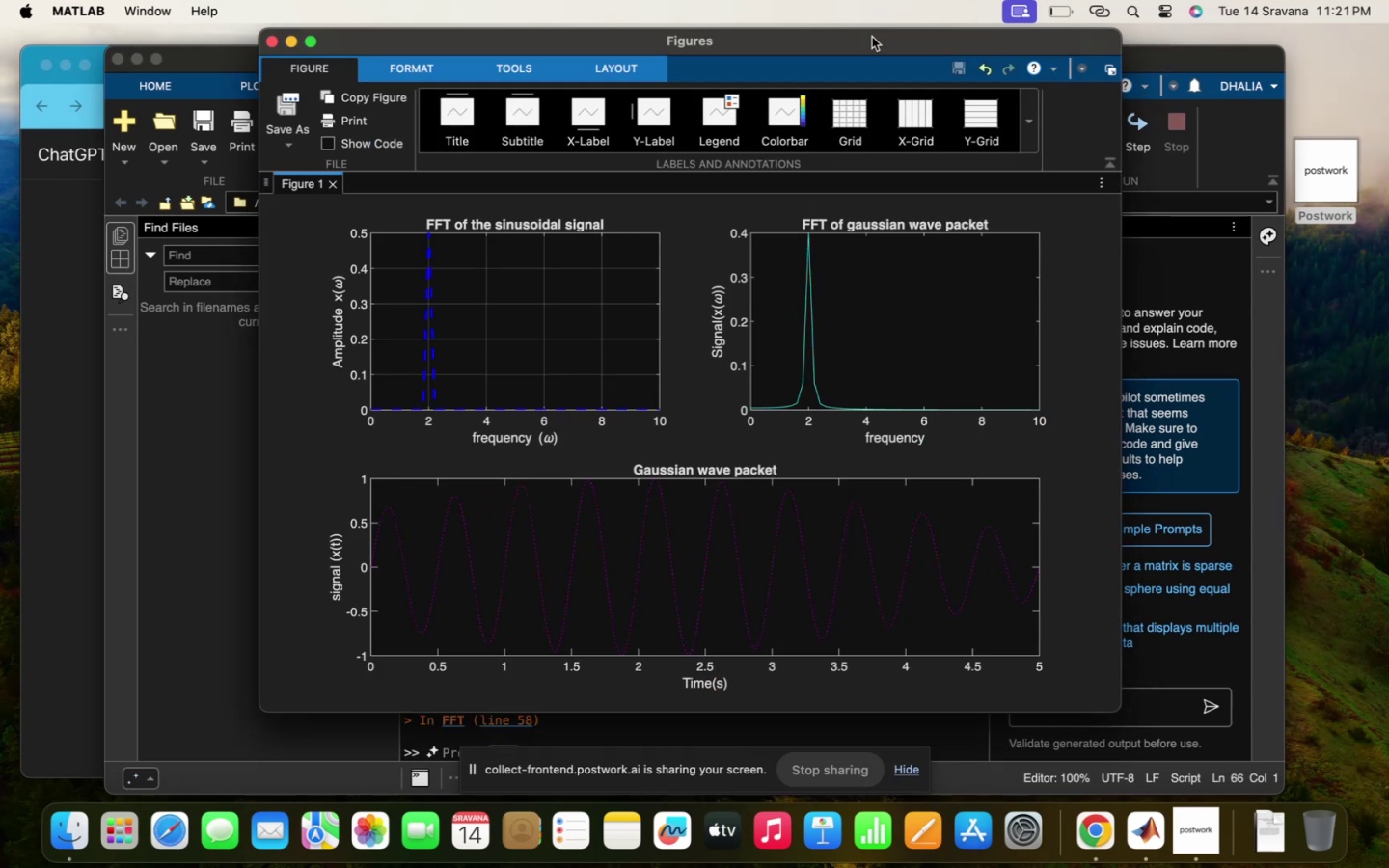 
wait(8.18)
 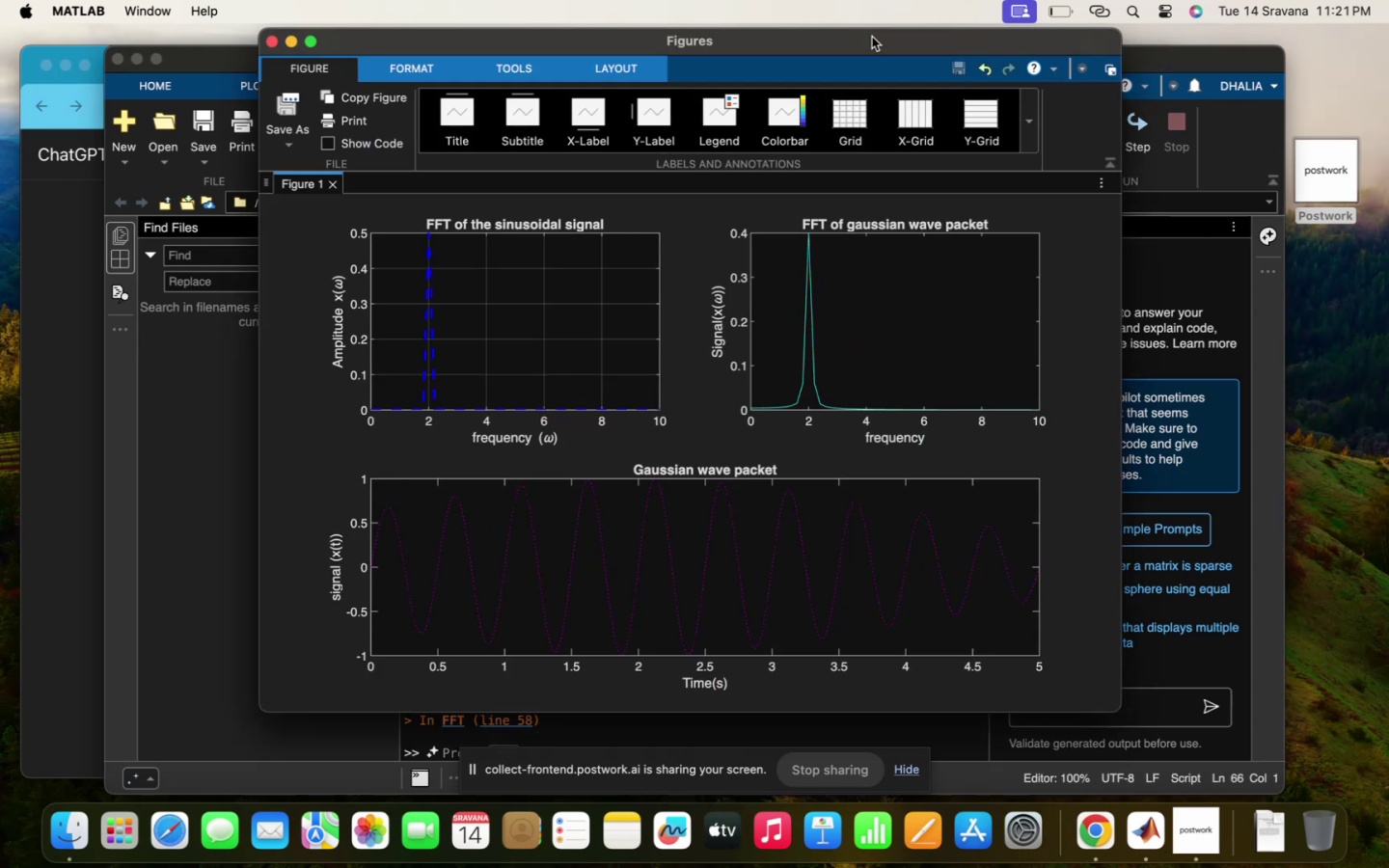 
scroll: coordinate [589, 428], scroll_direction: up, amount: 42.0
 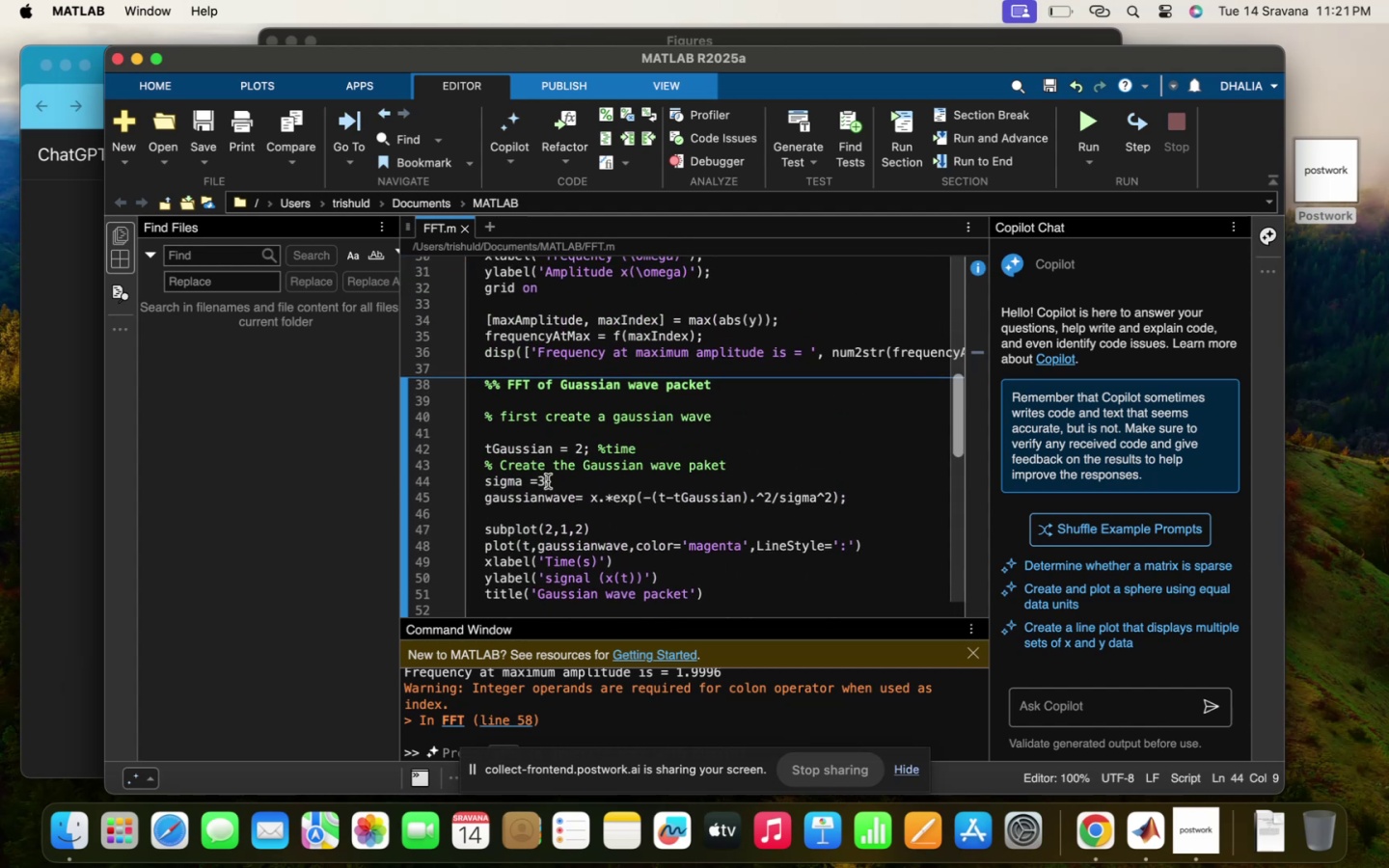 
key(Backspace)
 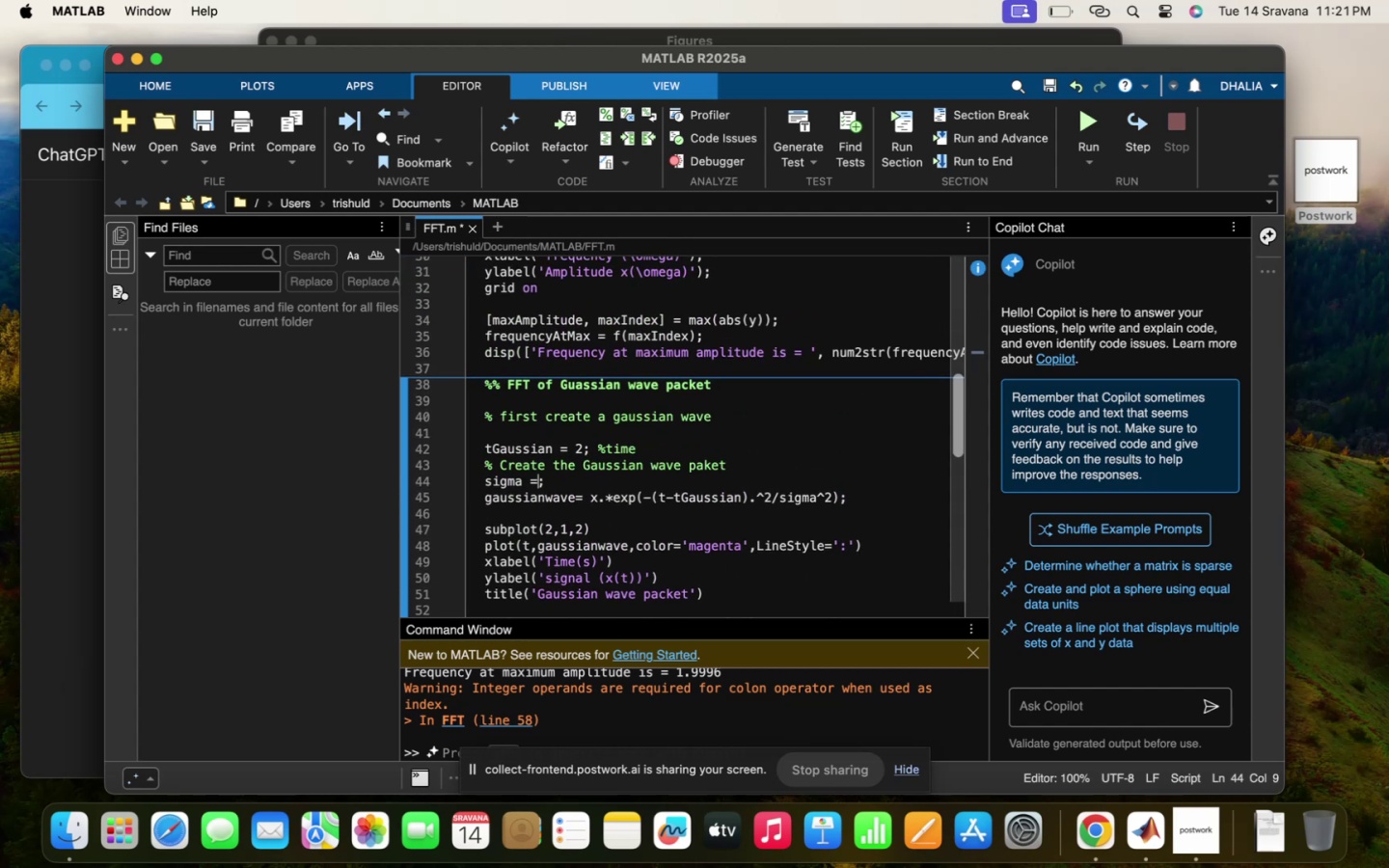 
key(2)
 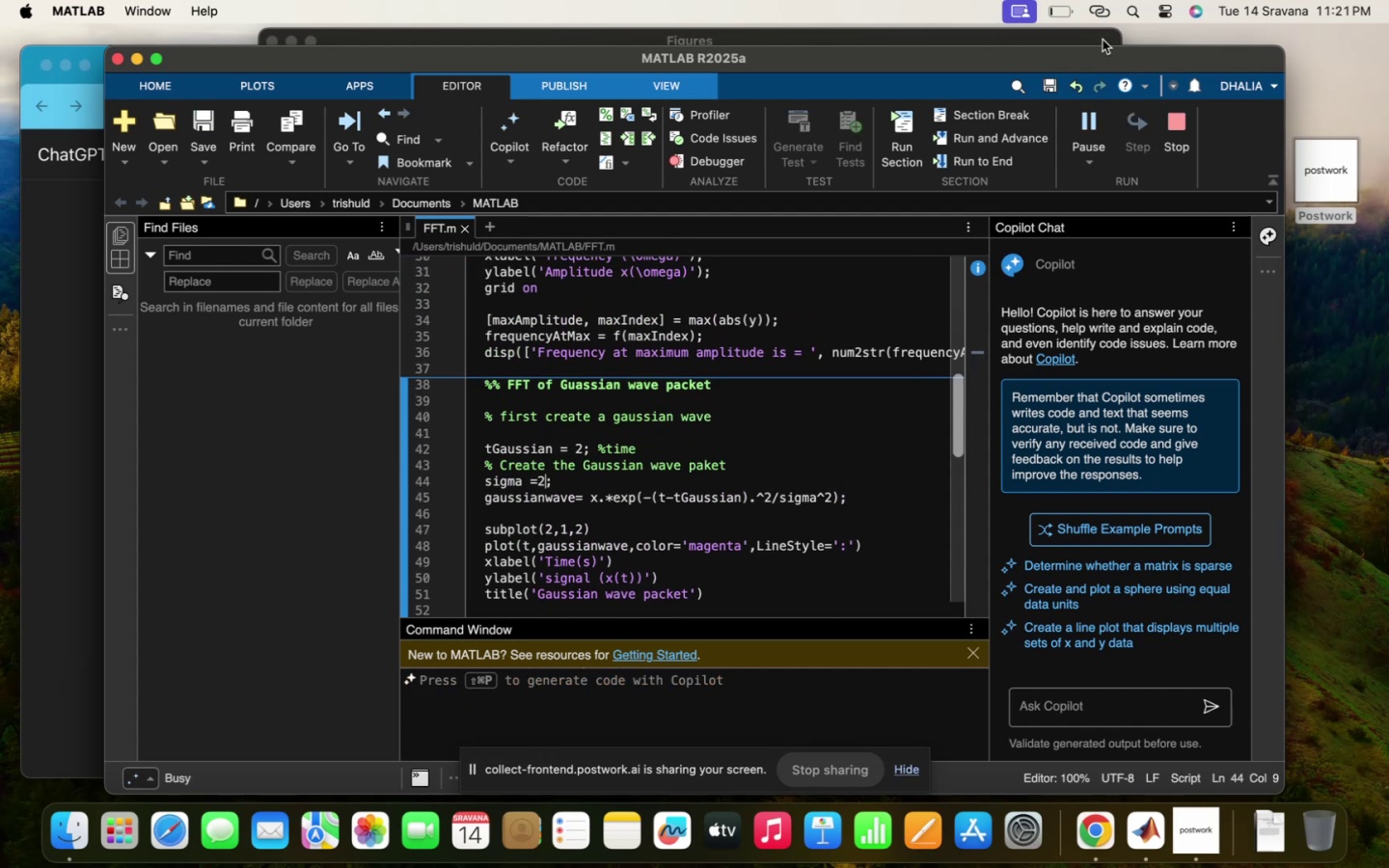 
left_click([981, 33])
 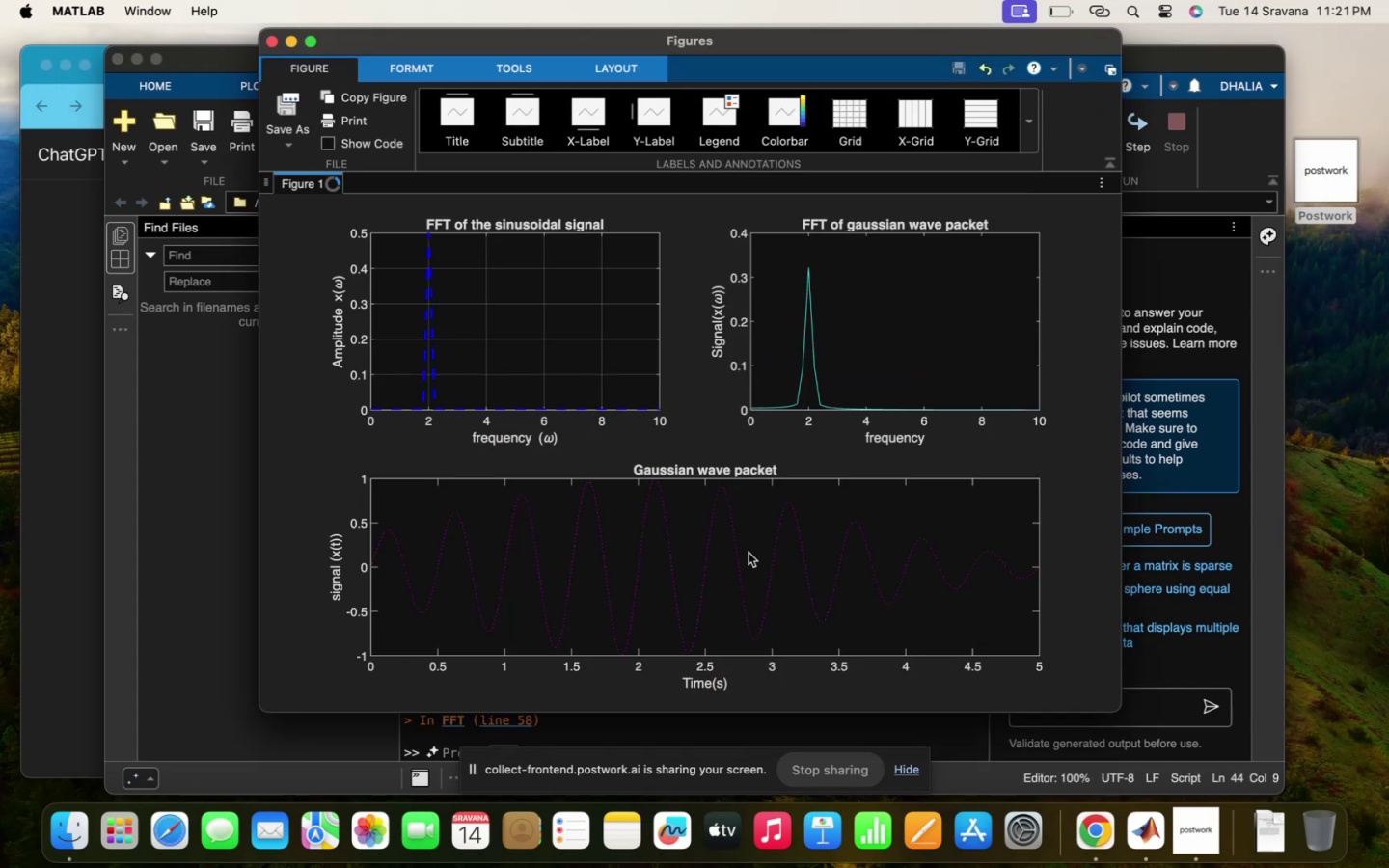 
left_click([650, 733])
 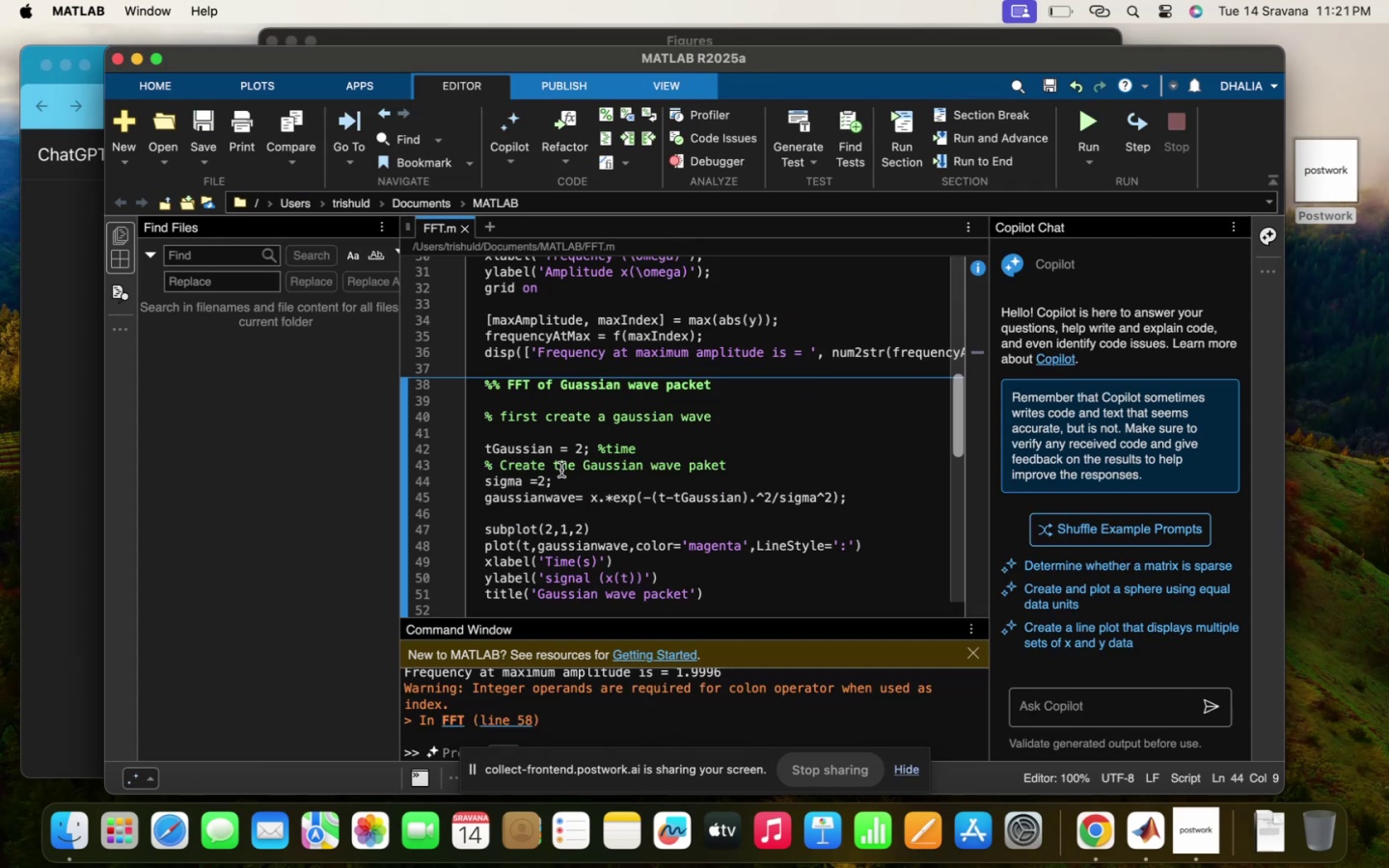 
key(Backspace)
 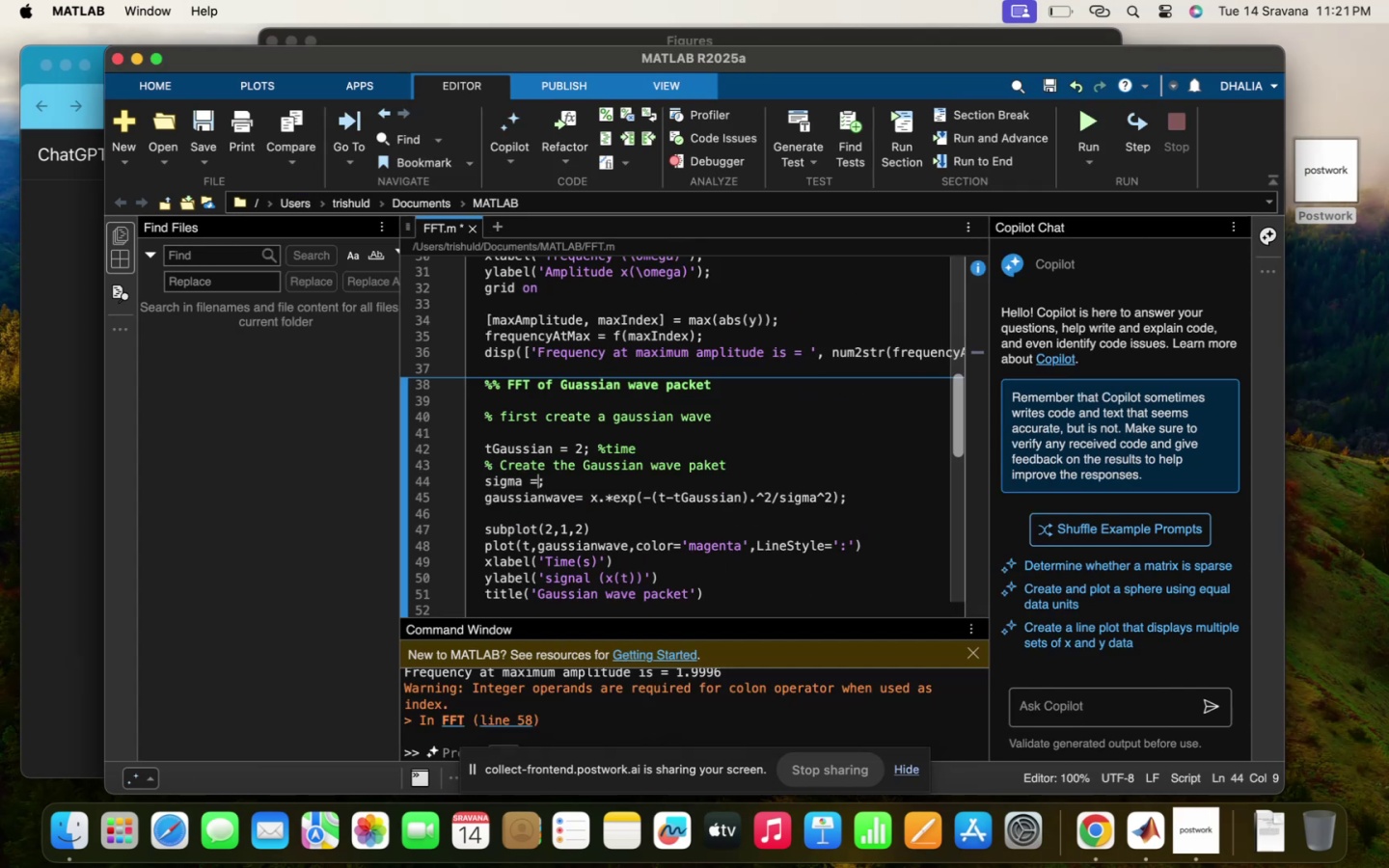 
key(1)
 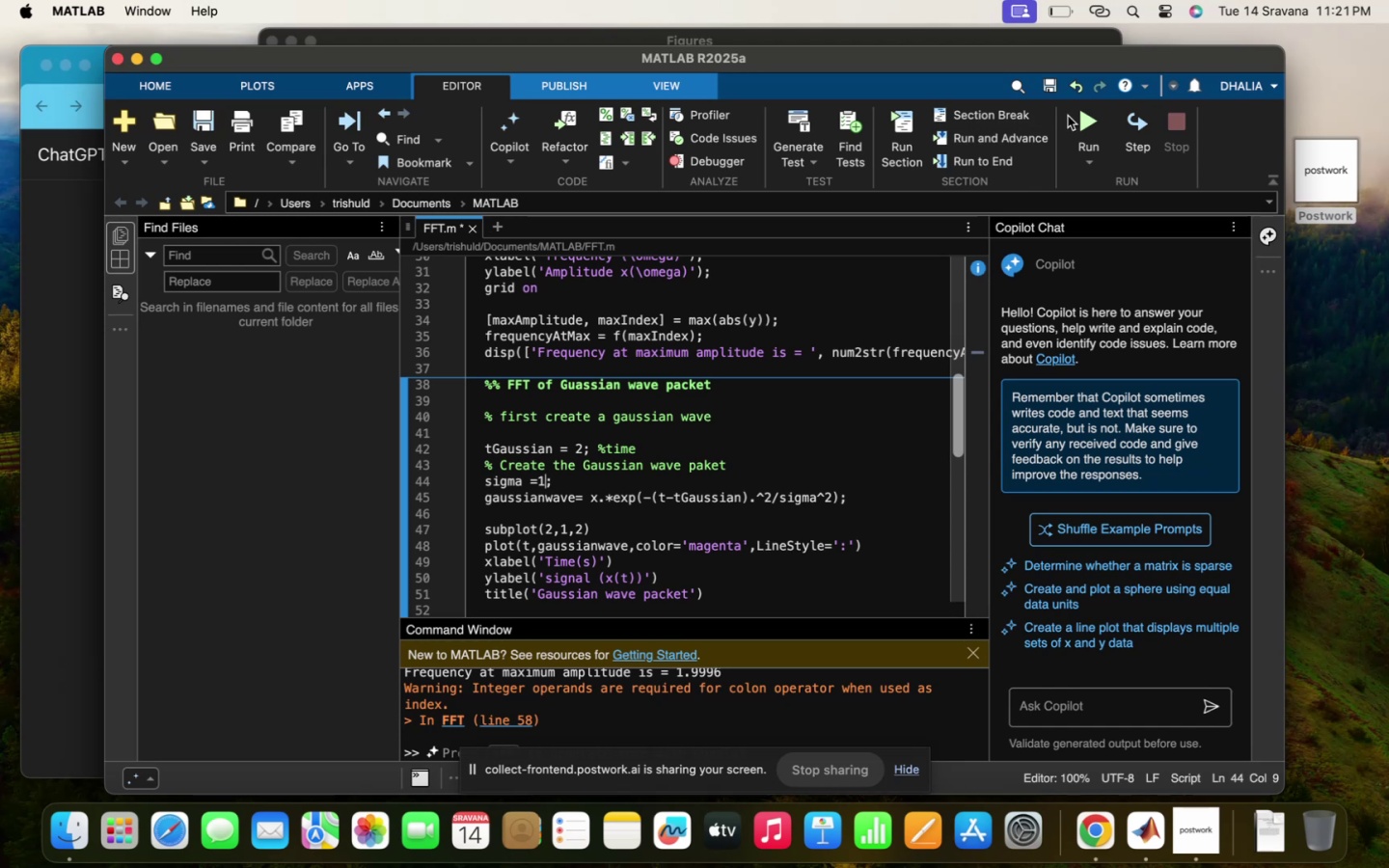 
double_click([1073, 116])
 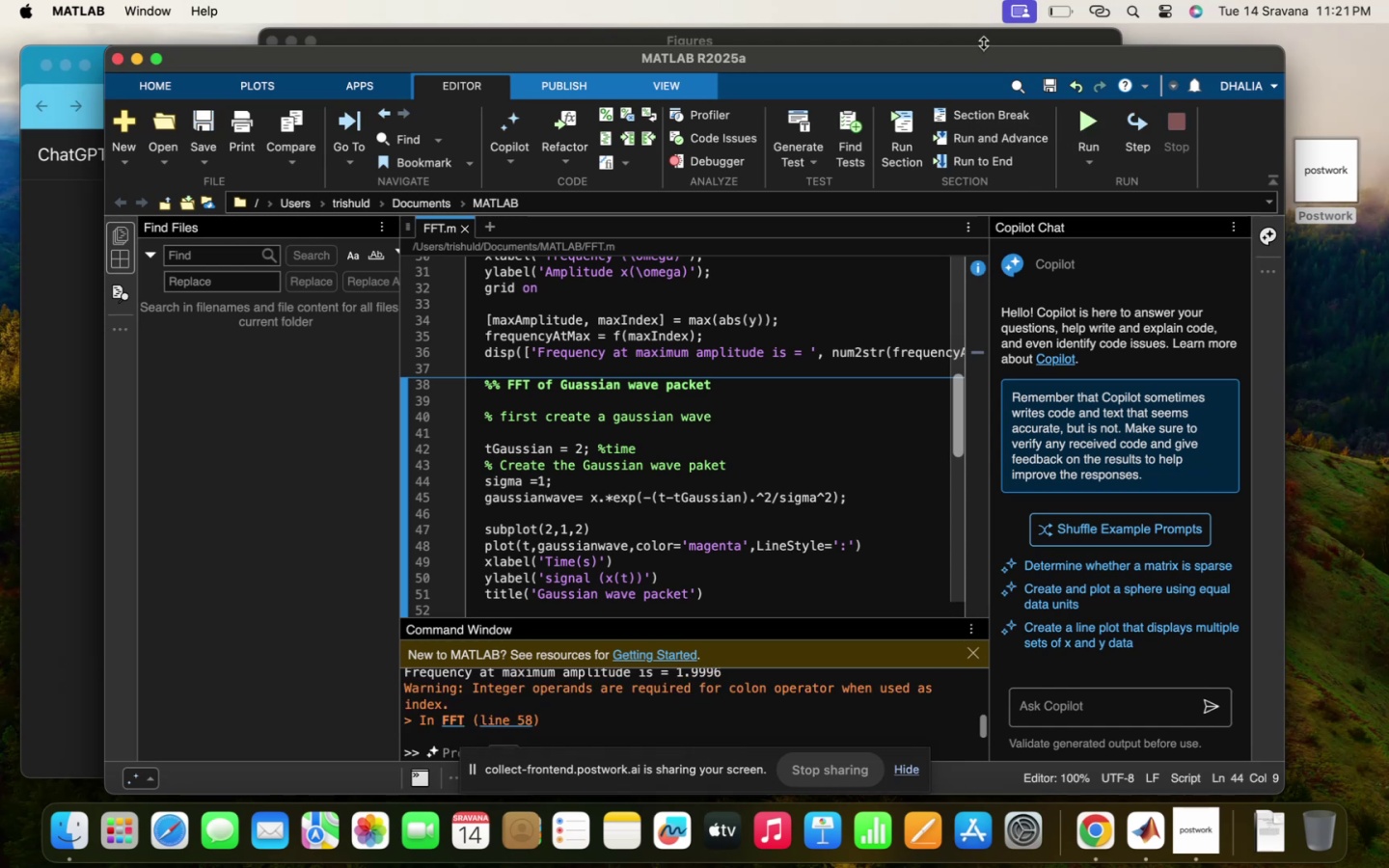 
left_click([983, 40])
 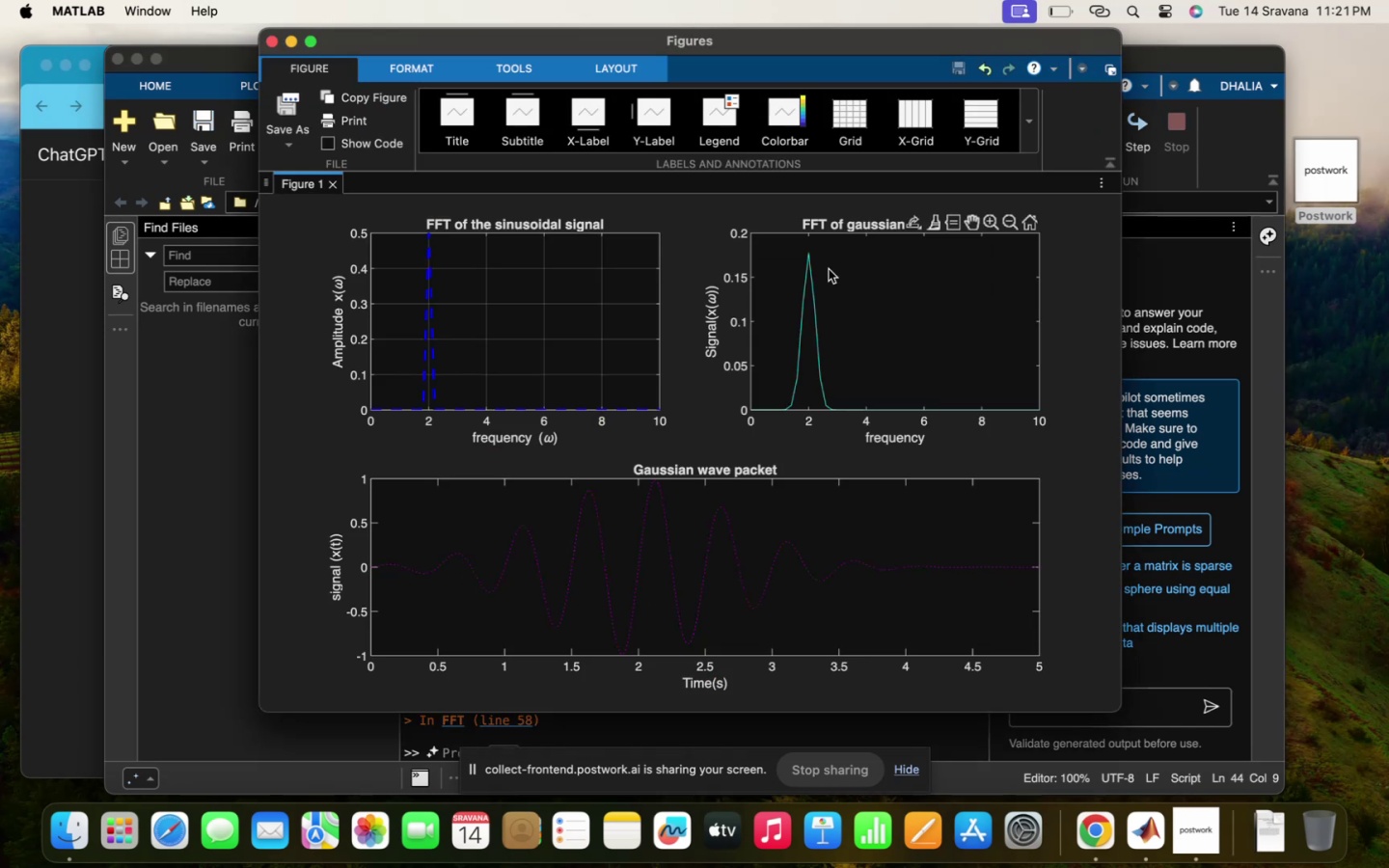 
left_click([810, 247])
 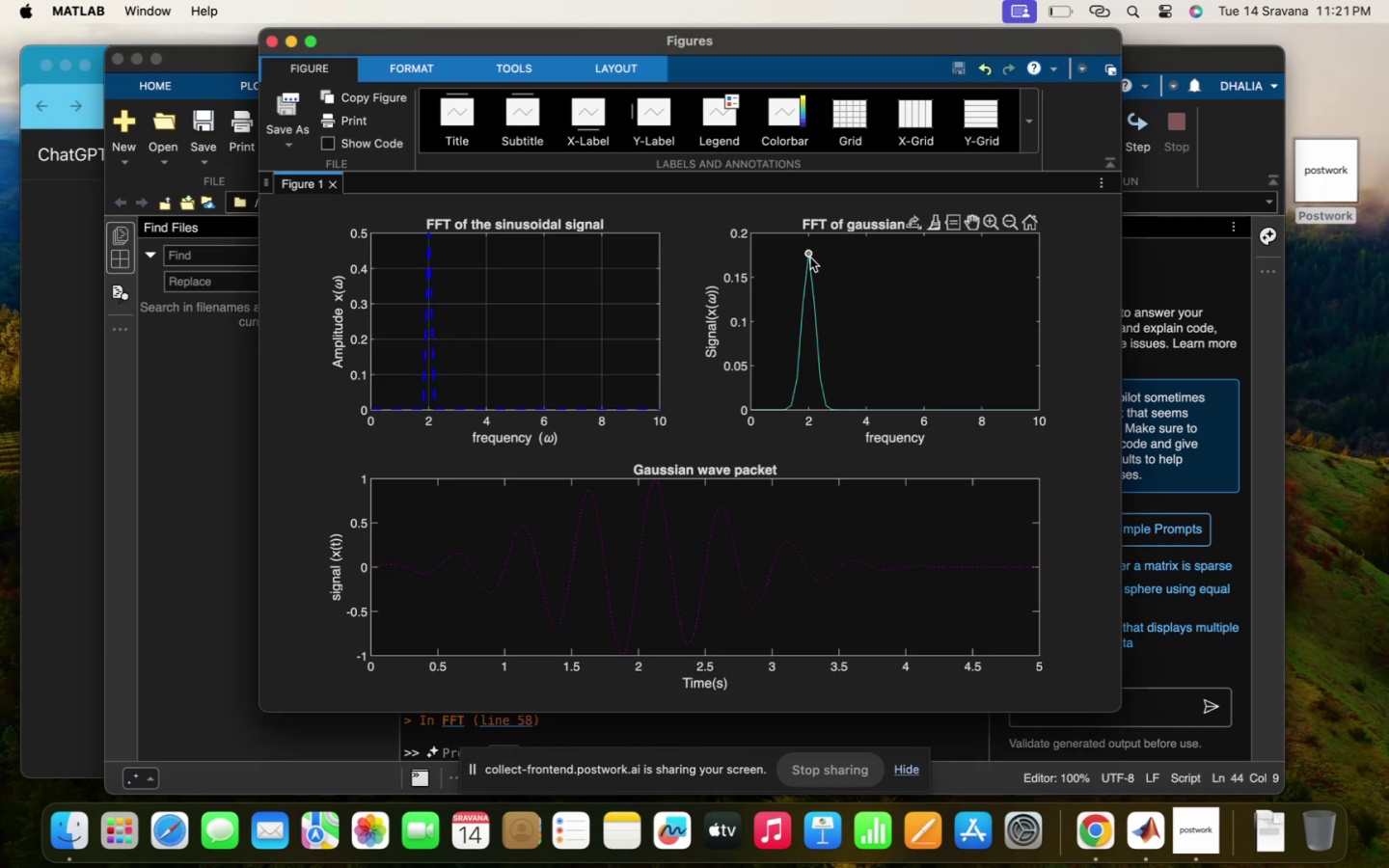 
left_click([810, 258])
 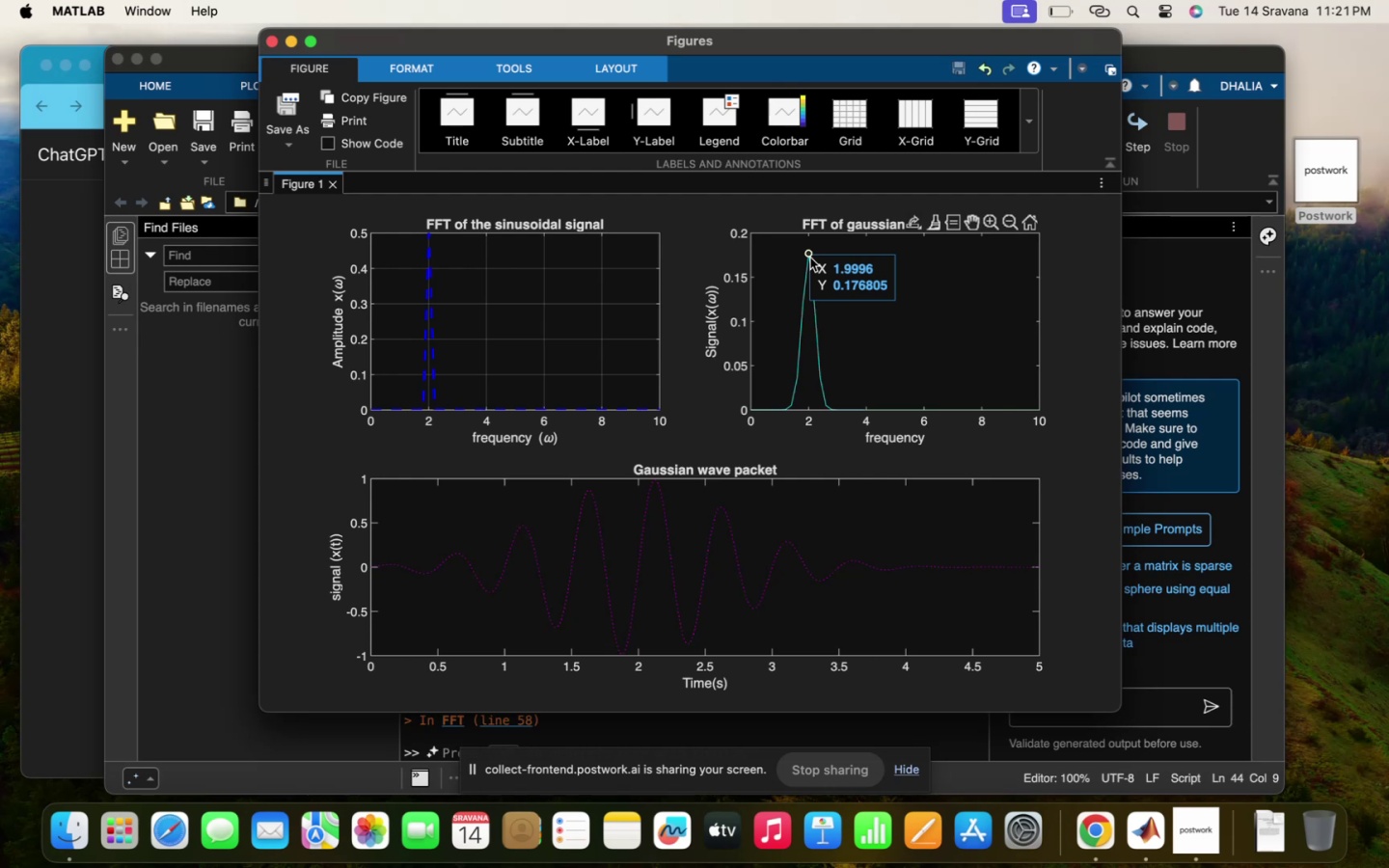 
wait(8.95)
 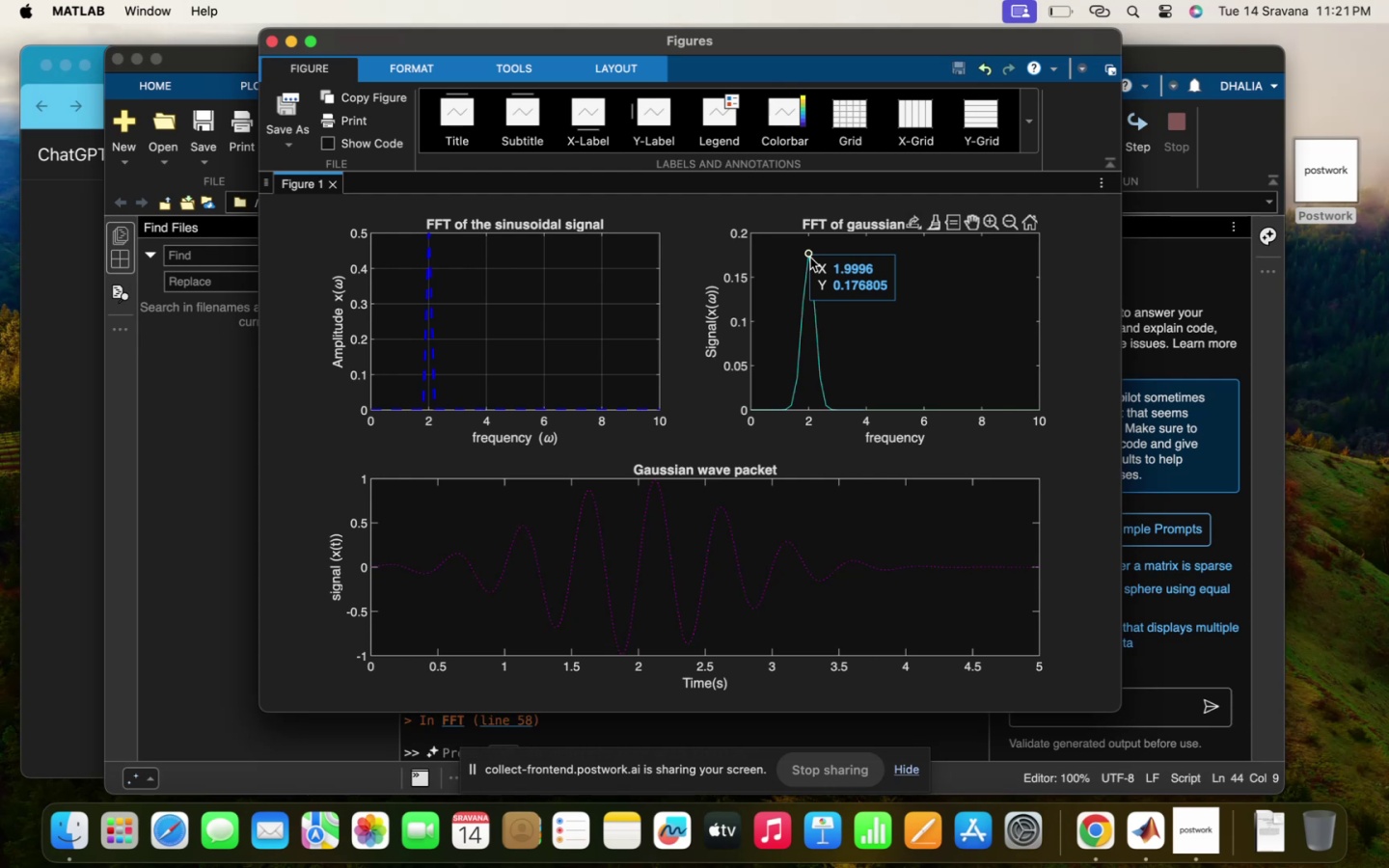 
left_click([213, 456])
 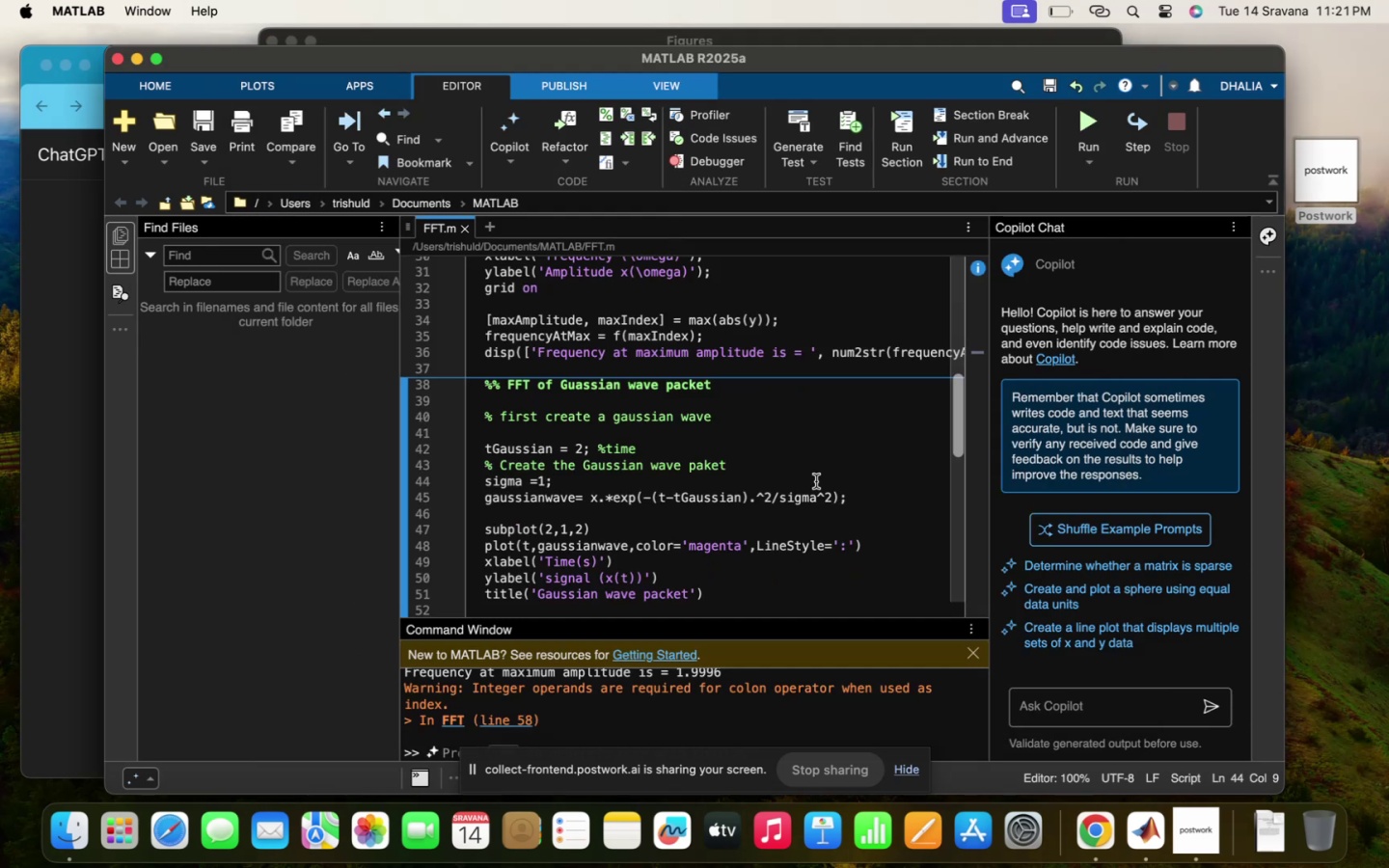 
scroll: coordinate [816, 481], scroll_direction: up, amount: 18.0
 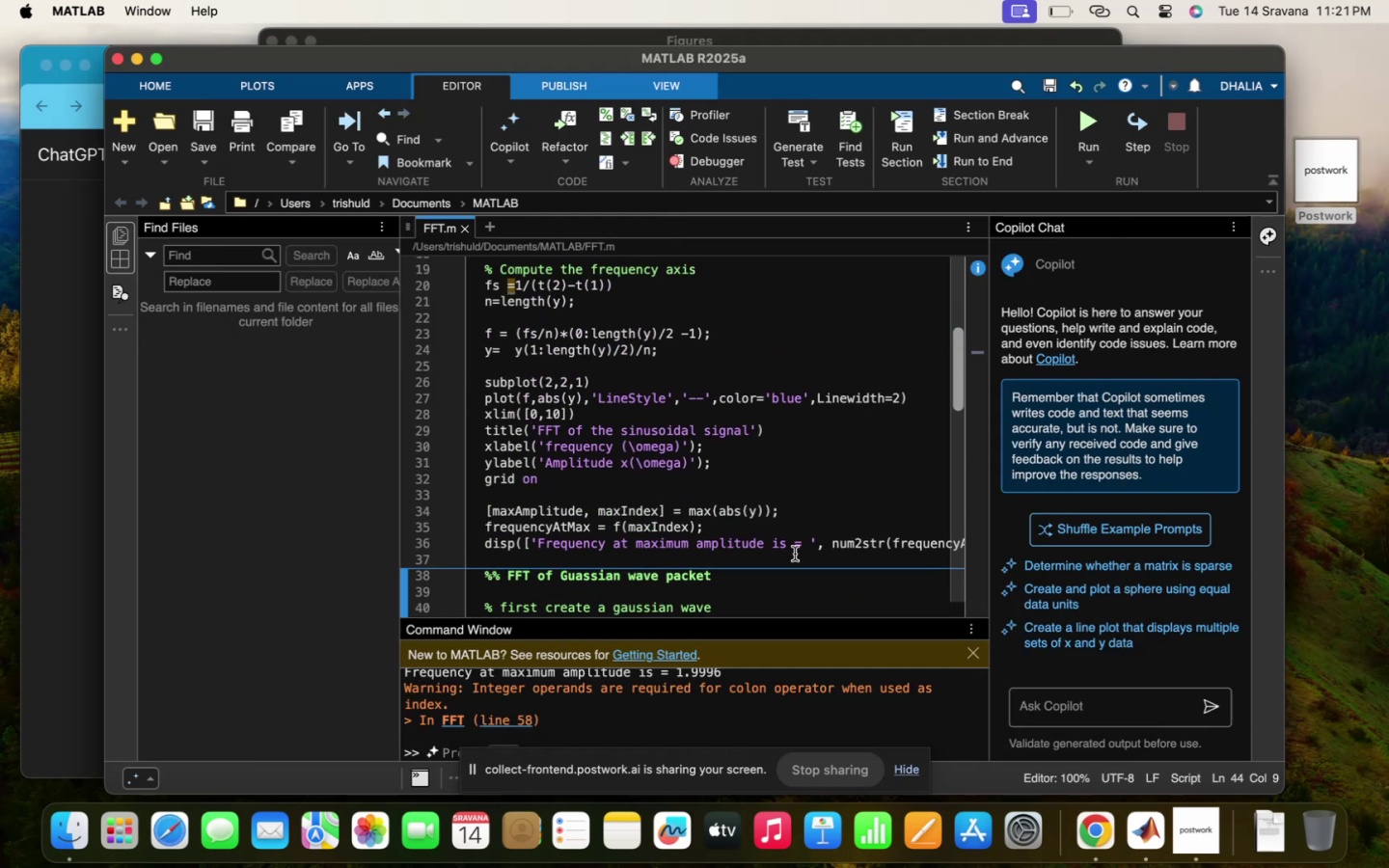 
scroll: coordinate [834, 549], scroll_direction: down, amount: 55.0
 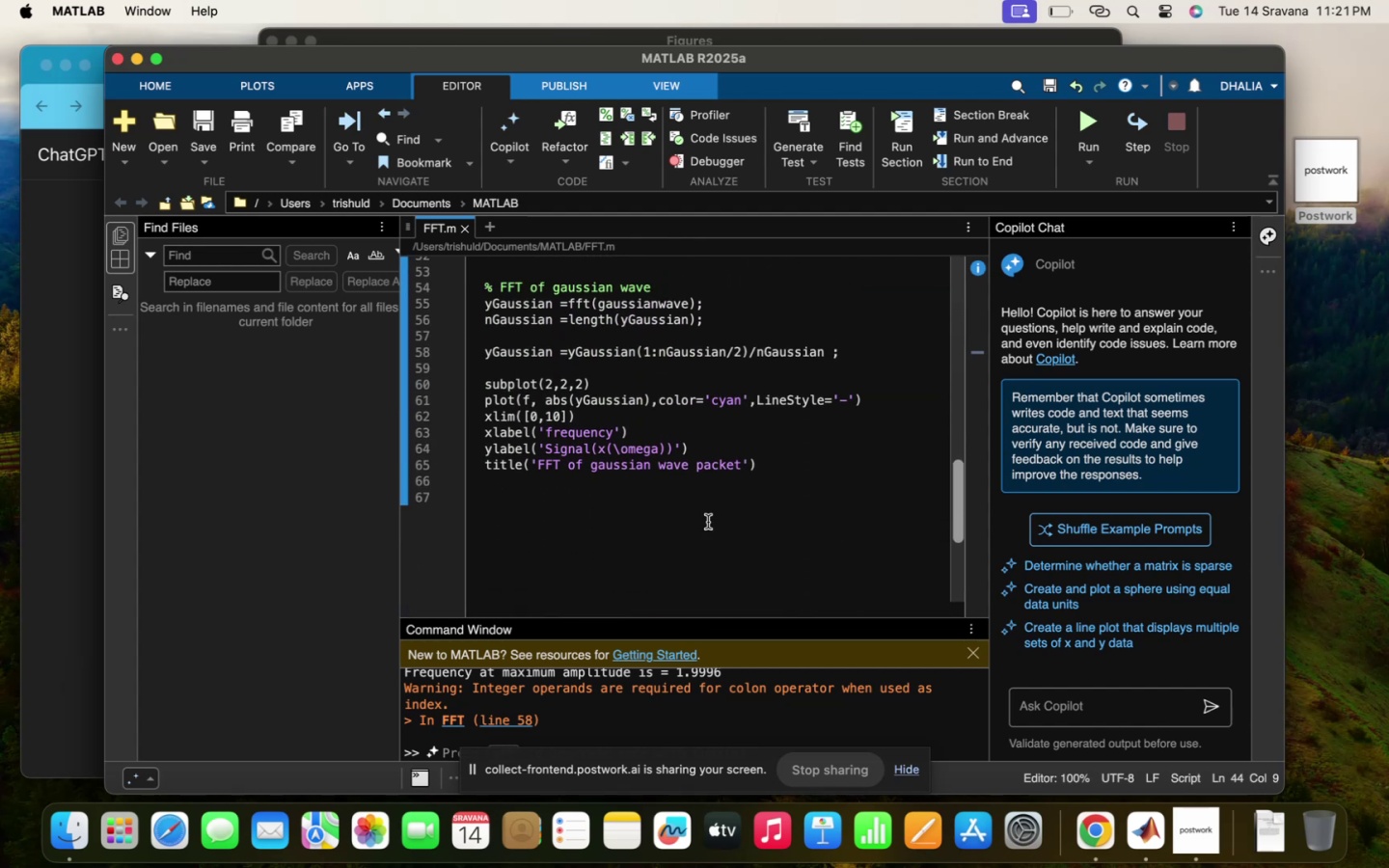 
left_click([710, 520])
 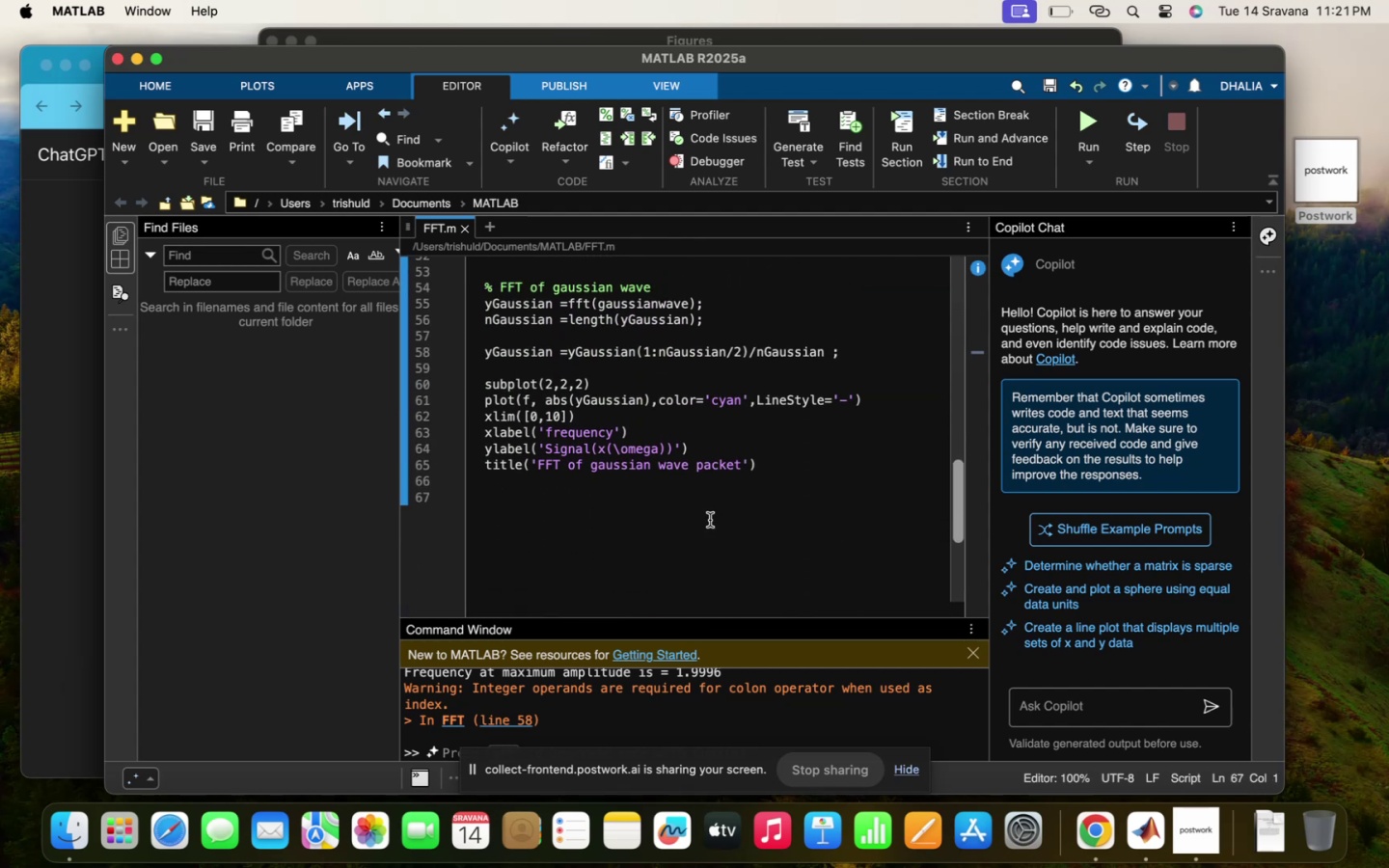 
type([amplitude, frequency)
 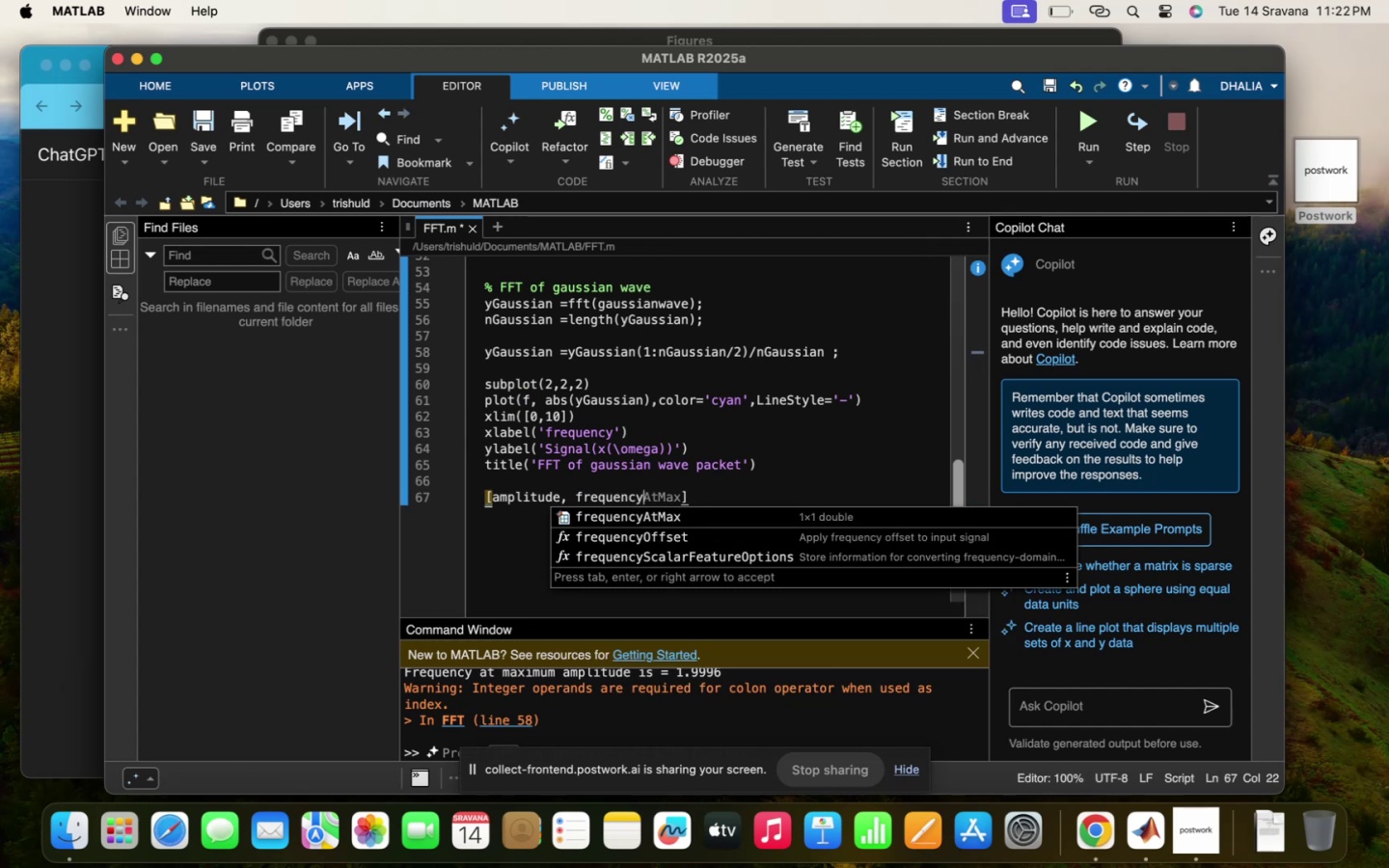 
key(ArrowRight)
 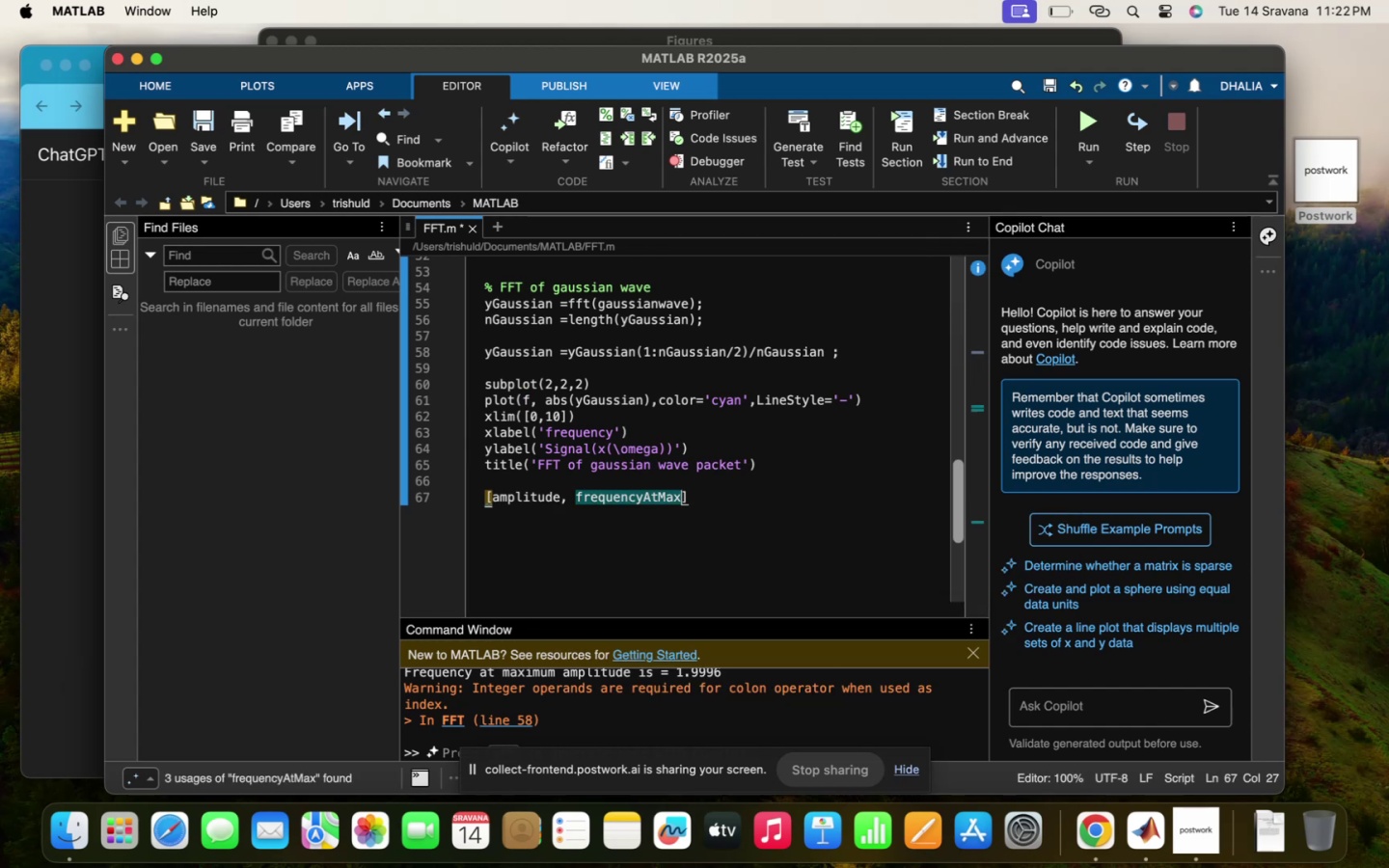 
key(Backspace)
 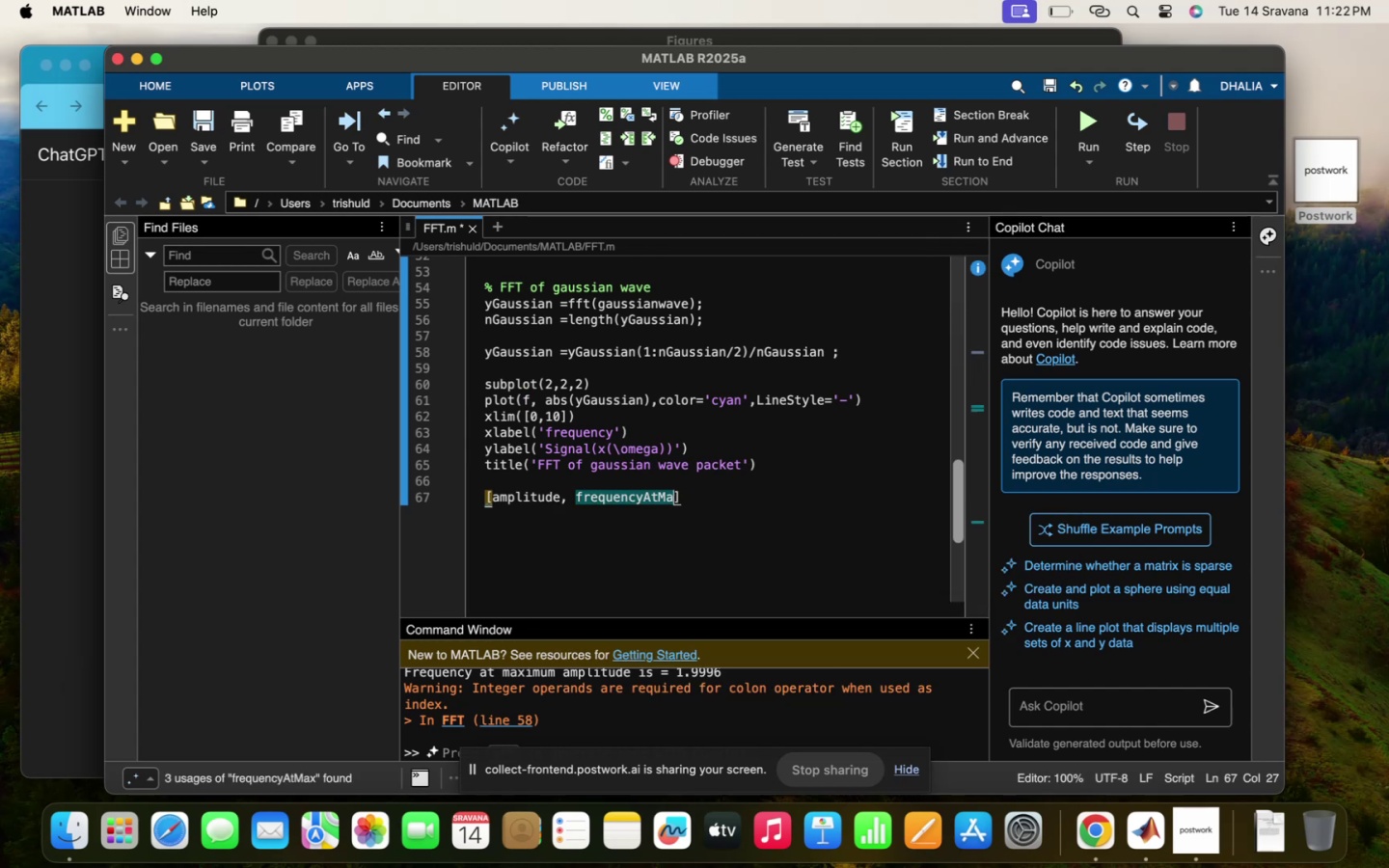 
key(Backspace)
 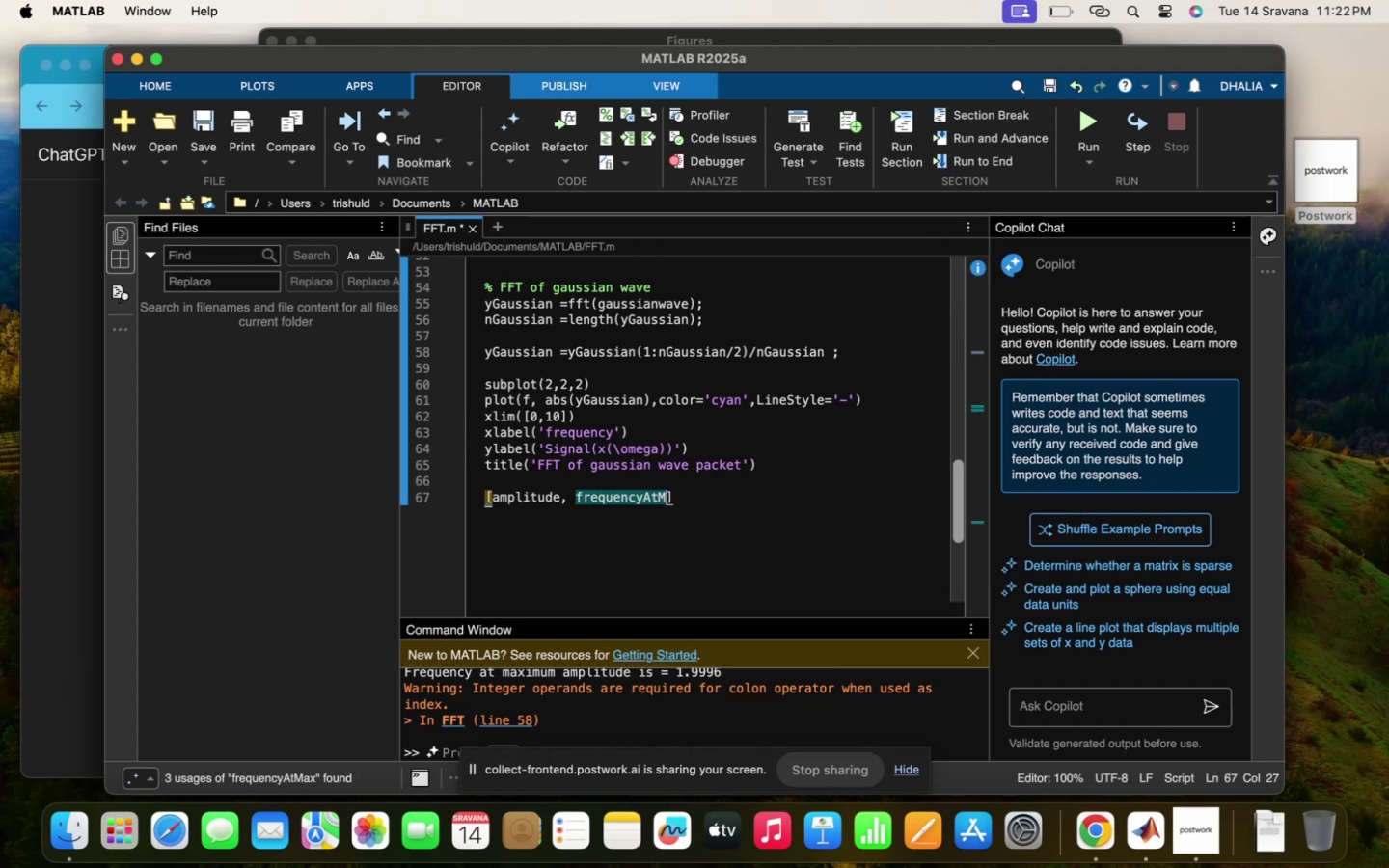 
key(Backspace)
 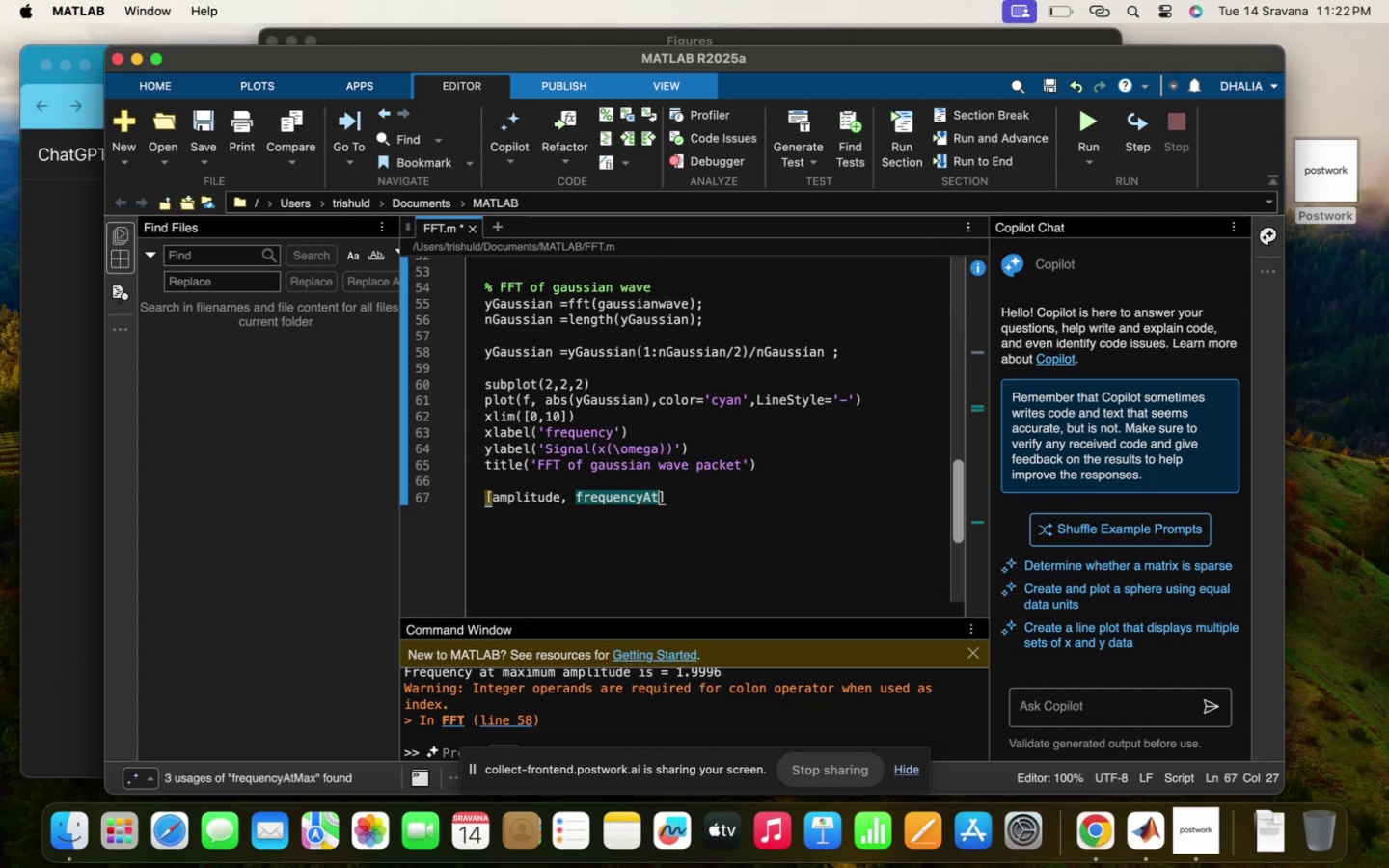 
key(Backspace)
 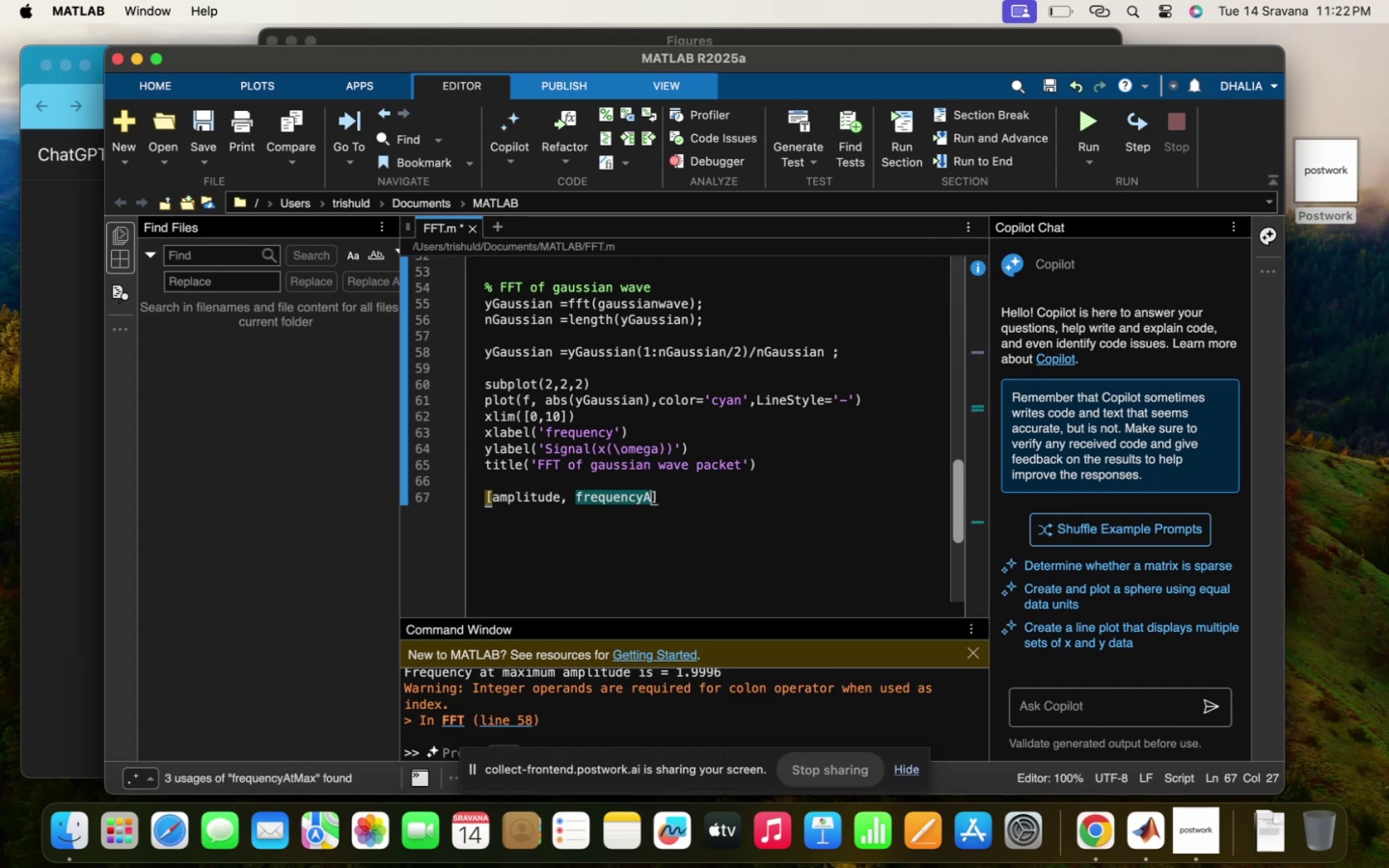 
key(Backspace)
 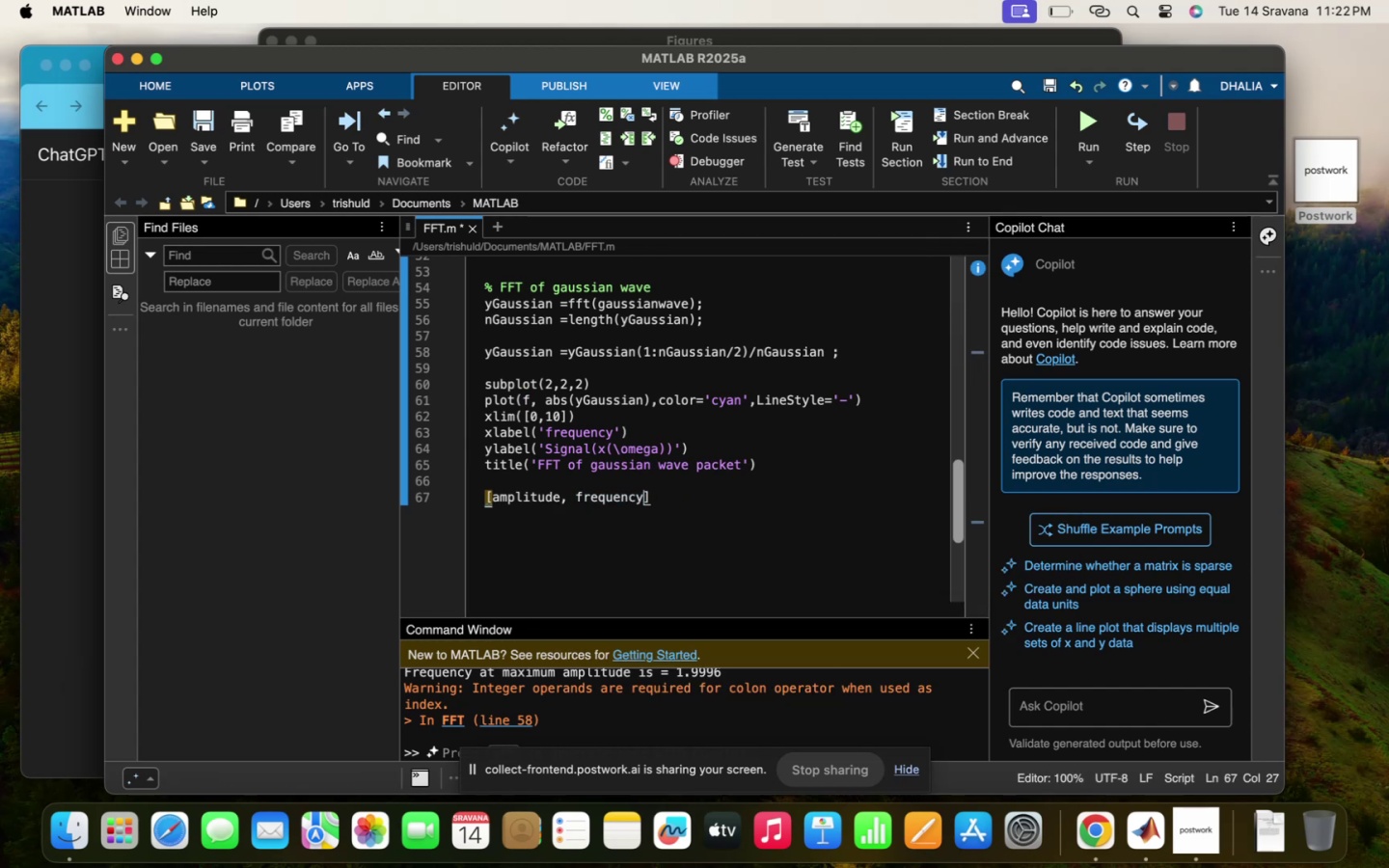 
key(ArrowRight)
 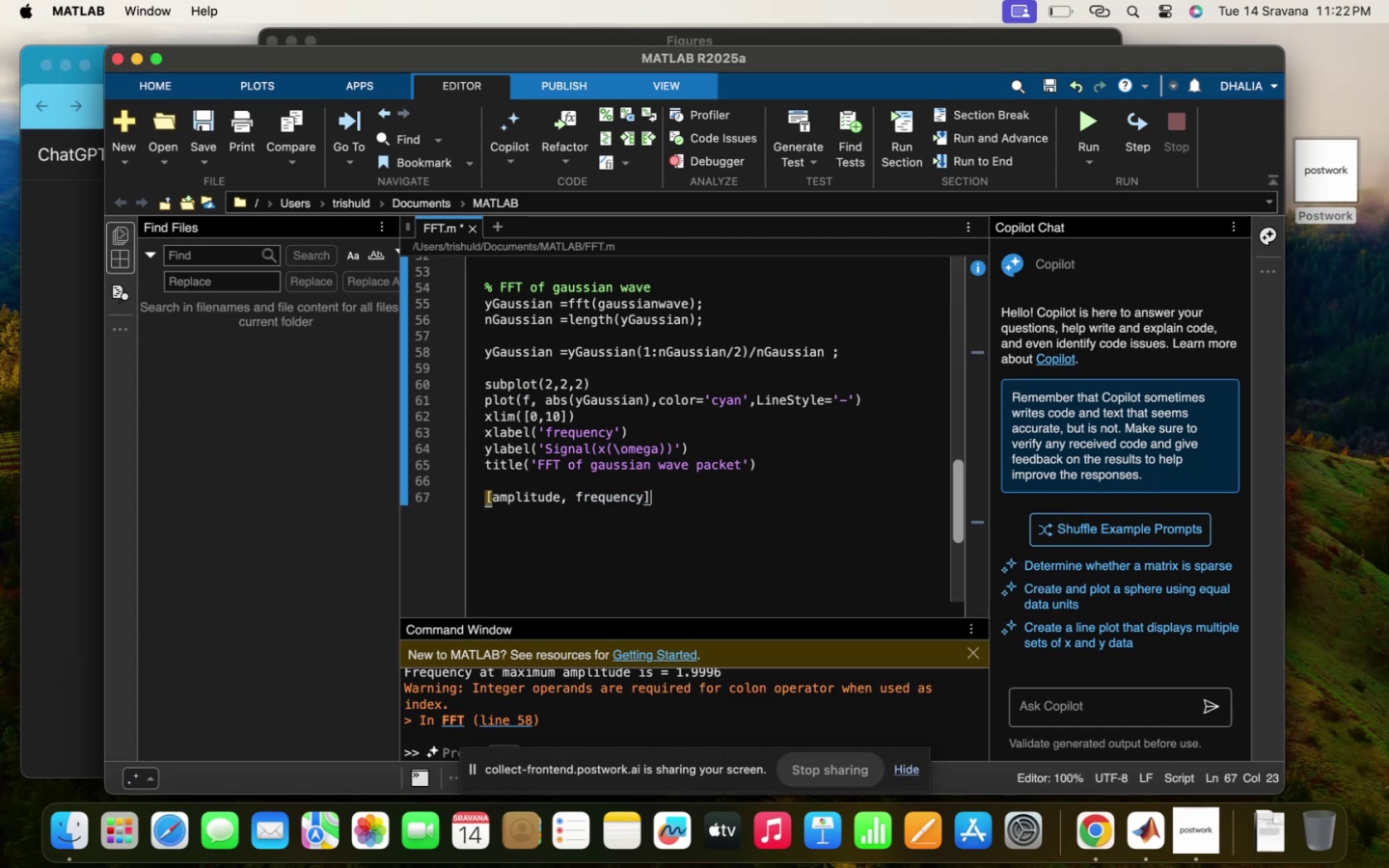 
type(=abs()
 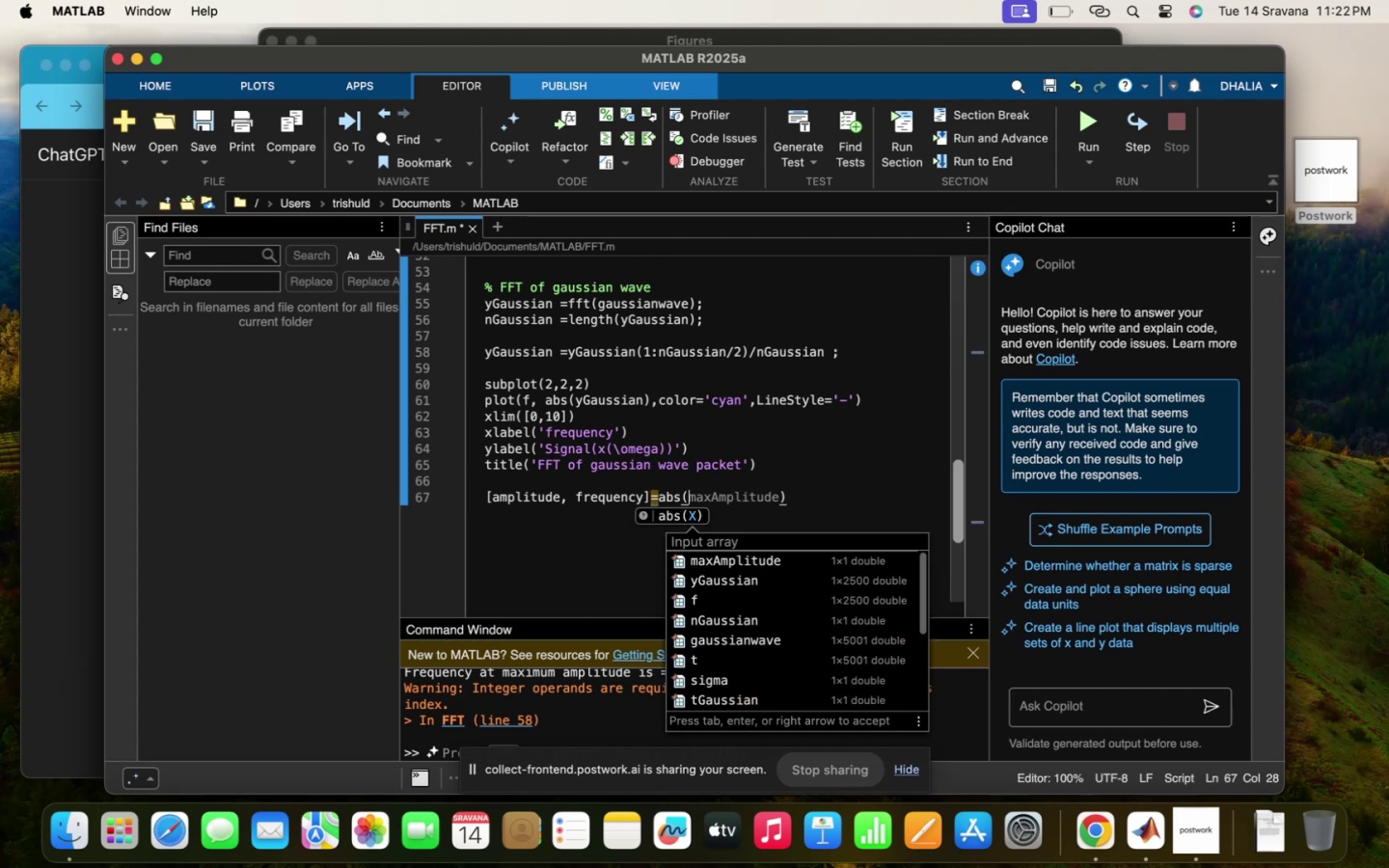 
scroll: coordinate [840, 389], scroll_direction: up, amount: 32.0
 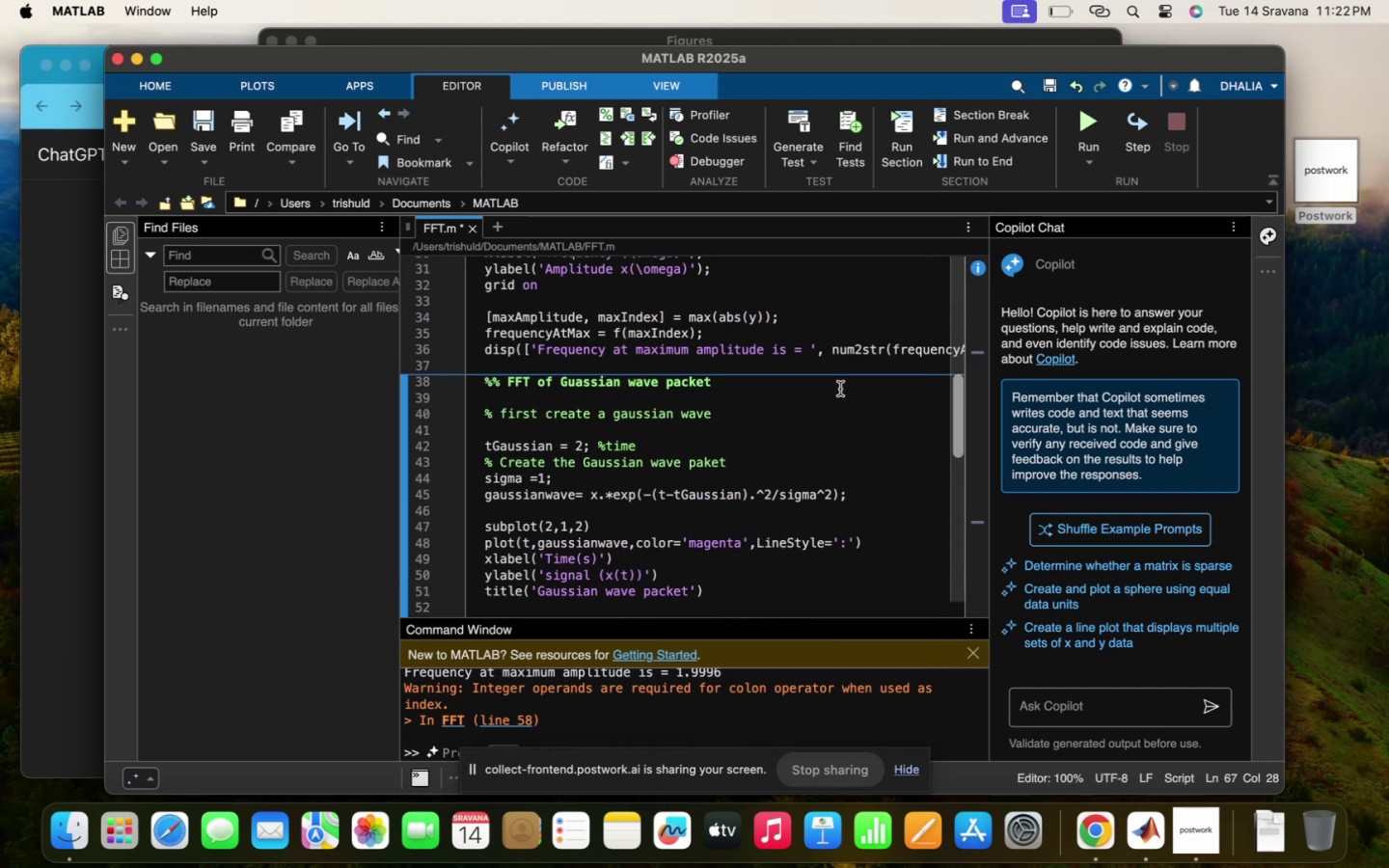 
scroll: coordinate [840, 389], scroll_direction: down, amount: 43.0
 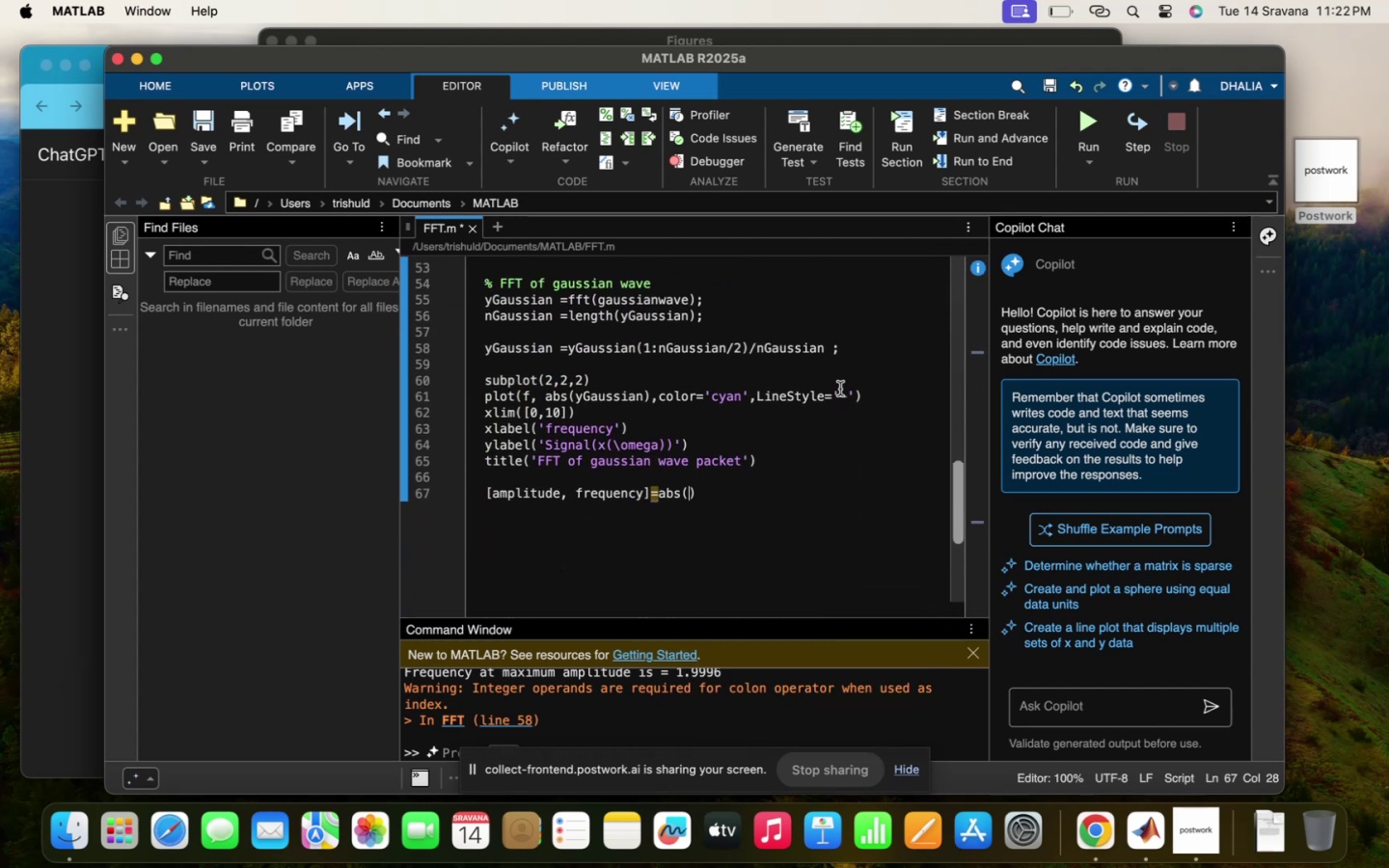 
key(Backspace)
key(Backspace)
key(Backspace)
key(Backspace)
type(max(abs(yGaussian)
 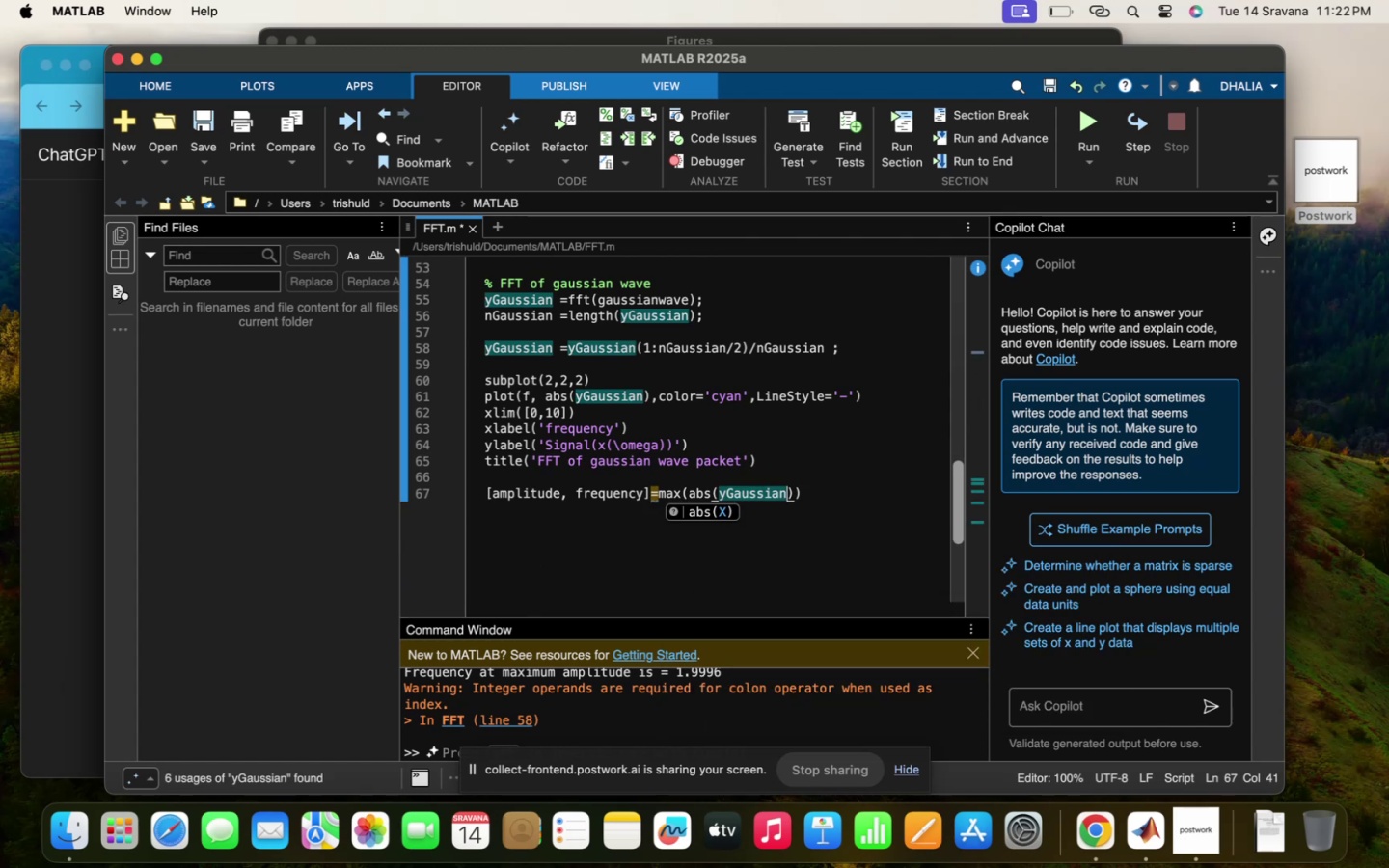 
key(ArrowRight)
 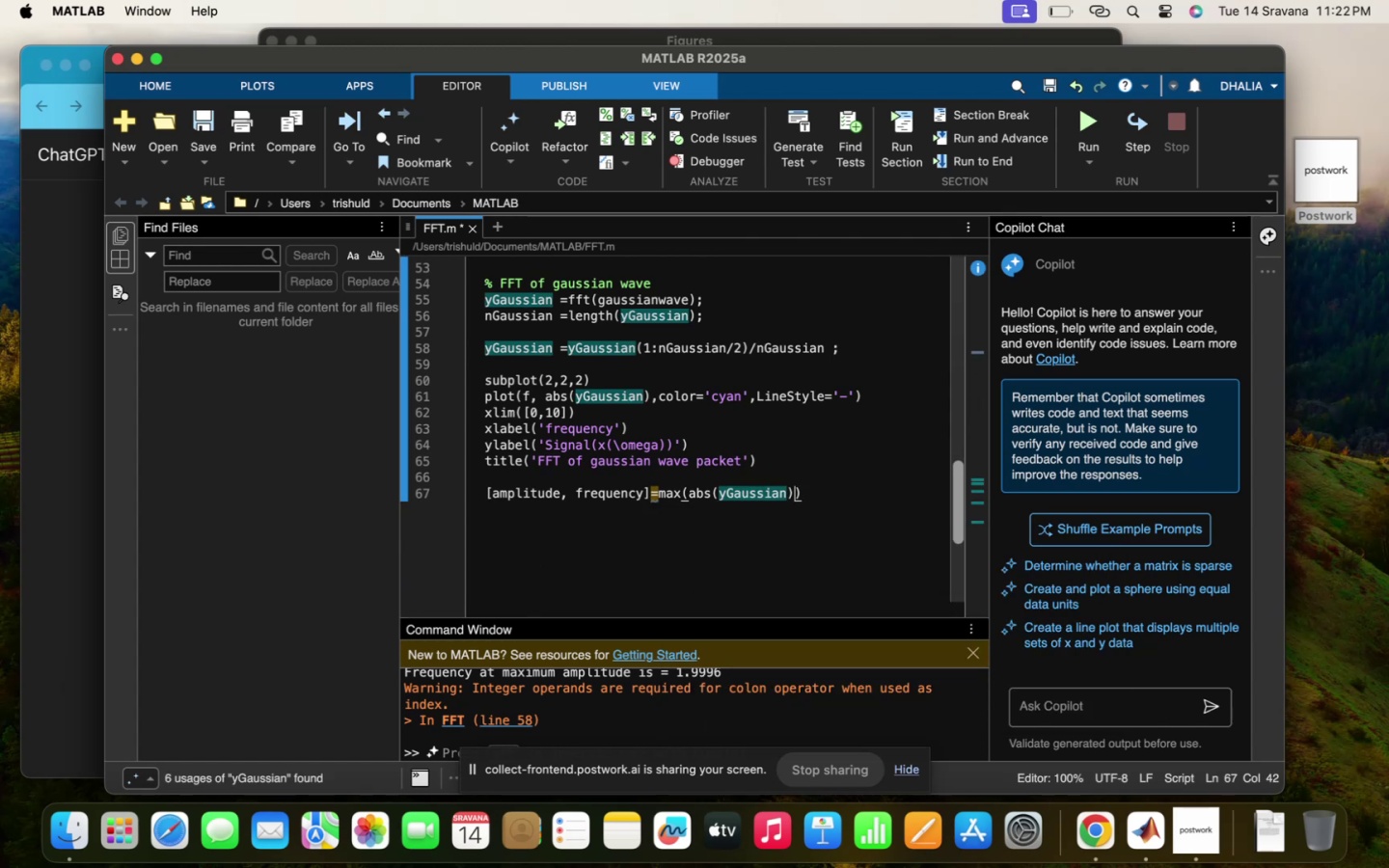 
key(ArrowRight)
 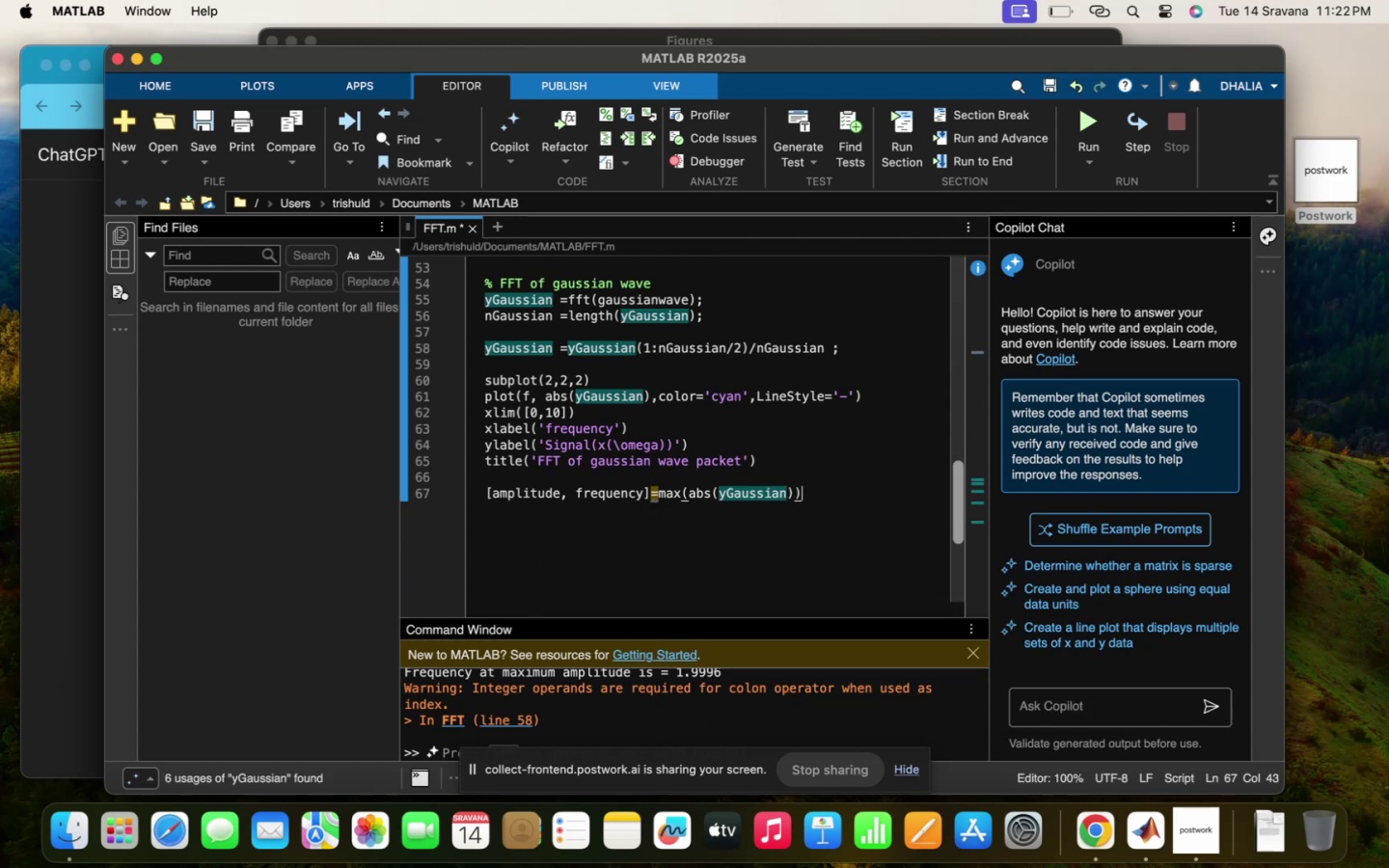 
key(Semicolon)
 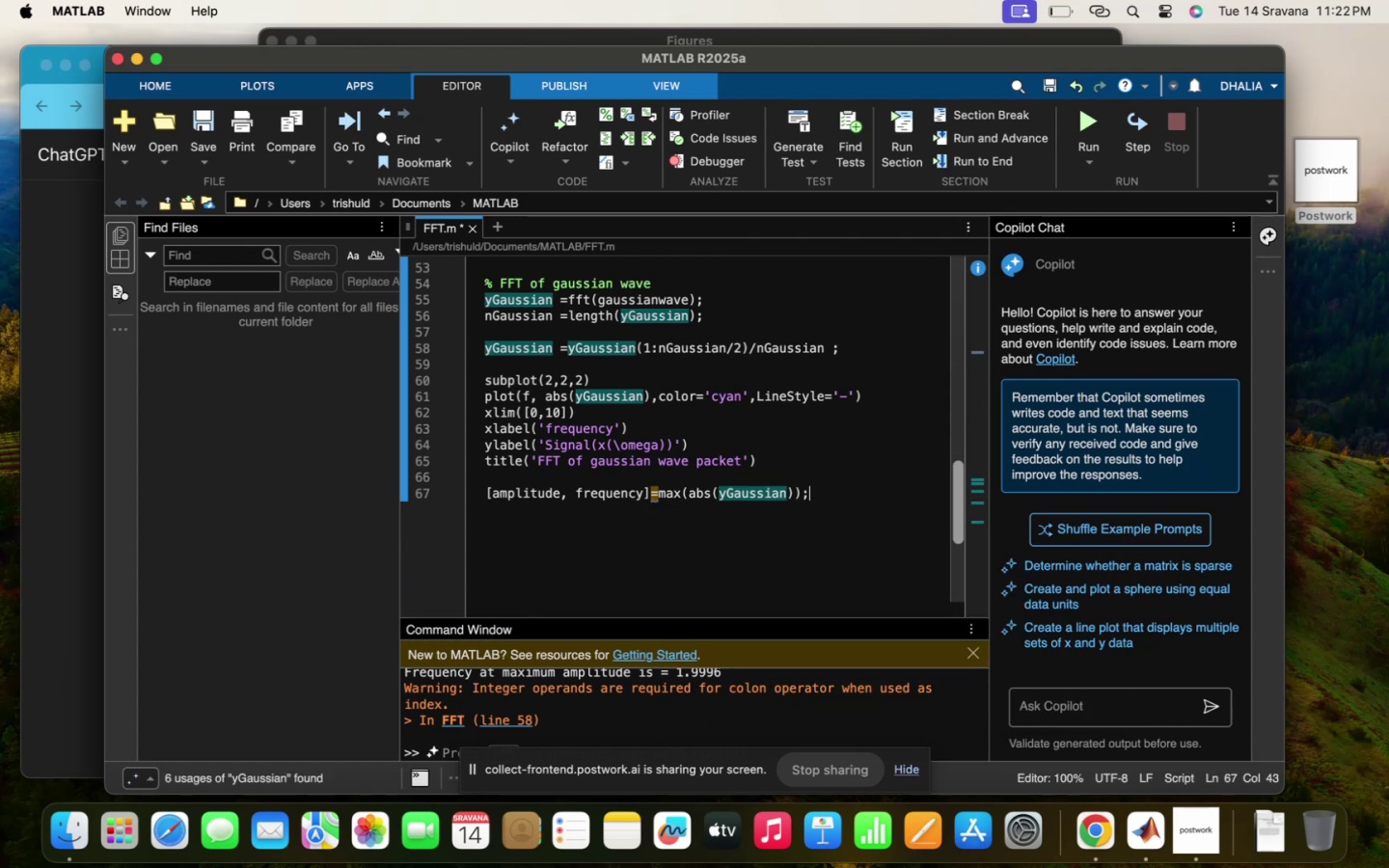 
key(Space)
 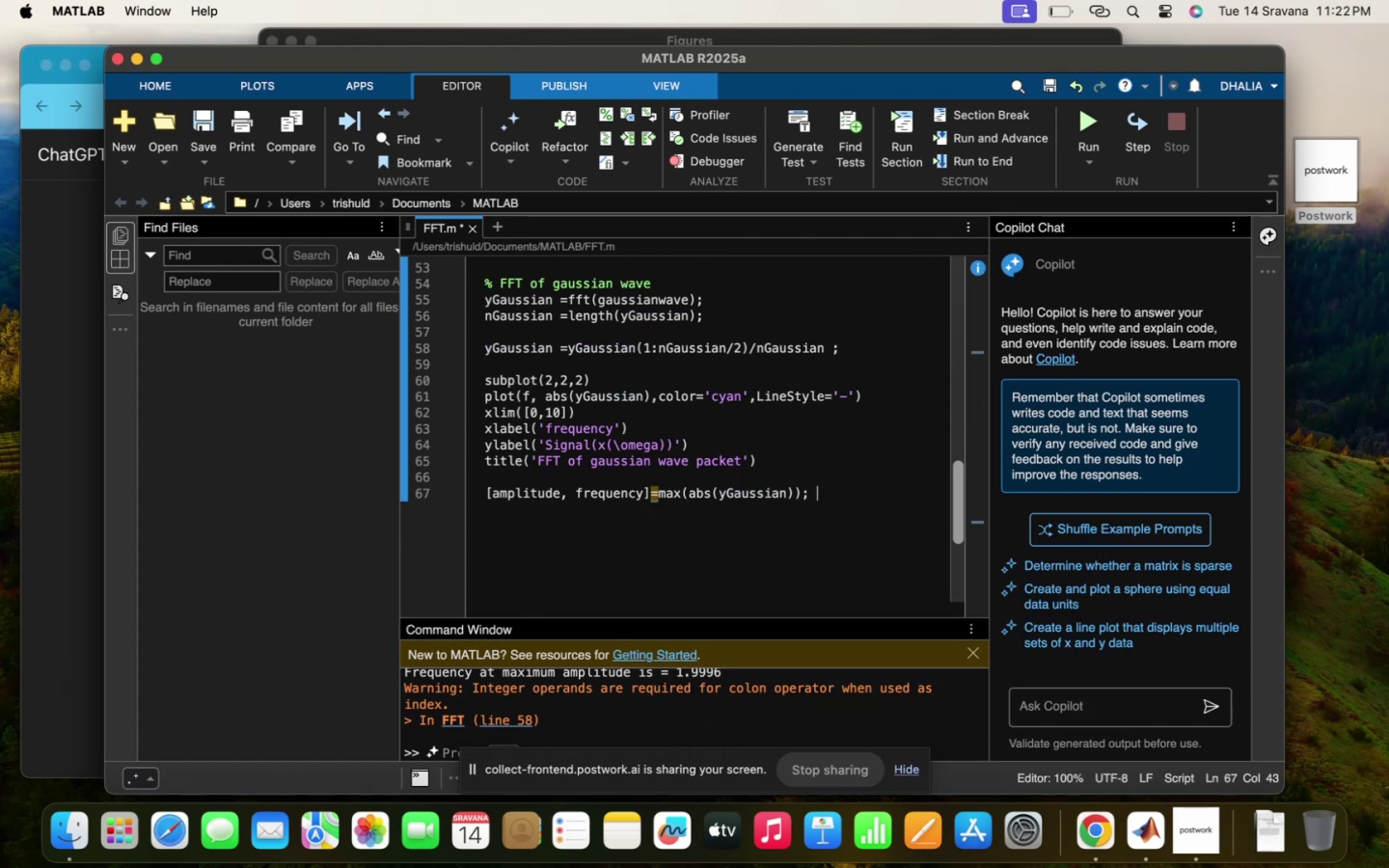 
key(Enter)
 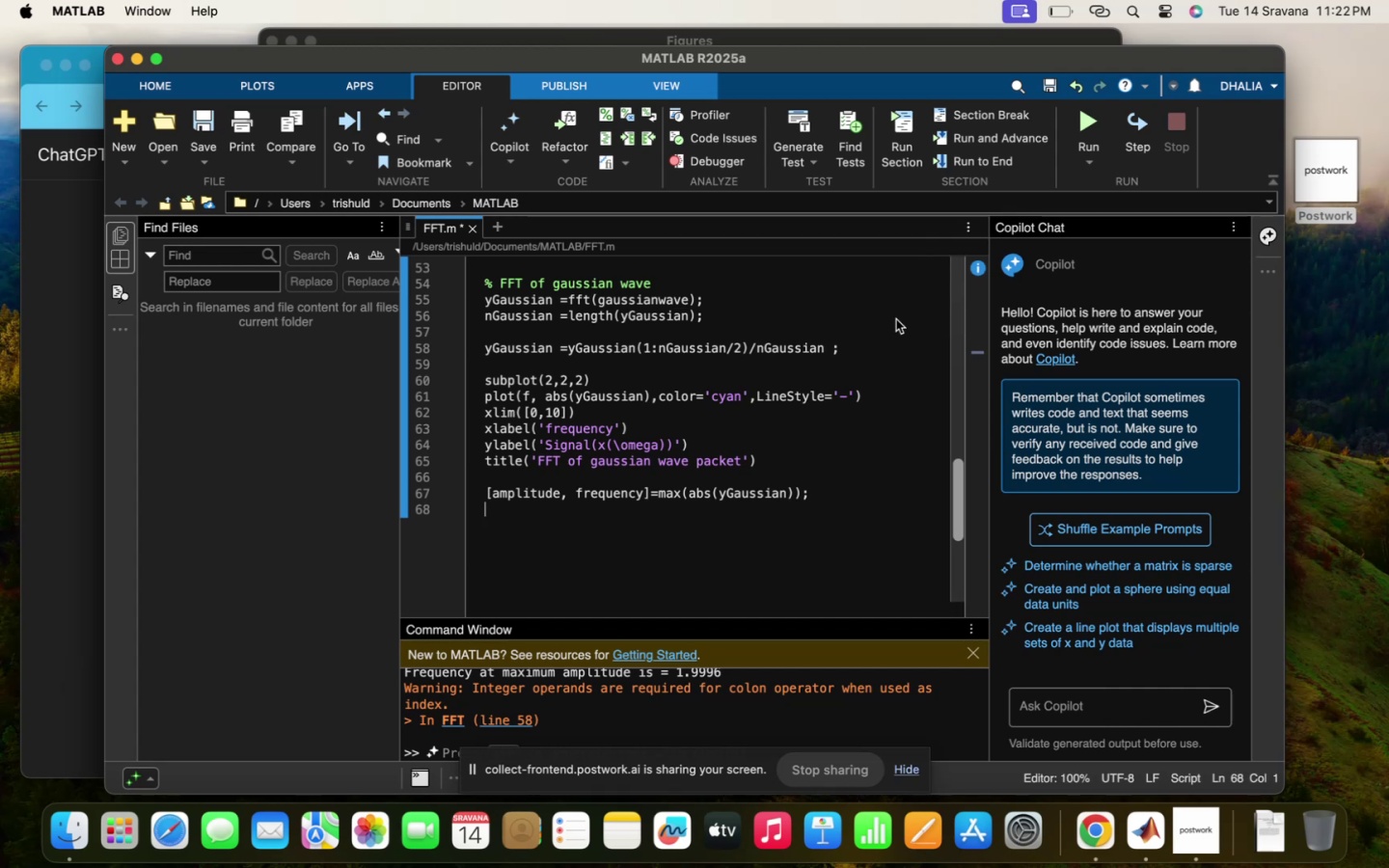 
scroll: coordinate [732, 430], scroll_direction: up, amount: 45.0
 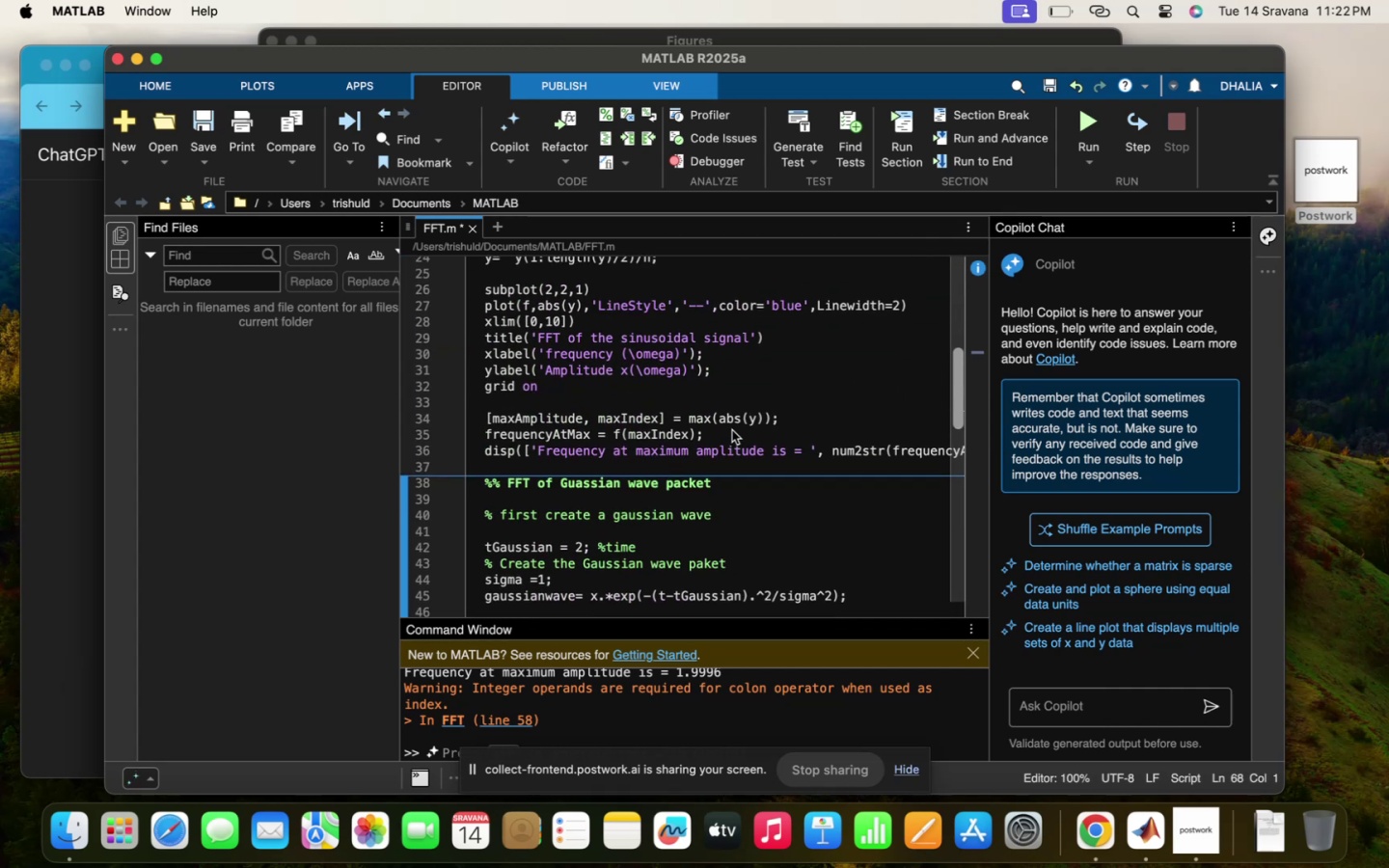 
scroll: coordinate [732, 430], scroll_direction: down, amount: 48.0
 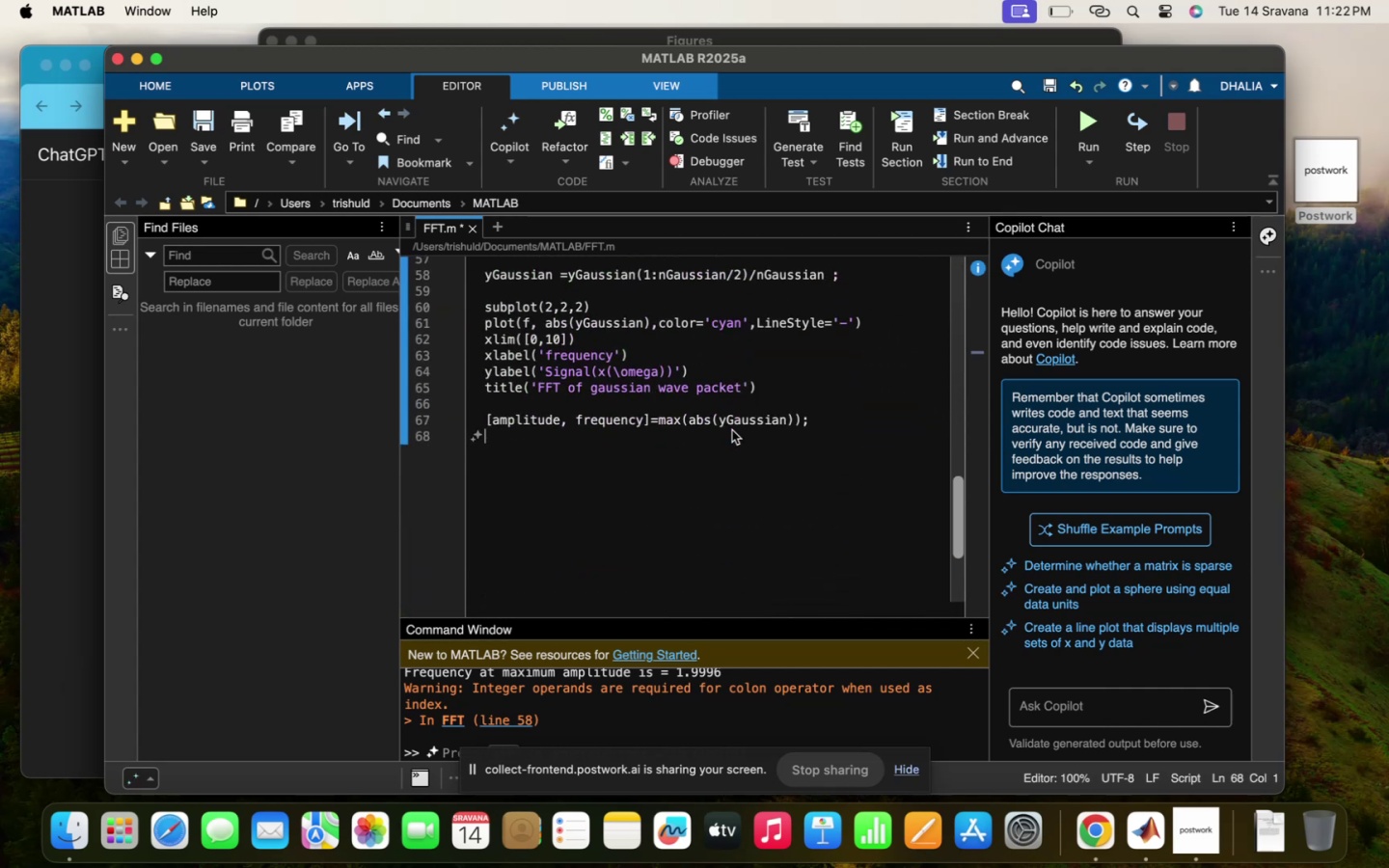 
type(fr)
 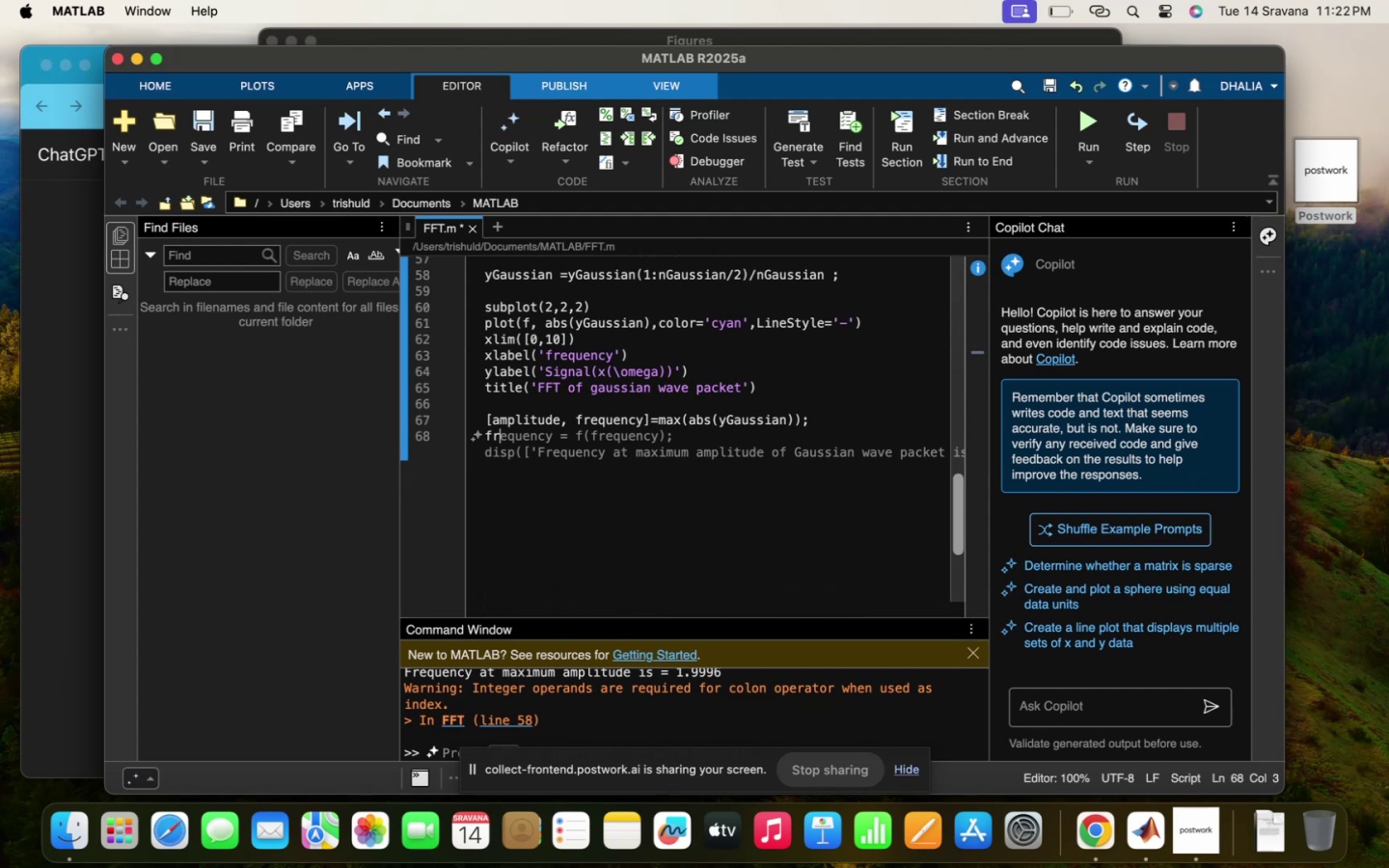 
wait(5.22)
 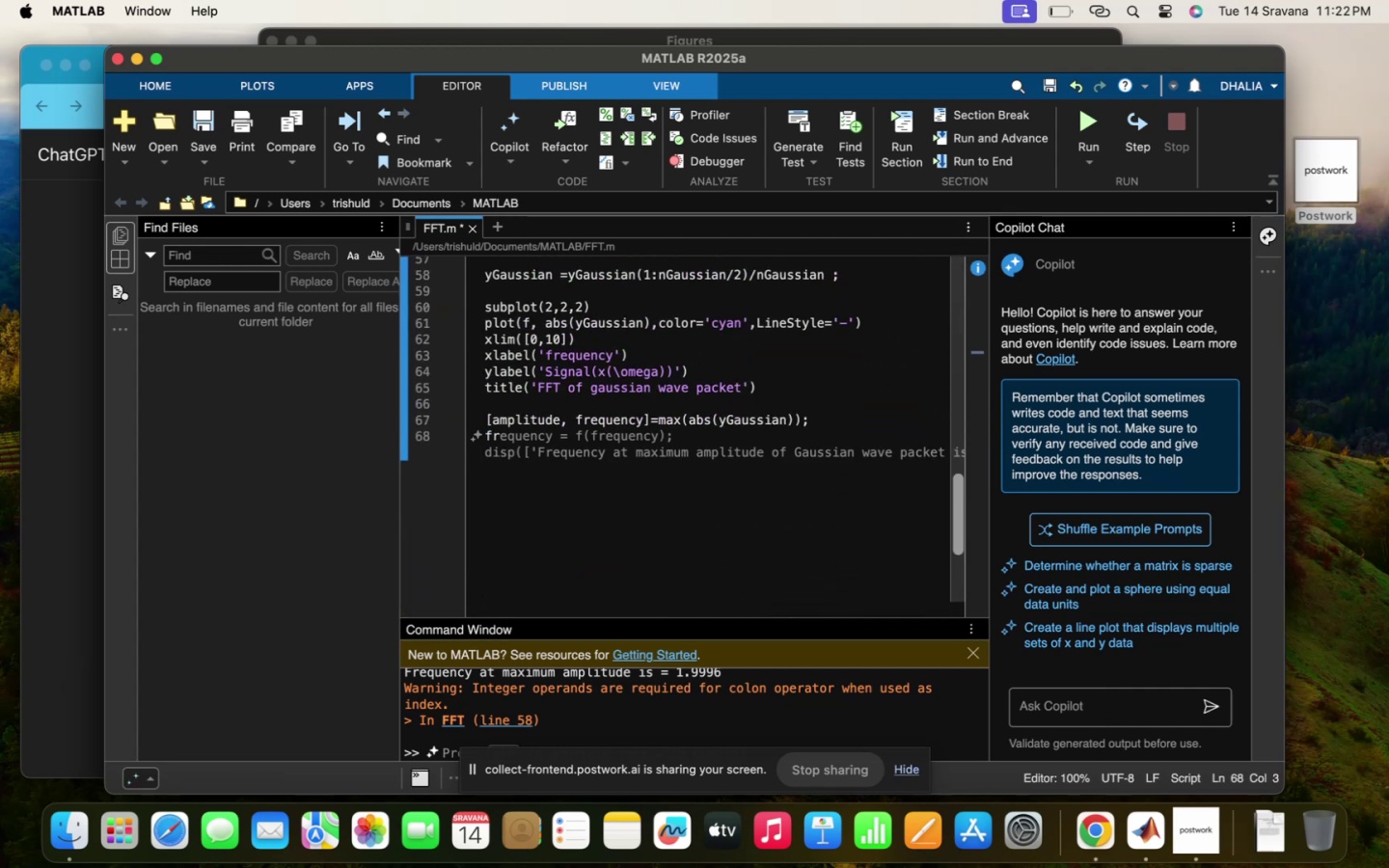 
type(equency = f(freqe)
key(Backspace)
type(uency))
 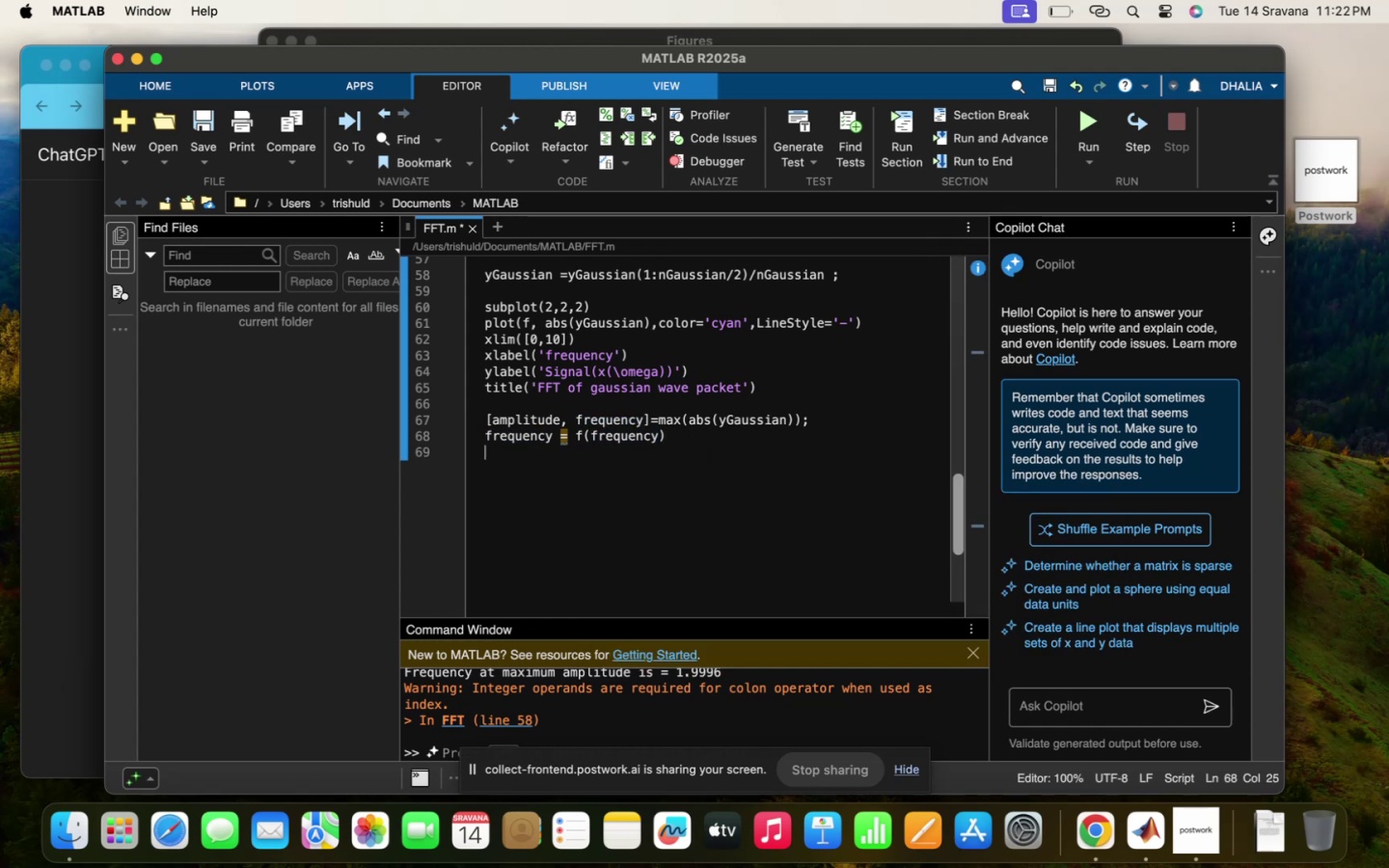 
 